 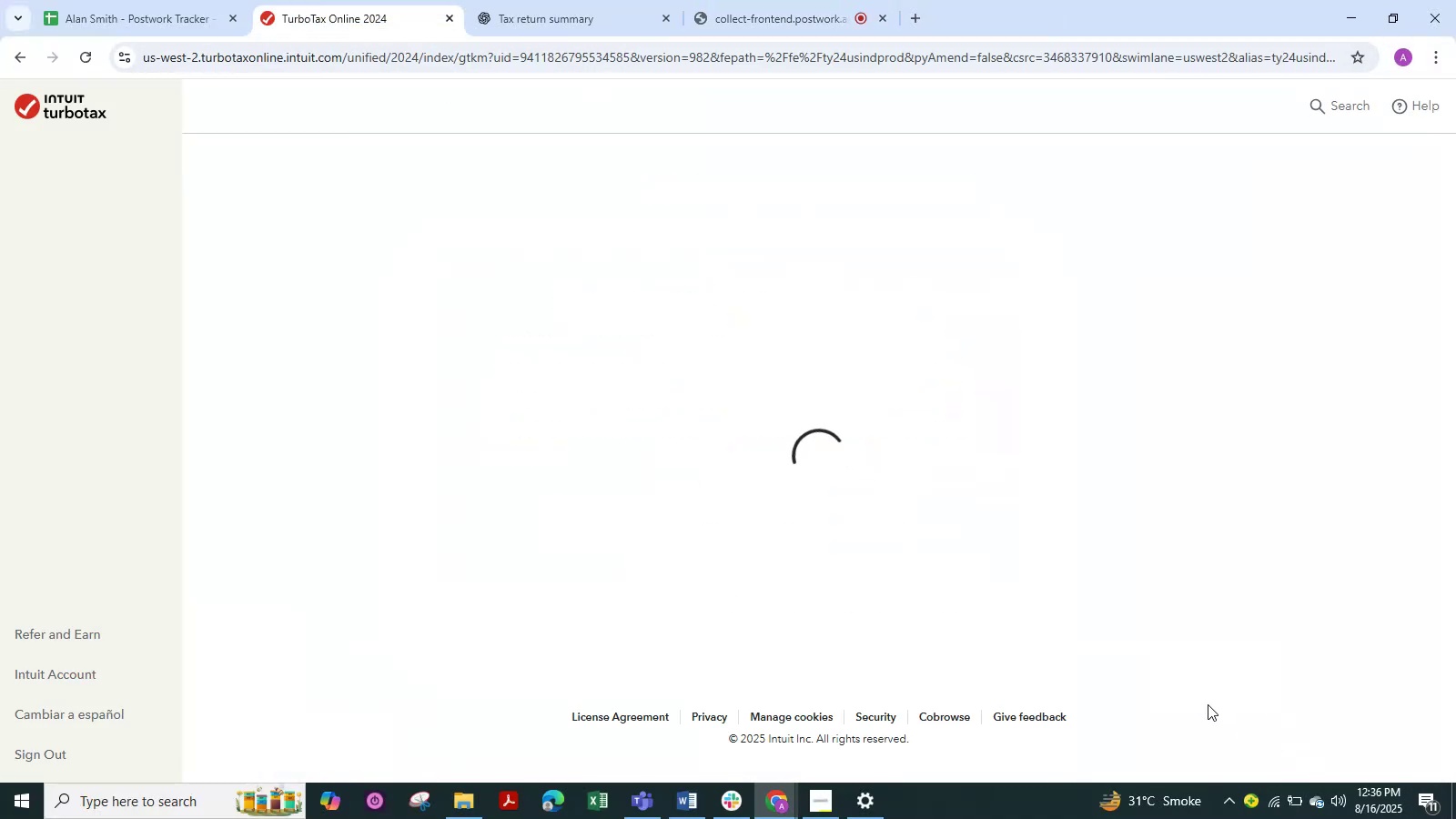 
key(Alt+Tab)
 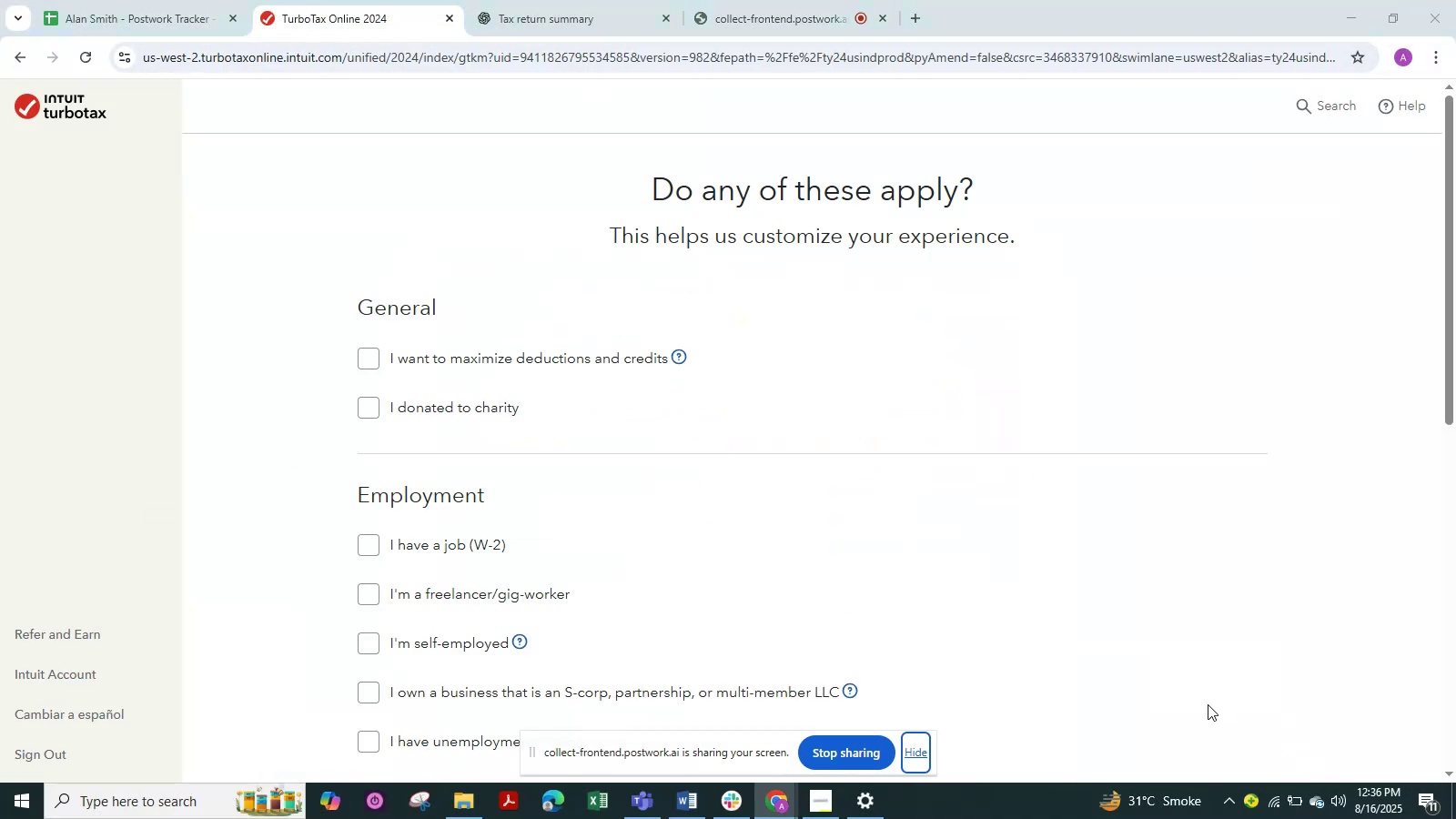 
key(Alt+Tab)
 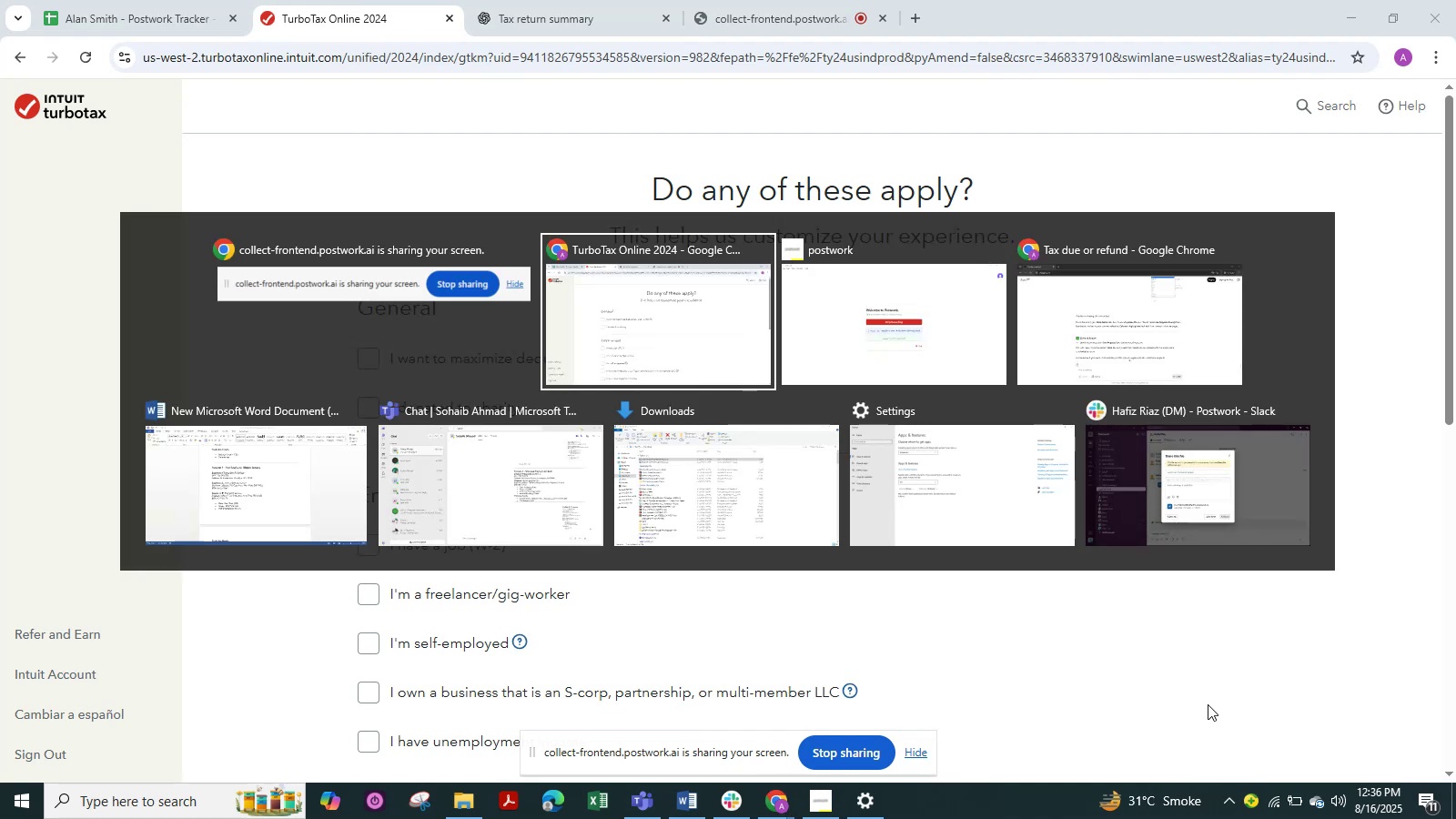 
key(Alt+Tab)
 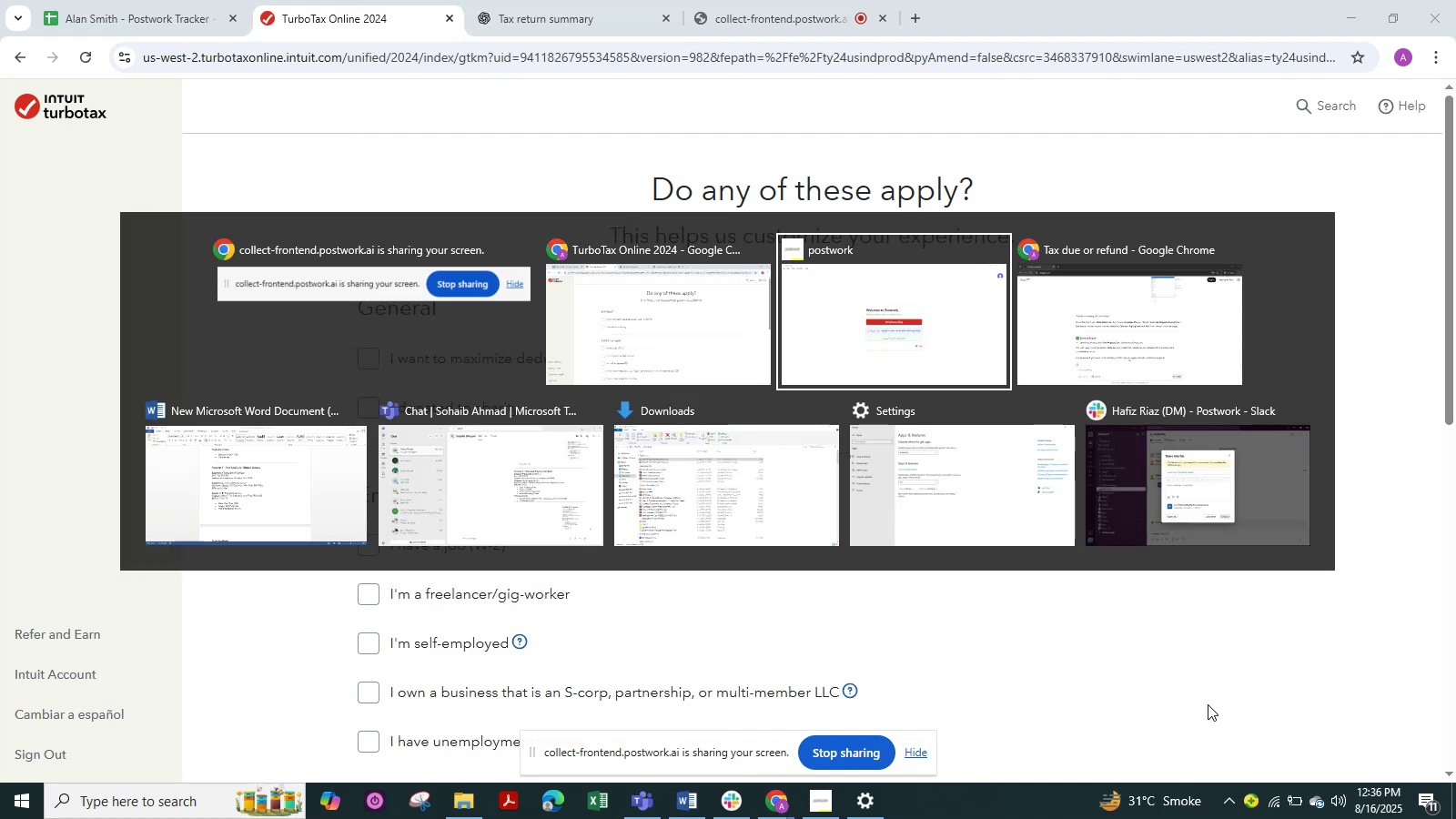 
key(Alt+Tab)
 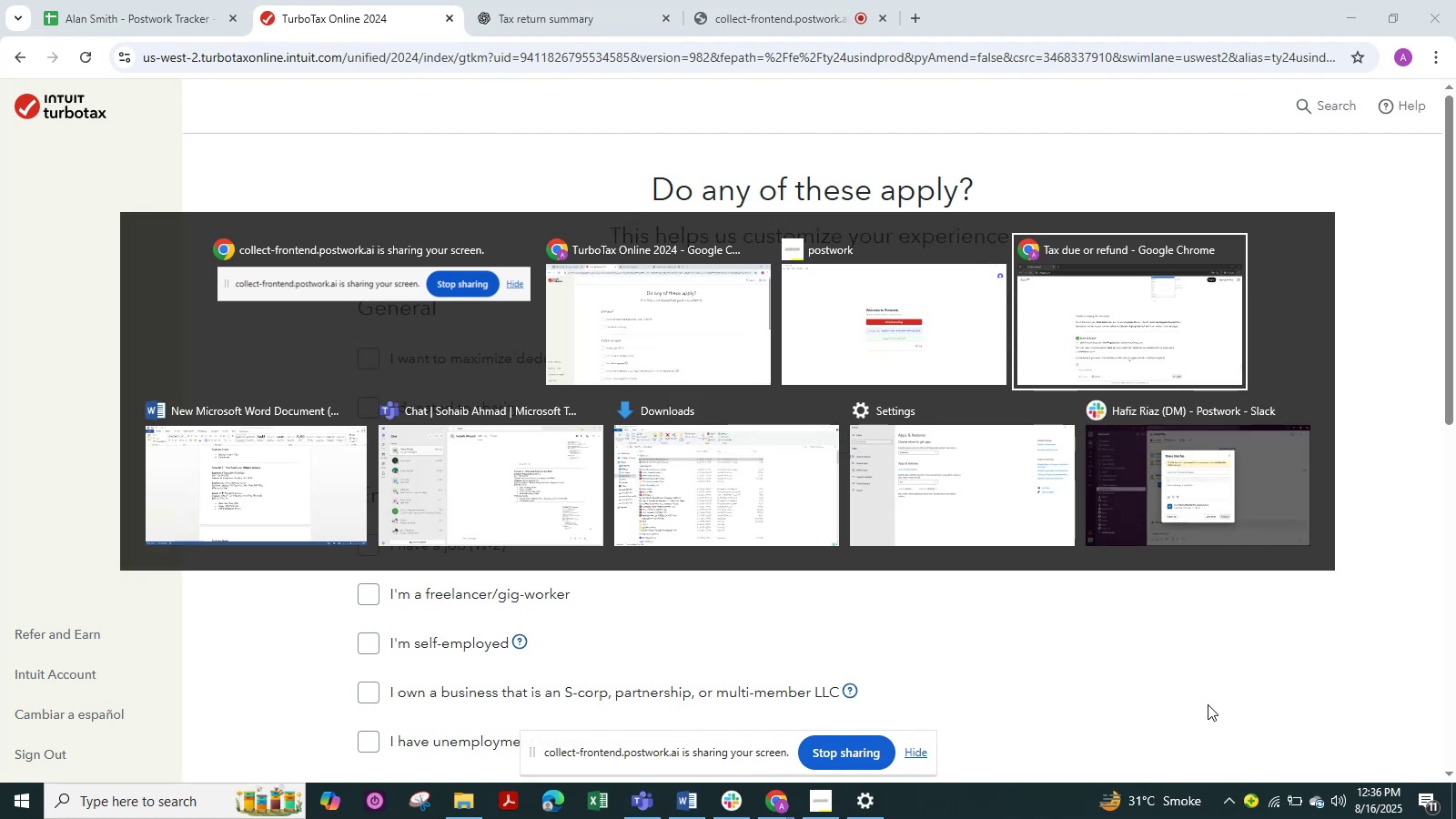 
key(Alt+Tab)
 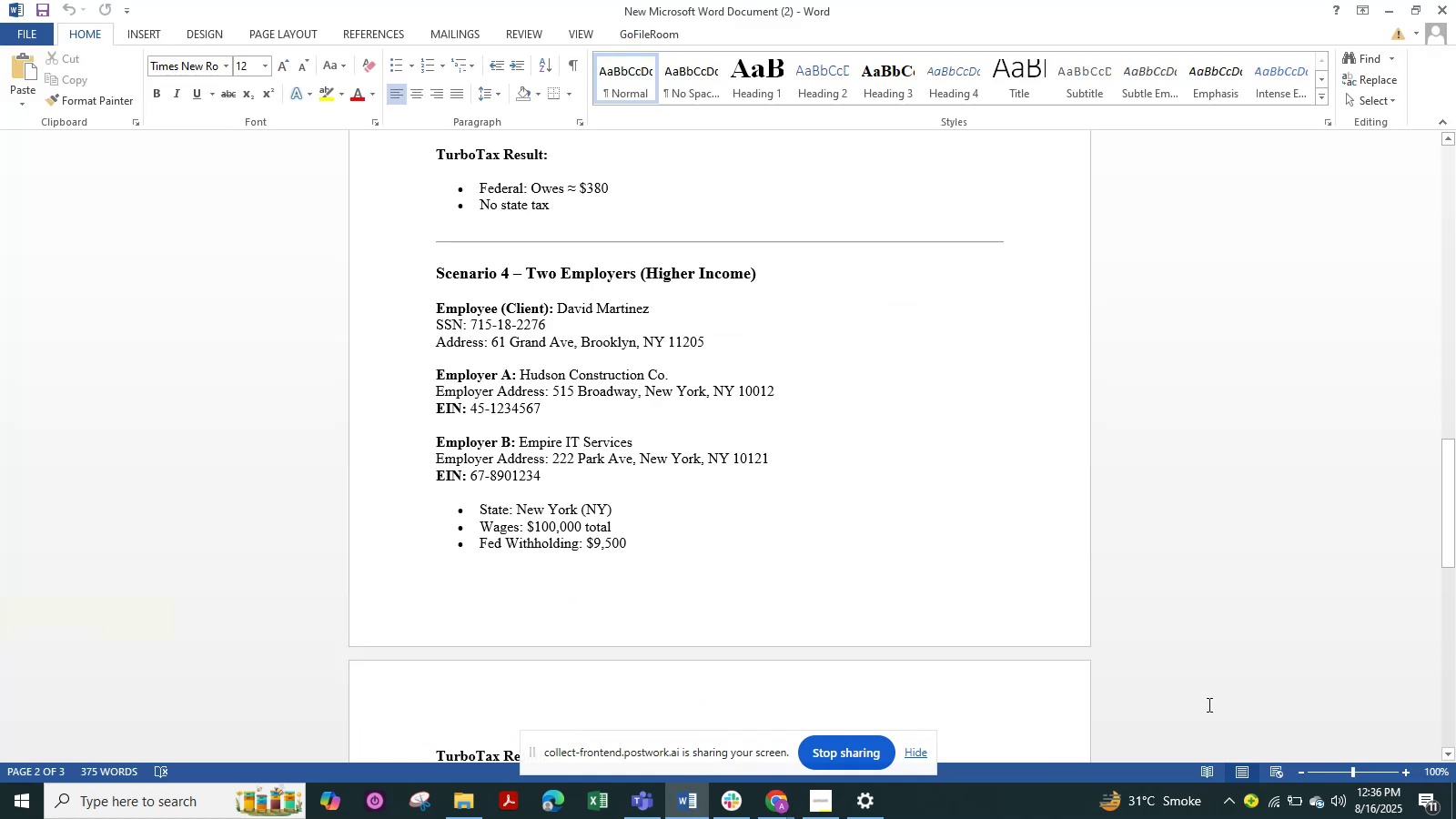 
key(Alt+Tab)
 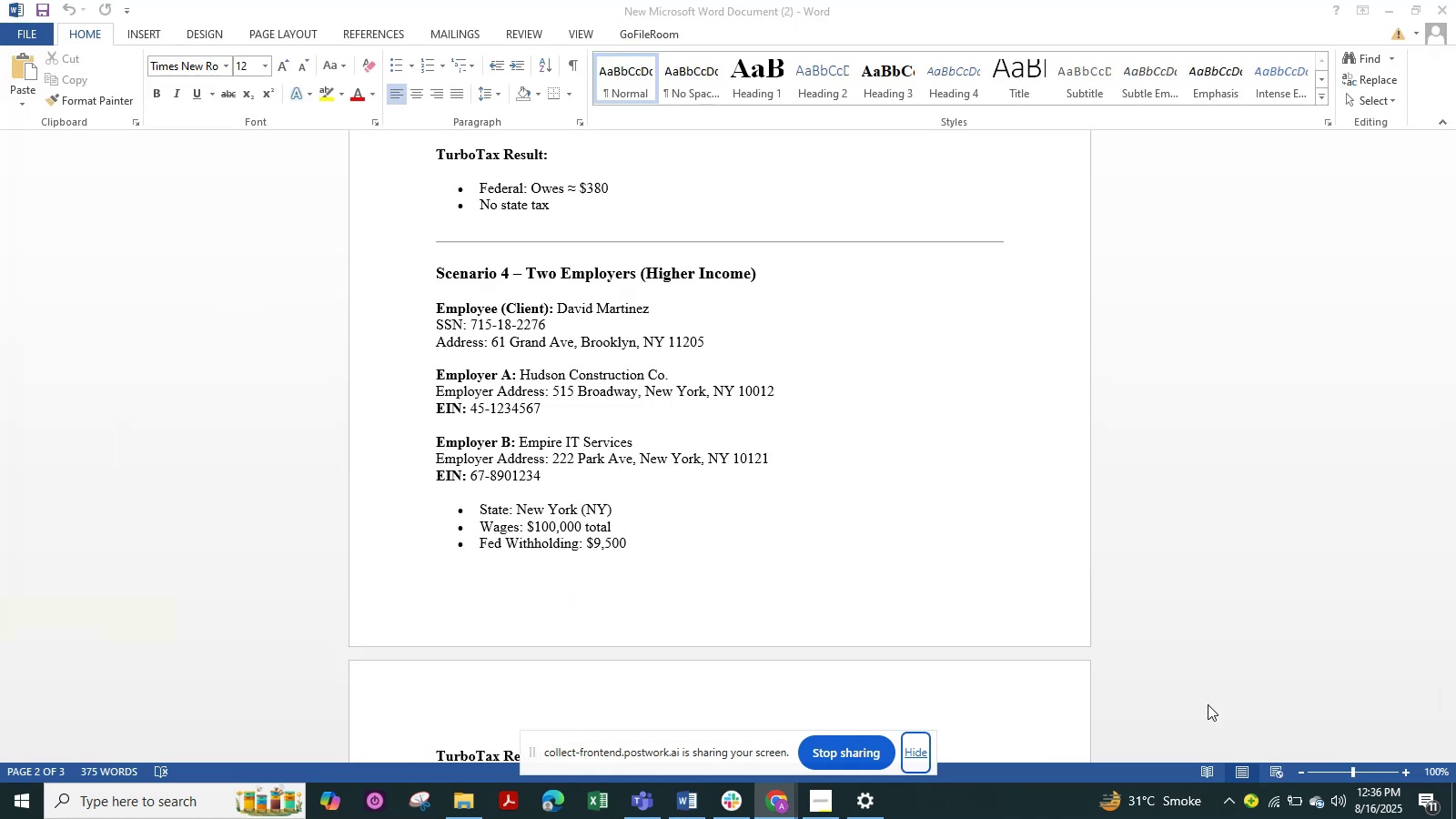 
key(Alt+Tab)
 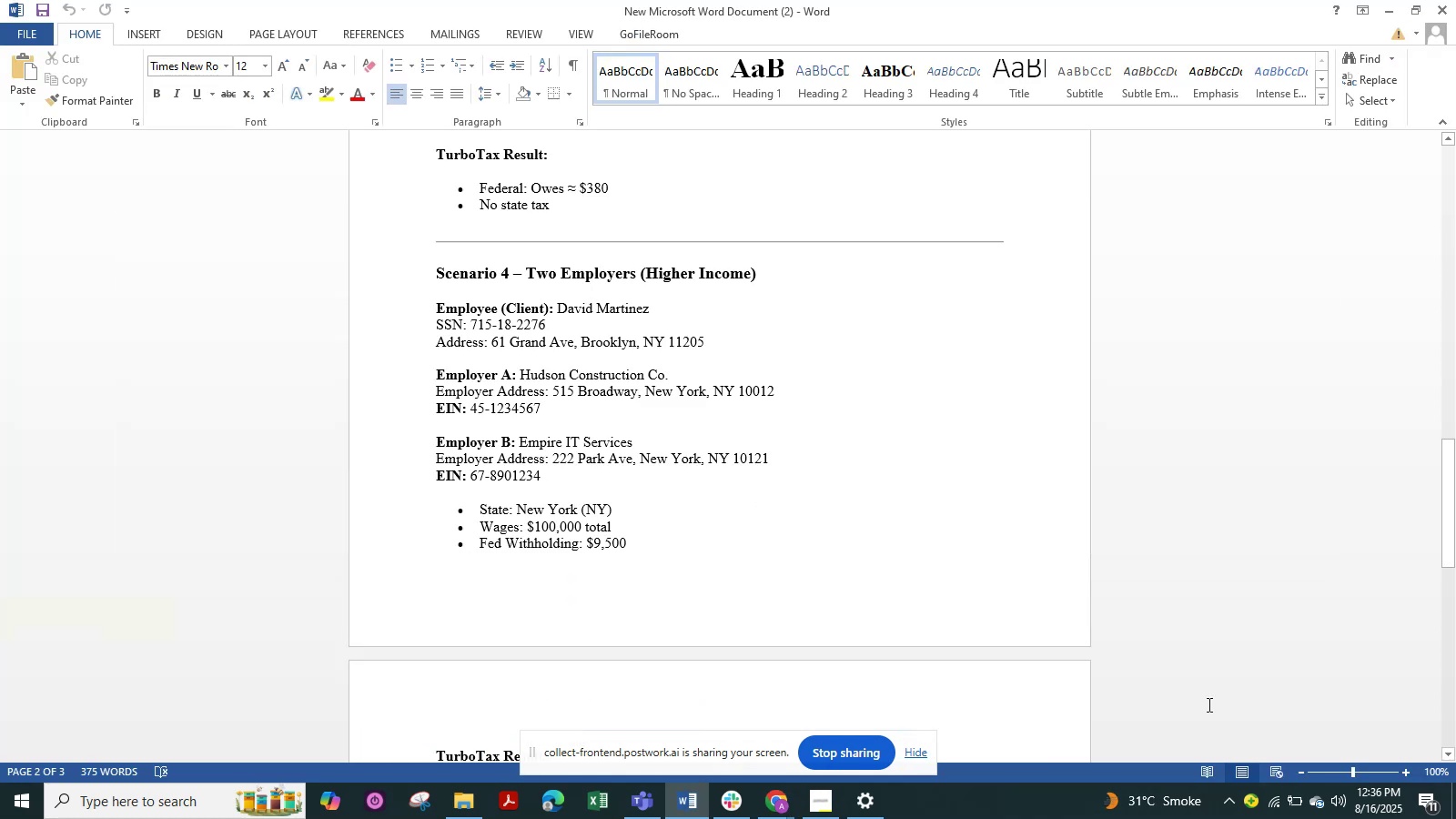 
key(Alt+Tab)
 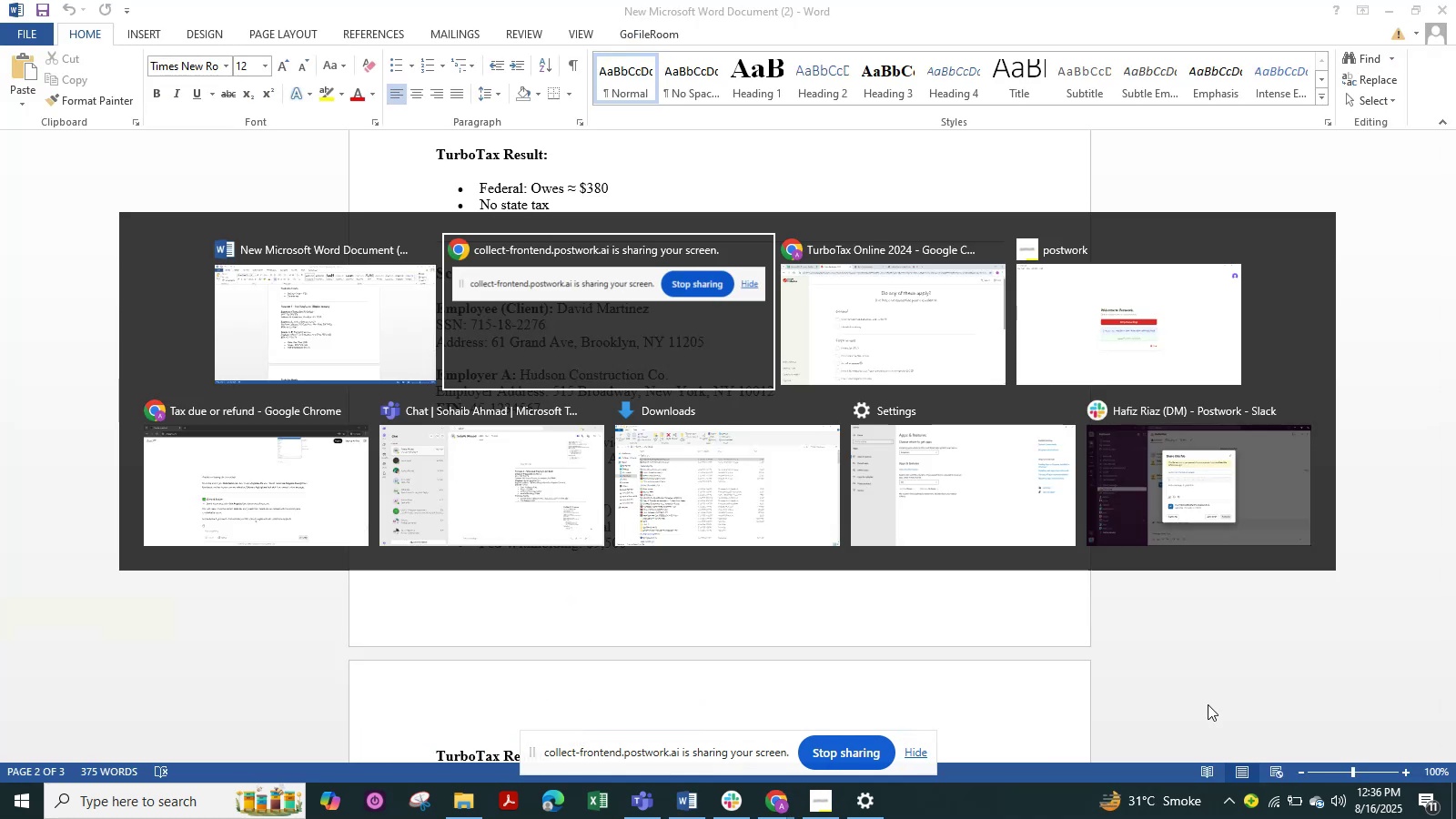 
key(Alt+ArrowRight)
 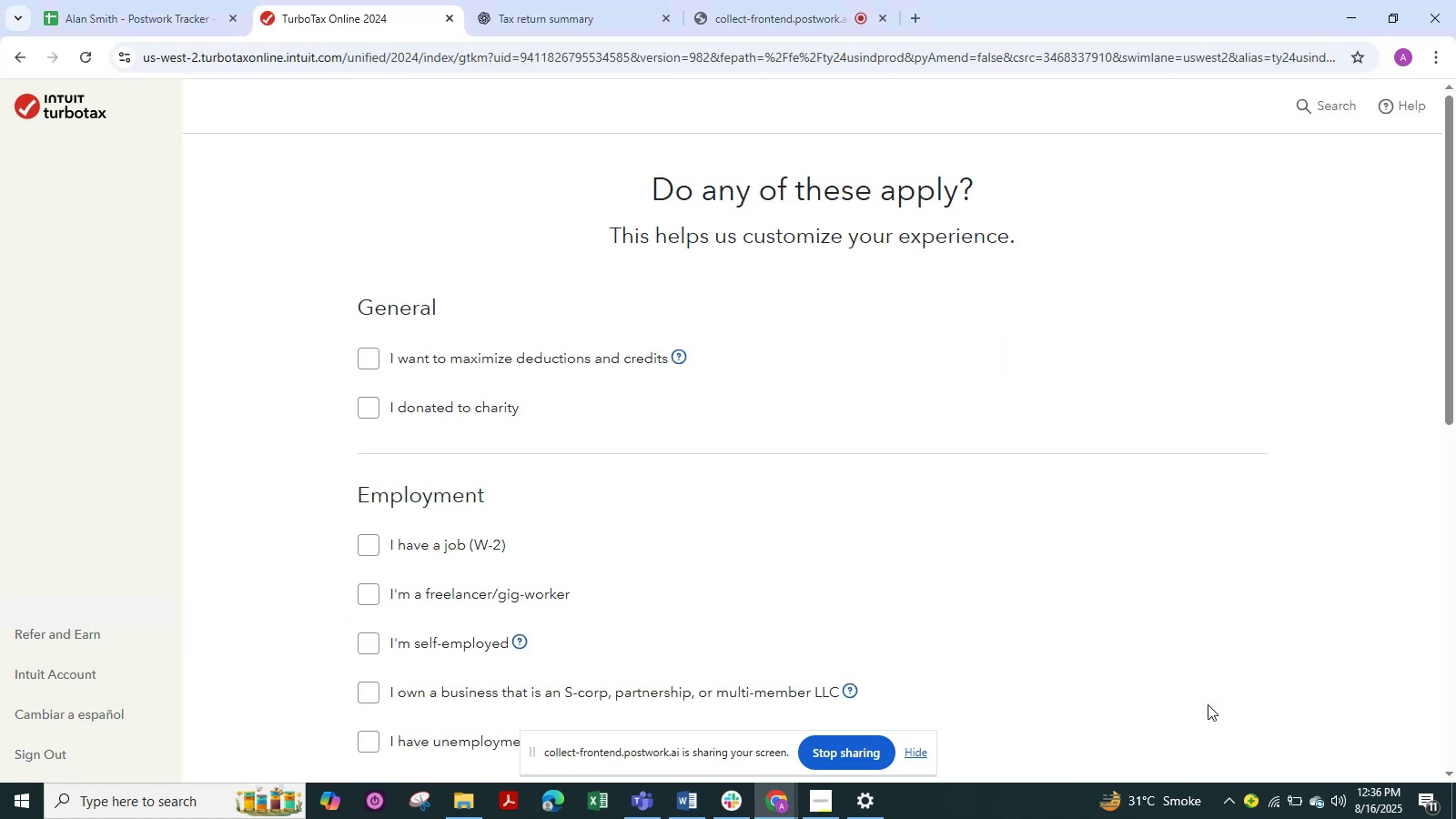 
key(Alt+Tab)
 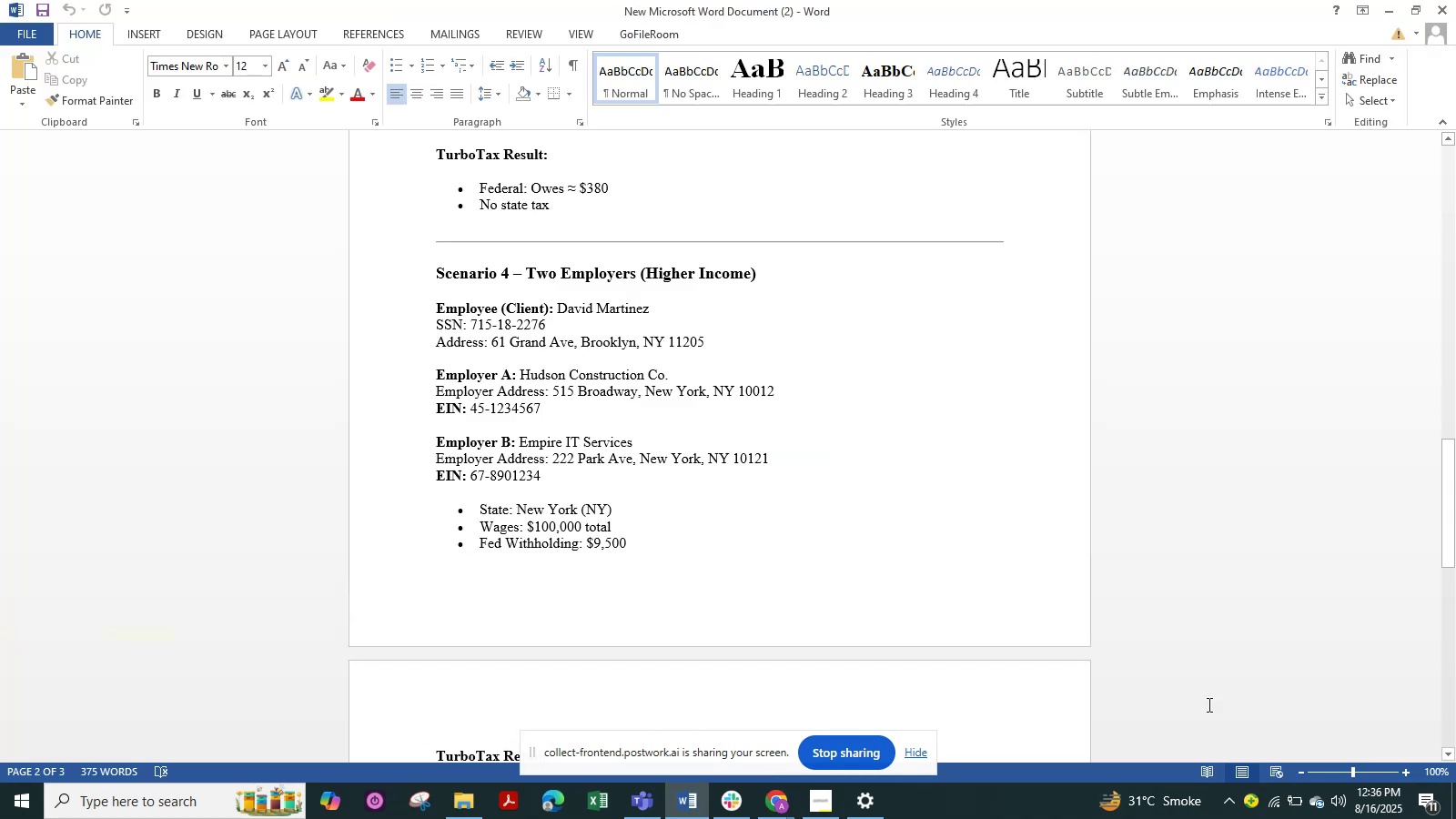 
key(Alt+Tab)
 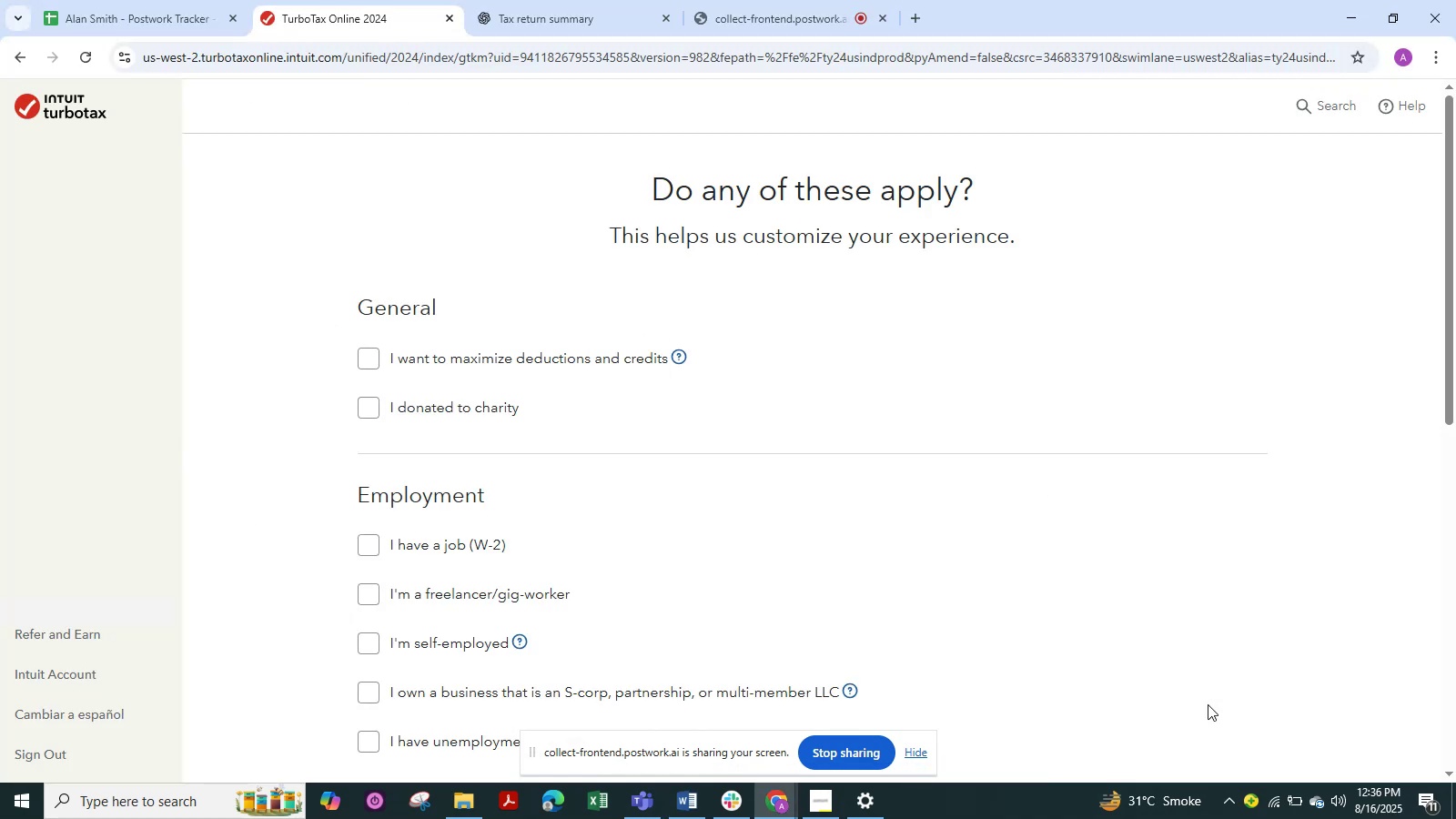 
key(Alt+Tab)
 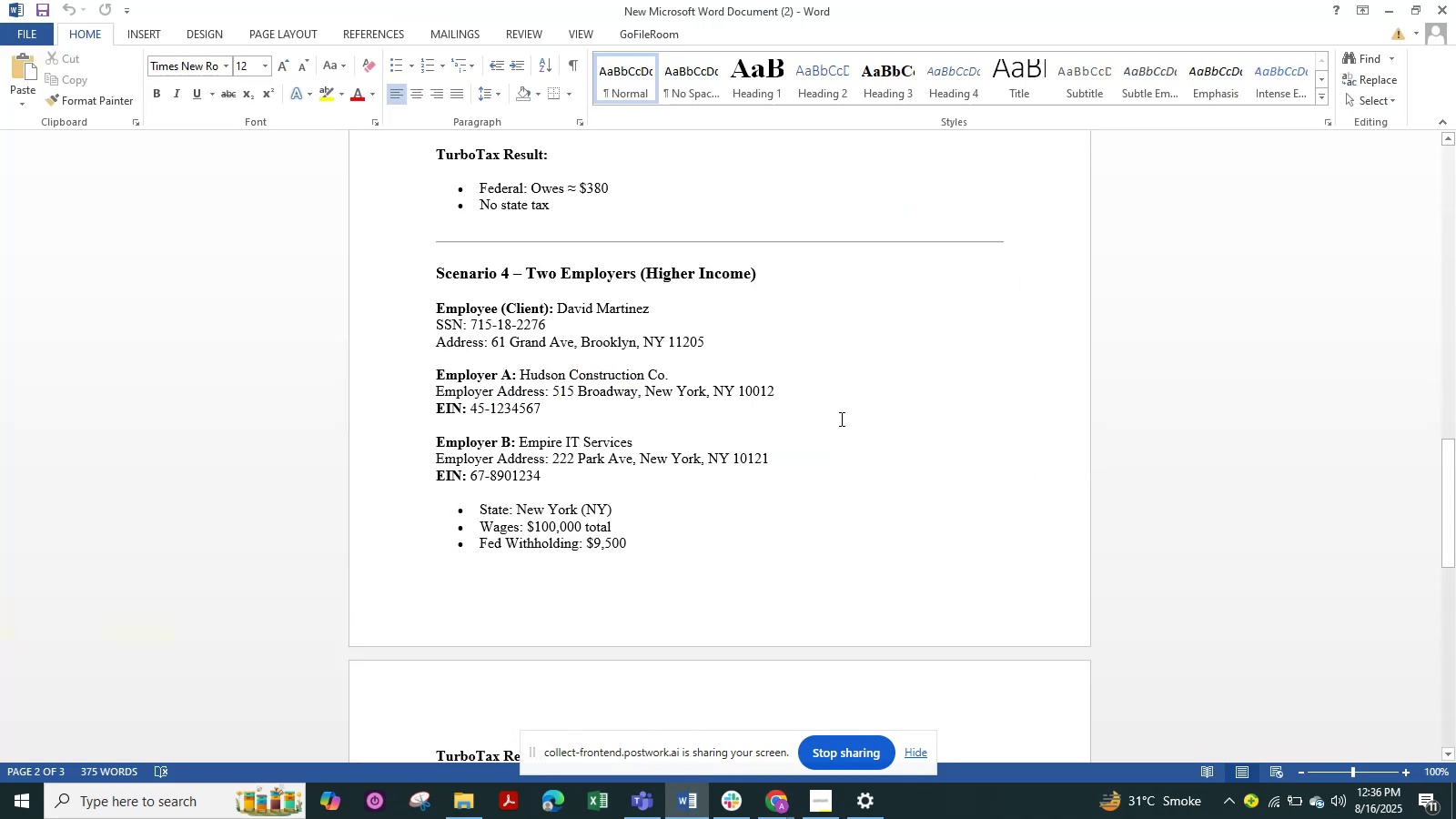 
scroll: coordinate [840, 419], scroll_direction: up, amount: 3.0
 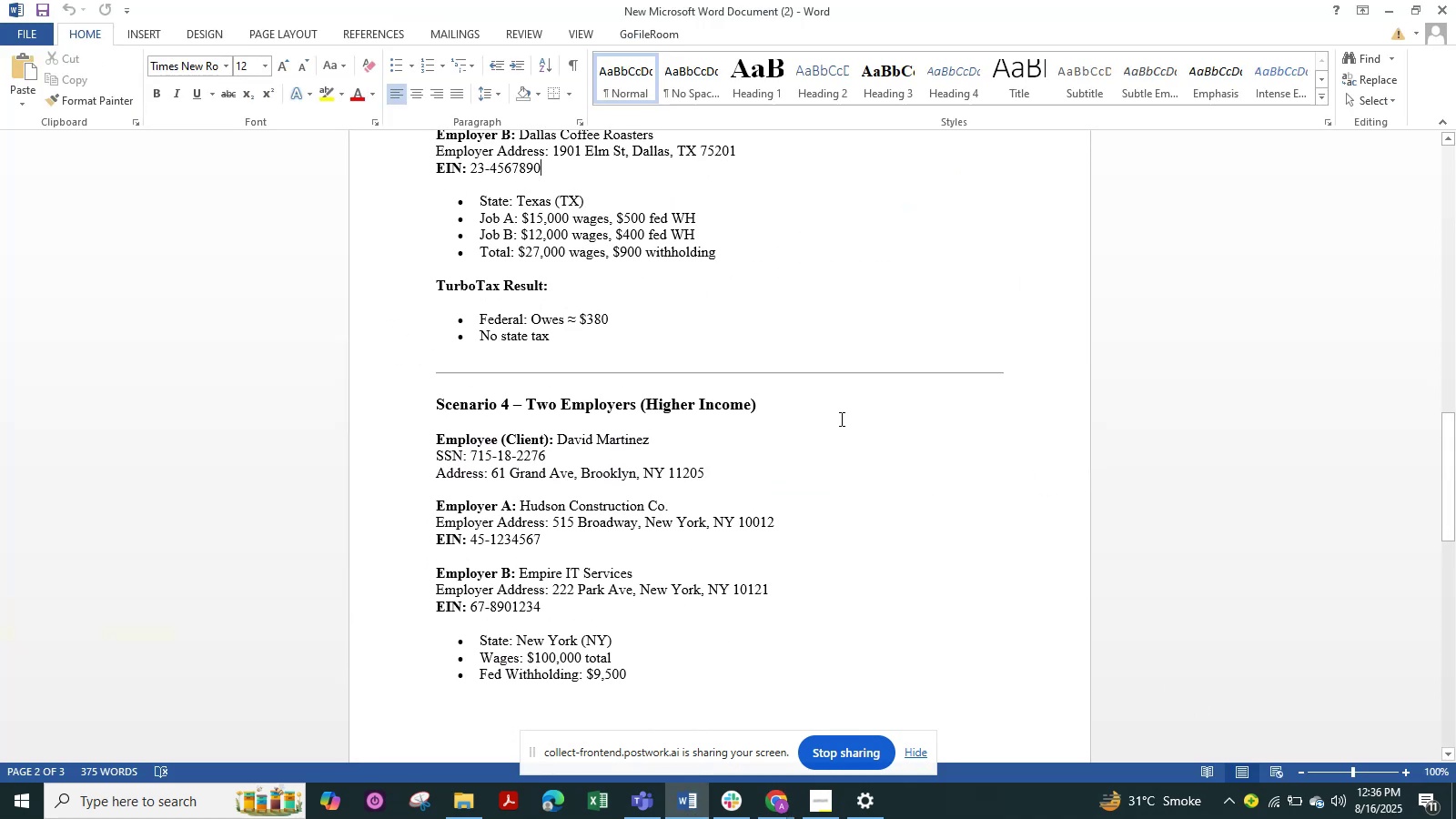 
scroll: coordinate [840, 419], scroll_direction: down, amount: 3.0
 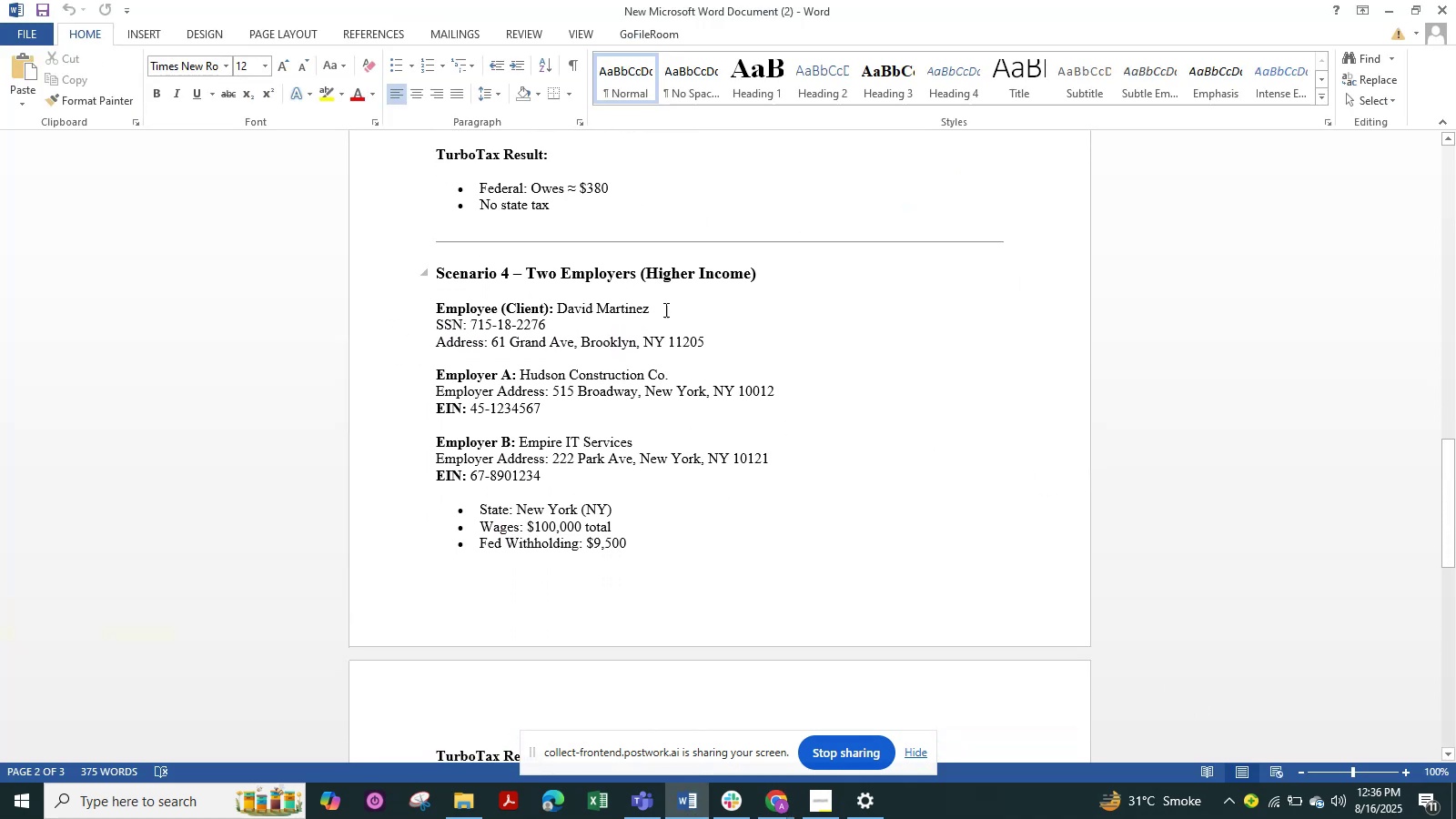 
key(Alt+Tab)
 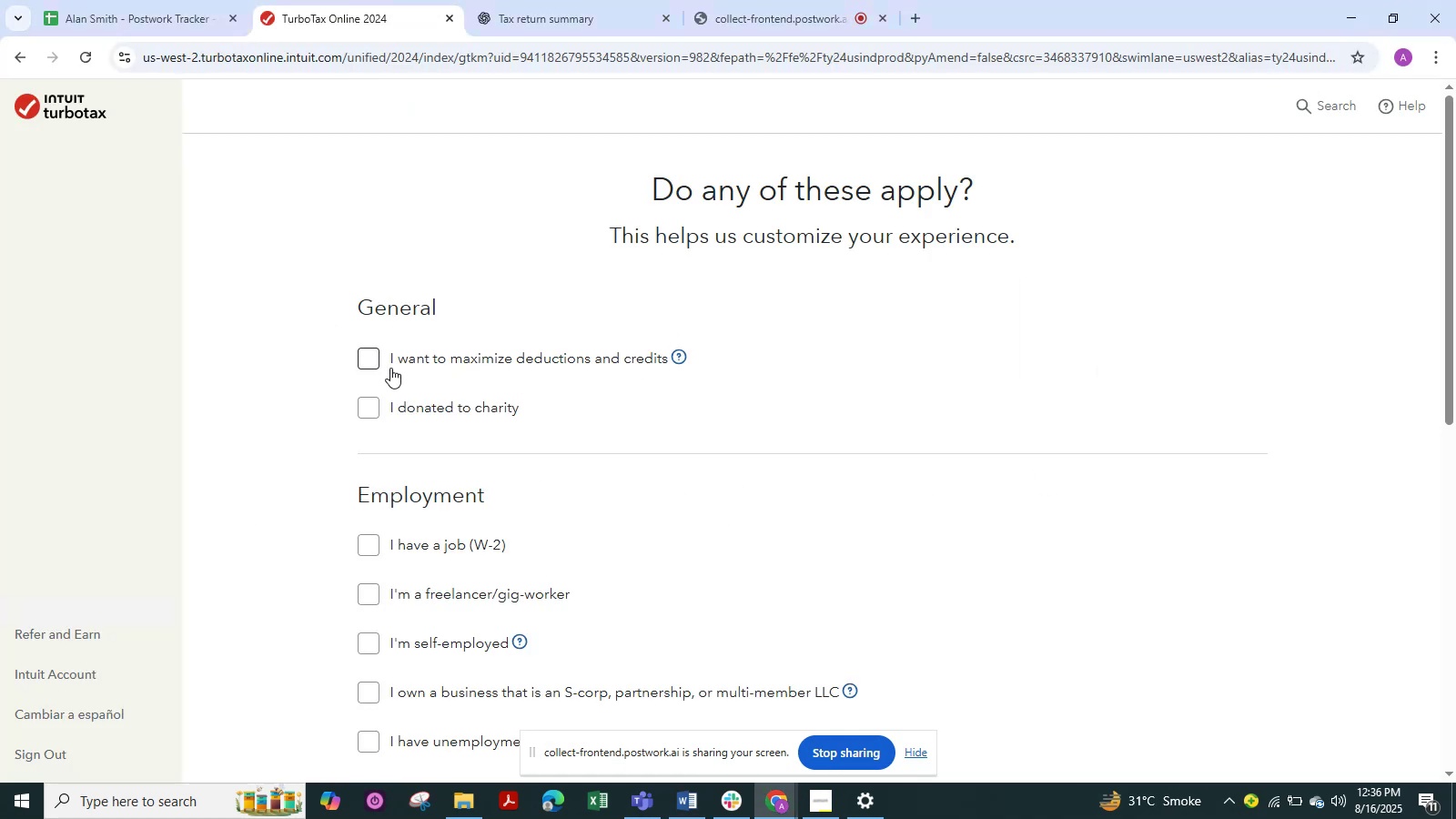 
left_click([359, 361])
 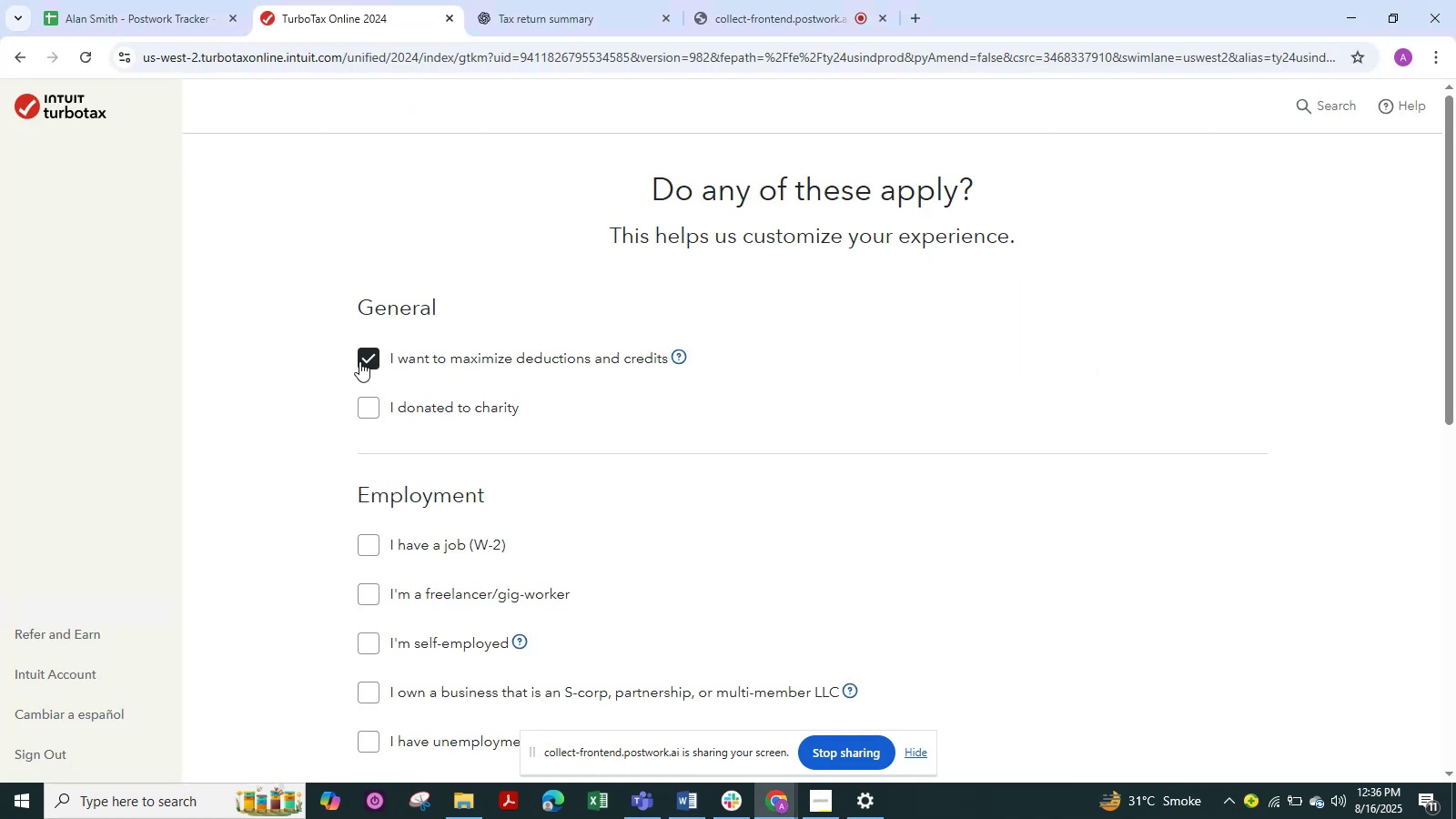 
key(Alt+Tab)
 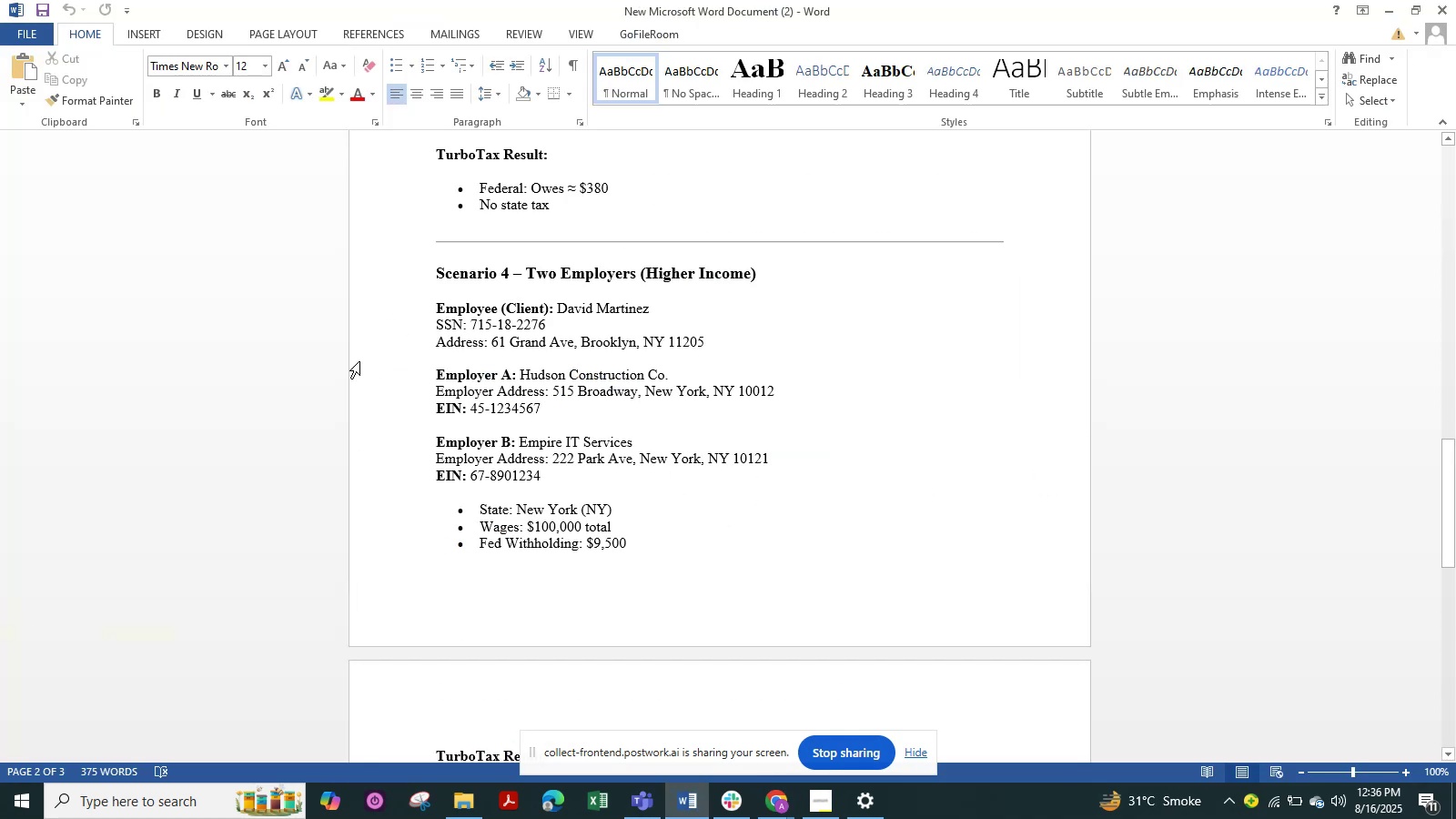 
key(Alt+Tab)
 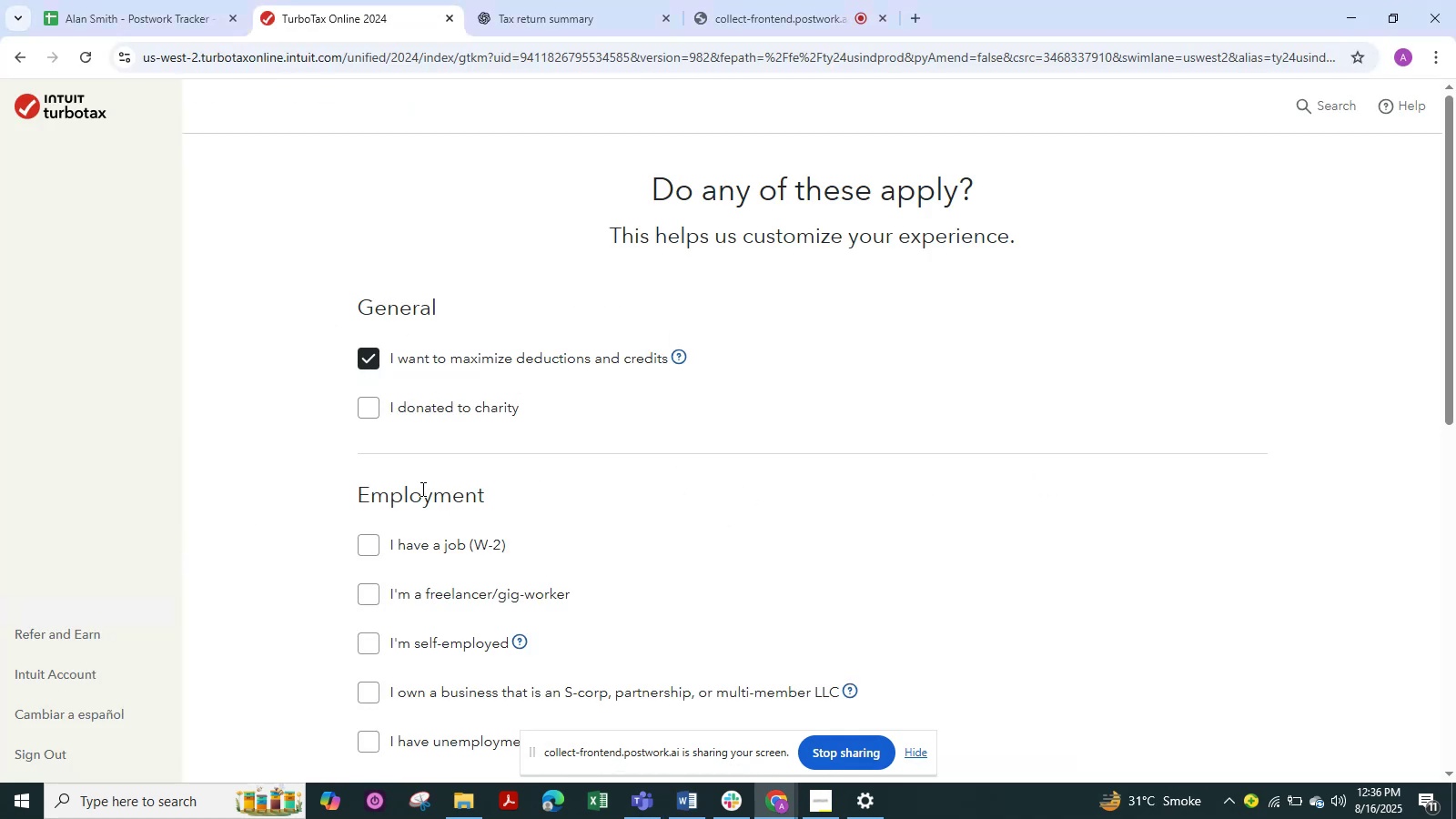 
scroll: coordinate [414, 523], scroll_direction: down, amount: 1.0
 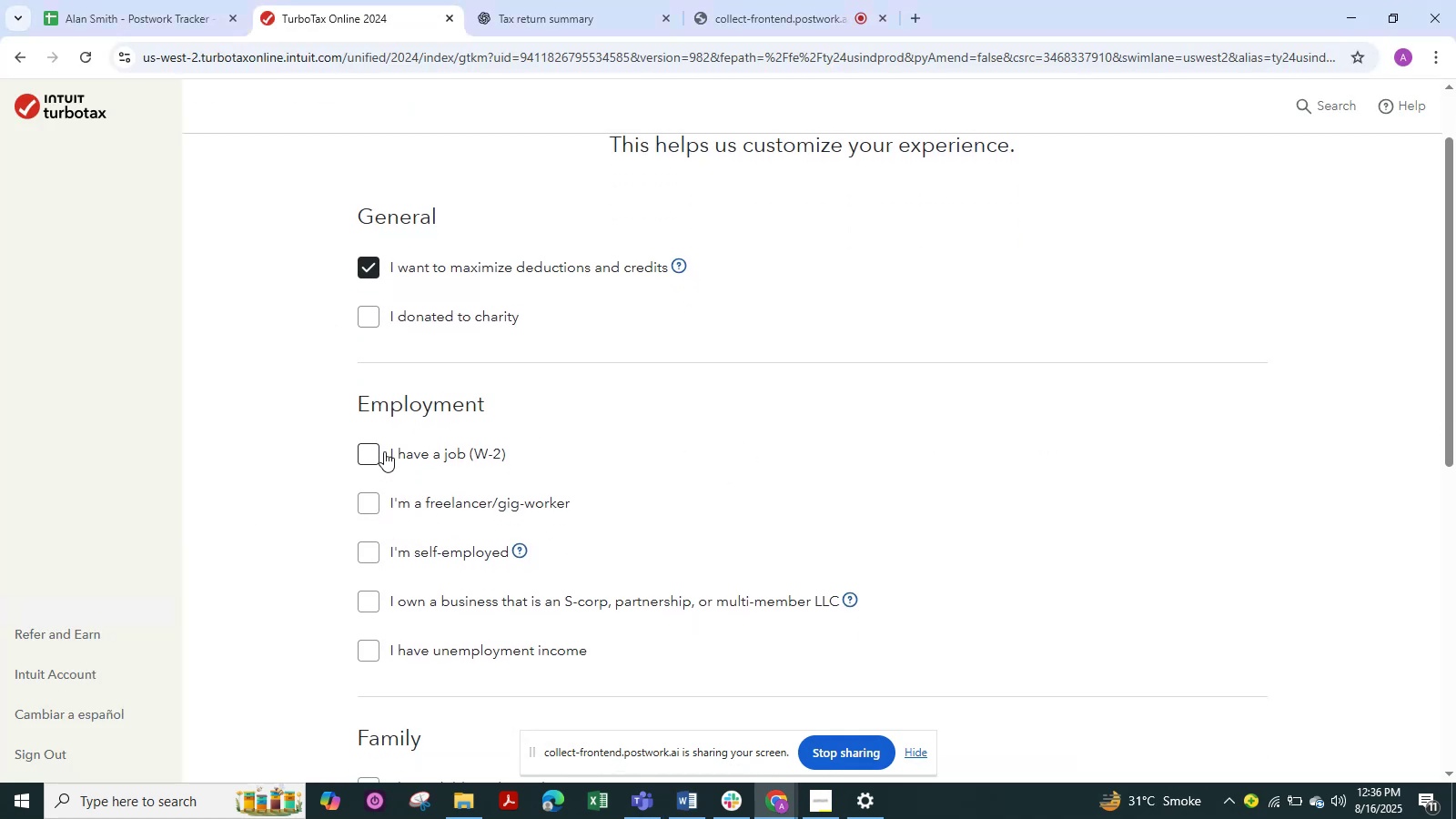 
left_click([370, 451])
 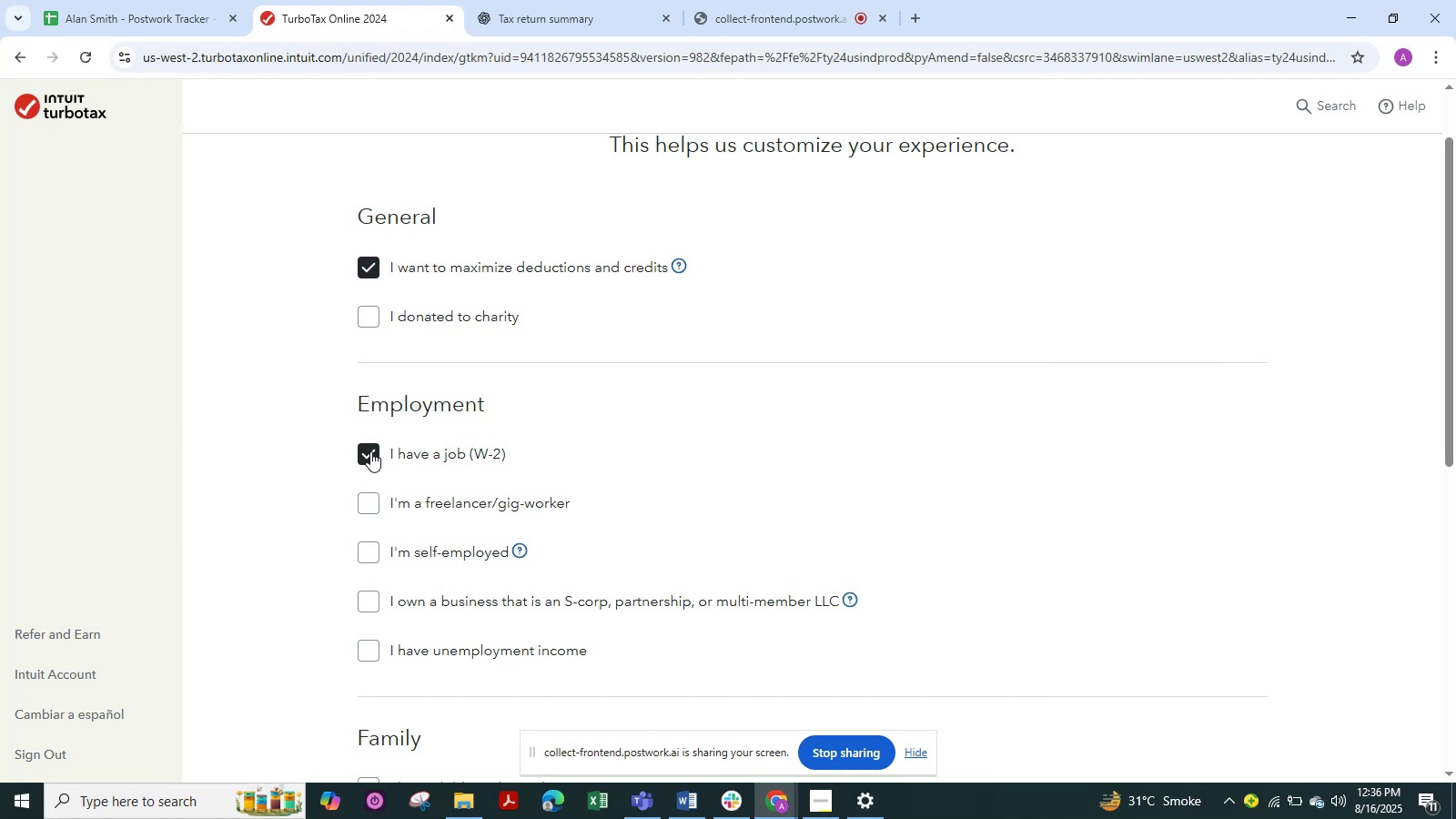 
scroll: coordinate [405, 480], scroll_direction: down, amount: 6.0
 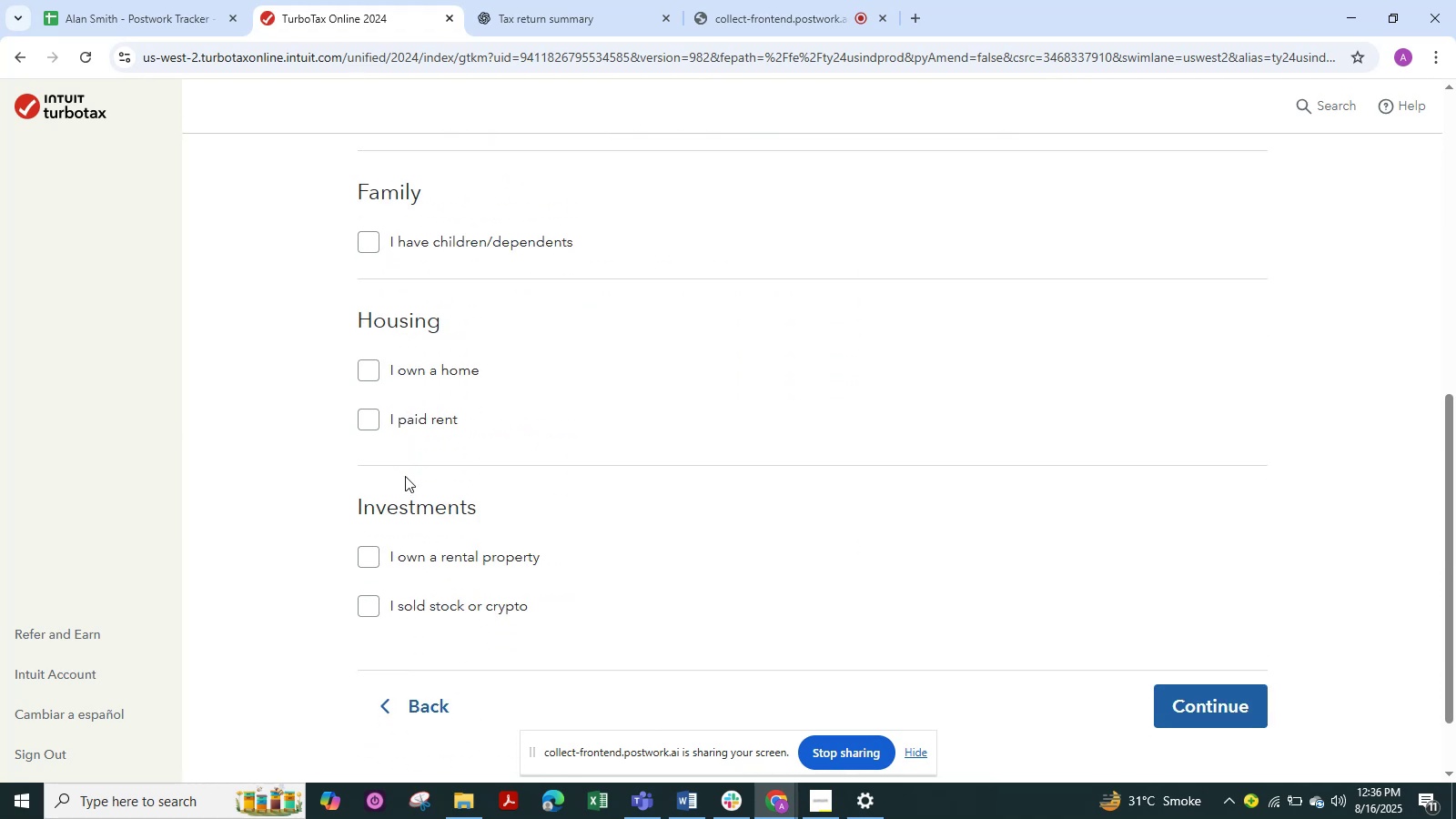 
key(Alt+Tab)
 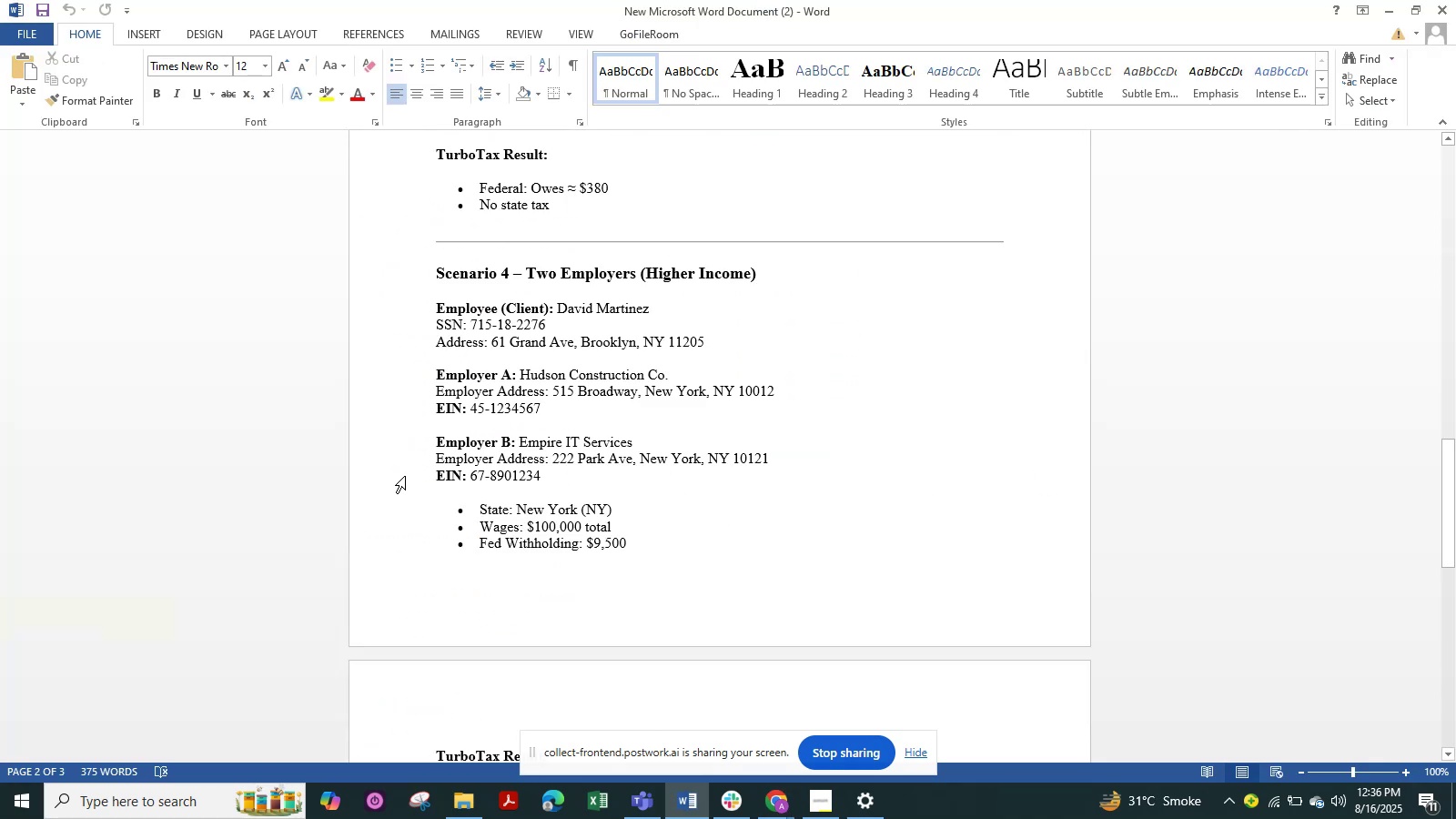 
key(Alt+Tab)
 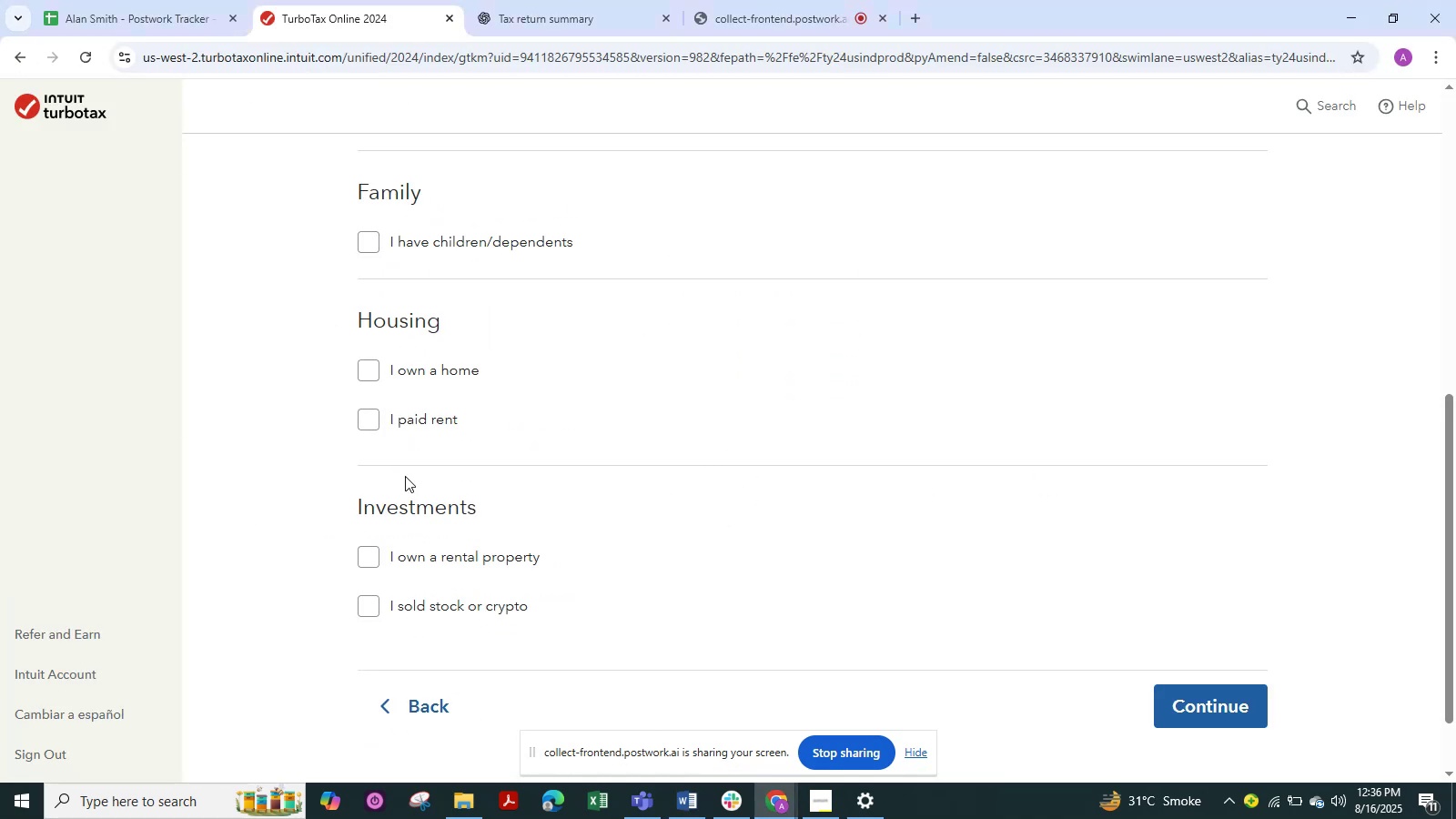 
scroll: coordinate [405, 476], scroll_direction: down, amount: 4.0
 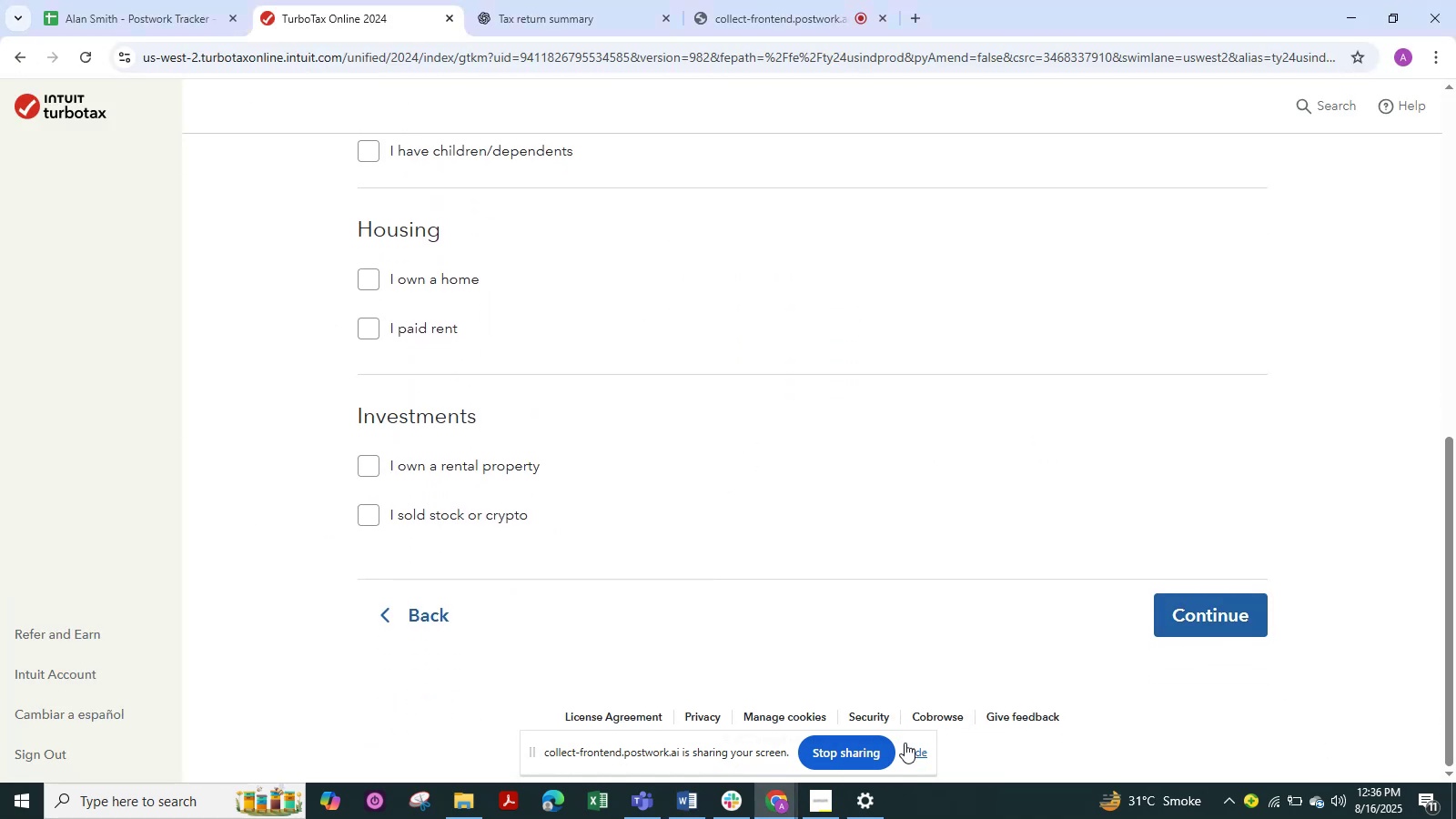 
left_click([916, 747])
 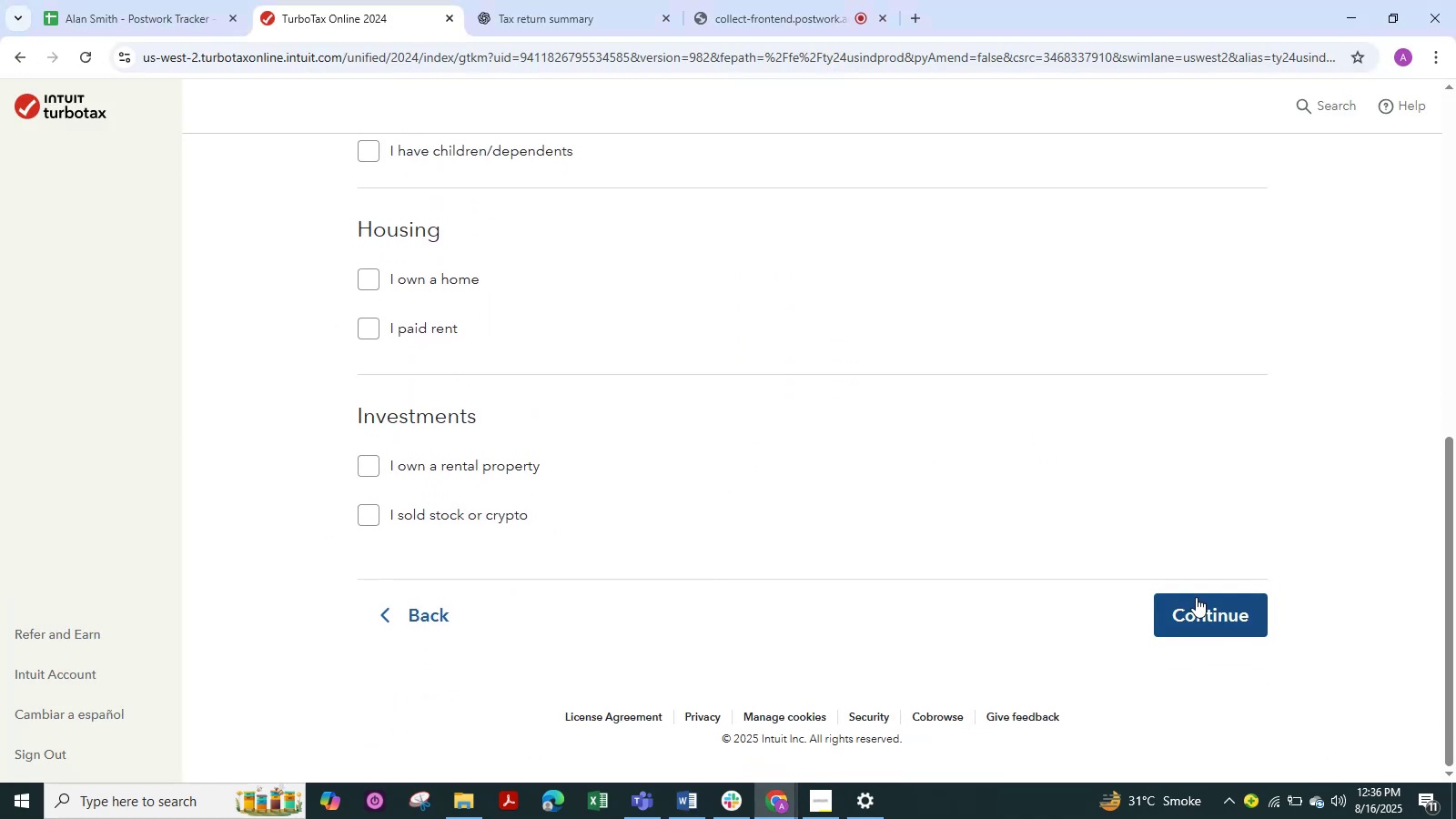 
left_click([1196, 597])
 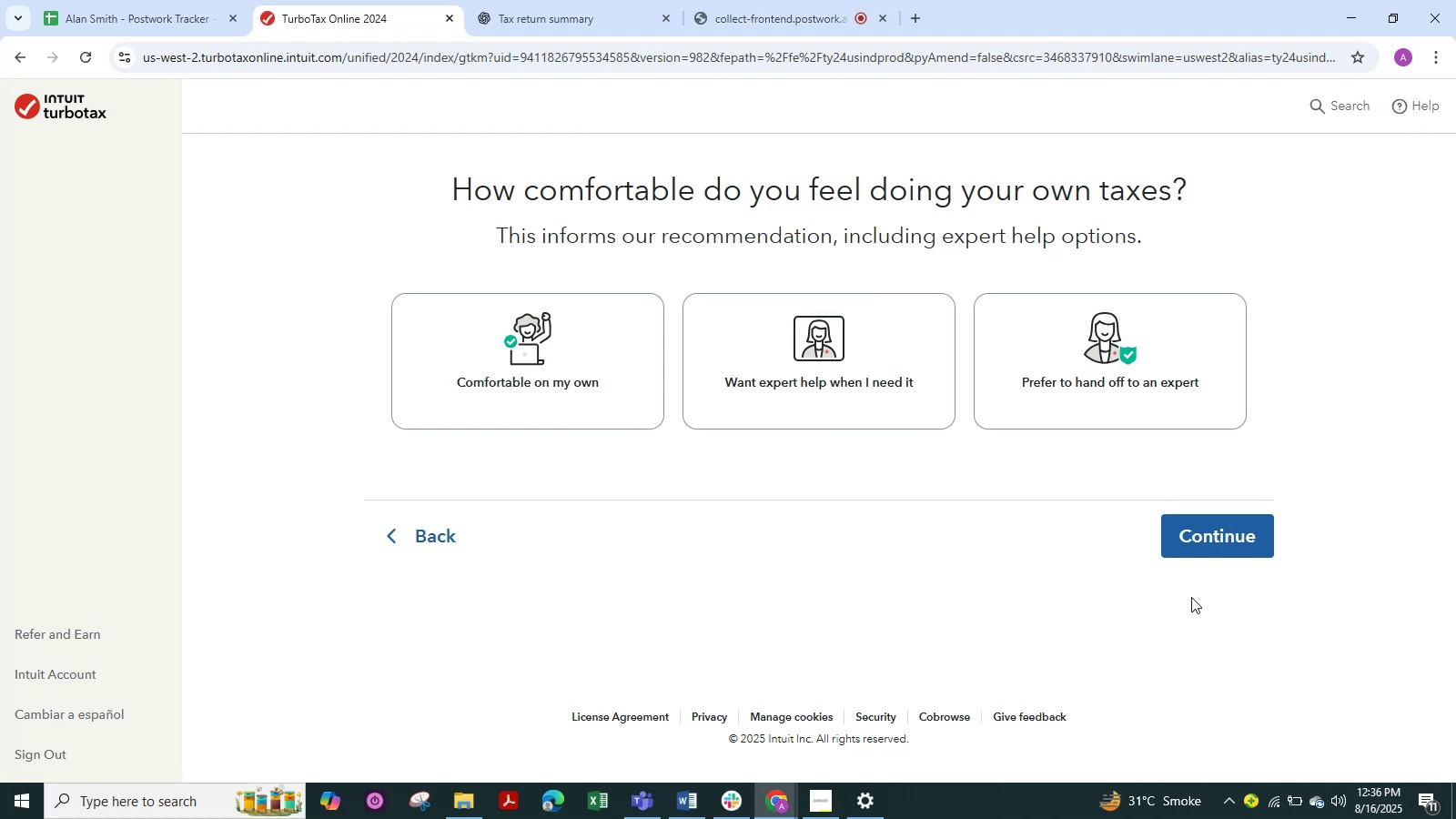 
wait(14.07)
 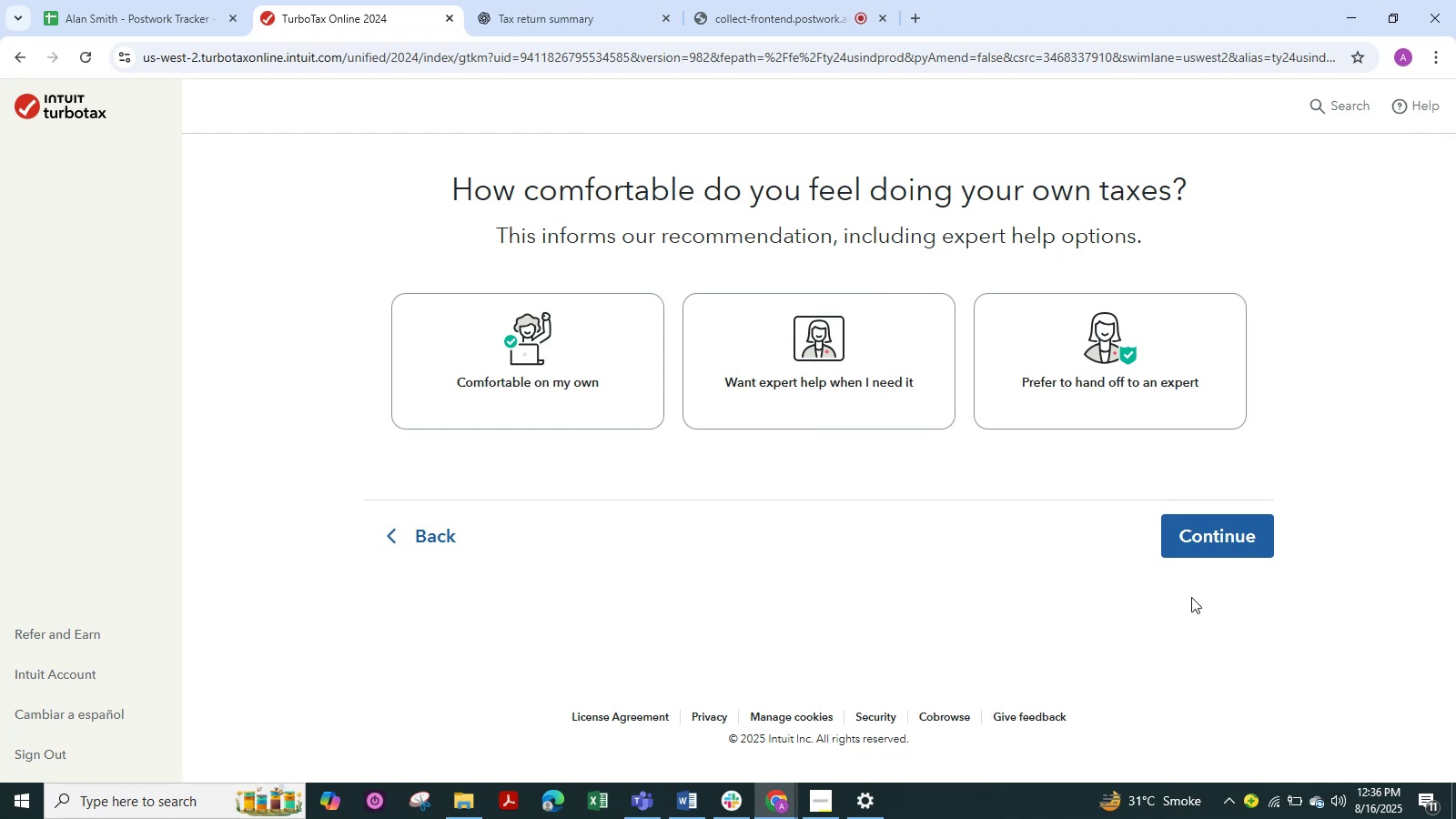 
left_click([530, 381])
 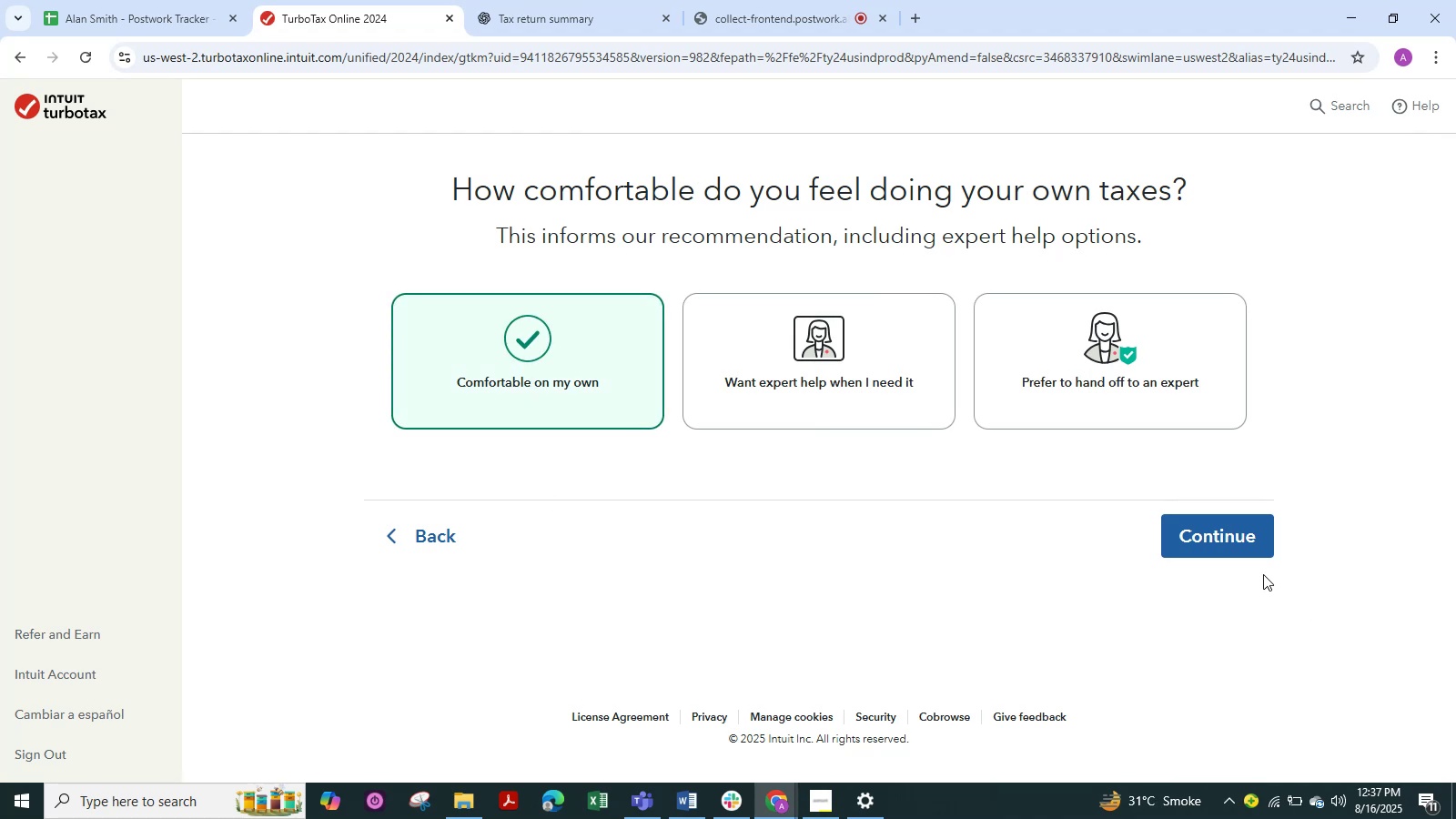 
left_click([1239, 554])
 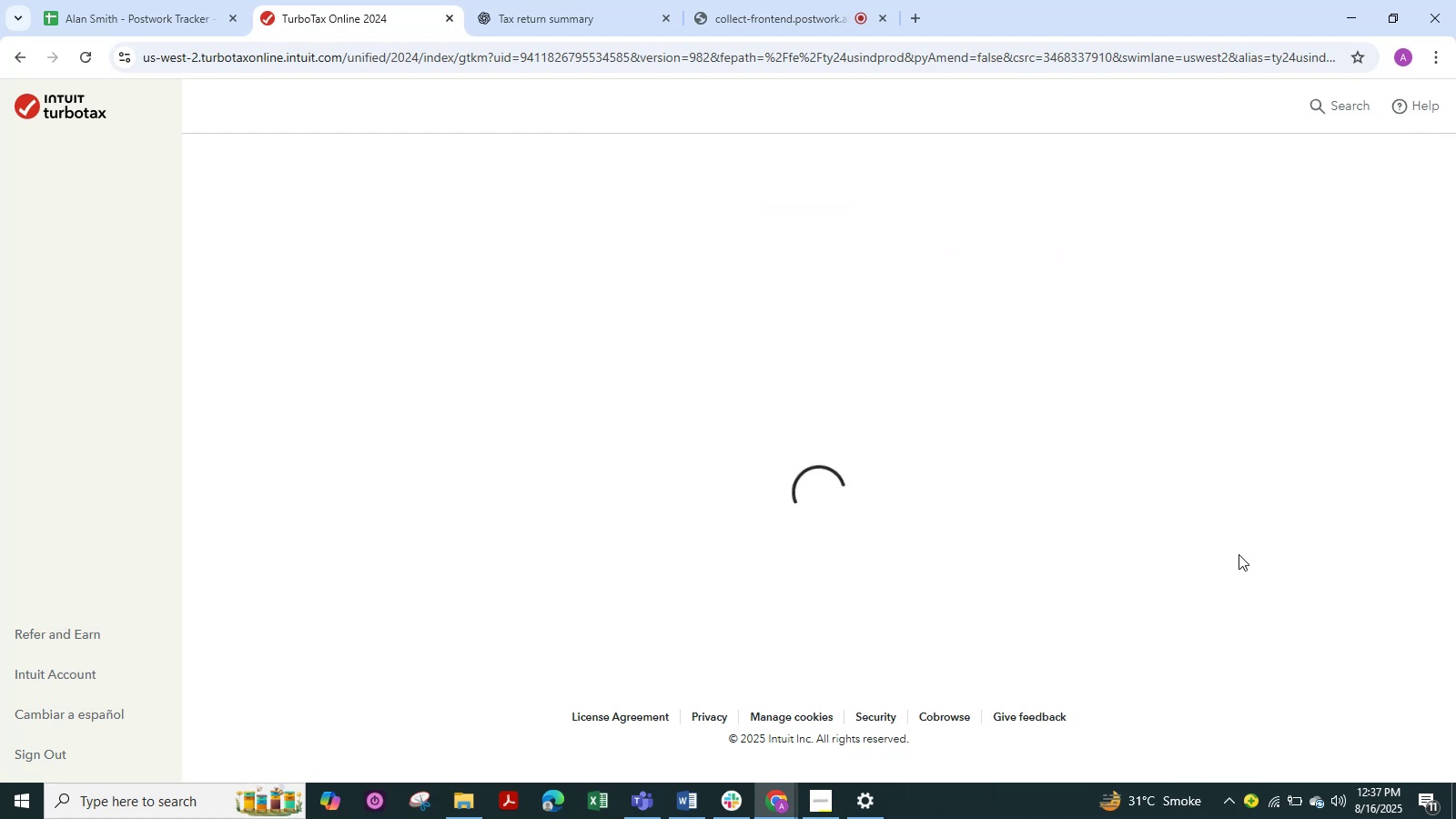 
mouse_move([551, 450])
 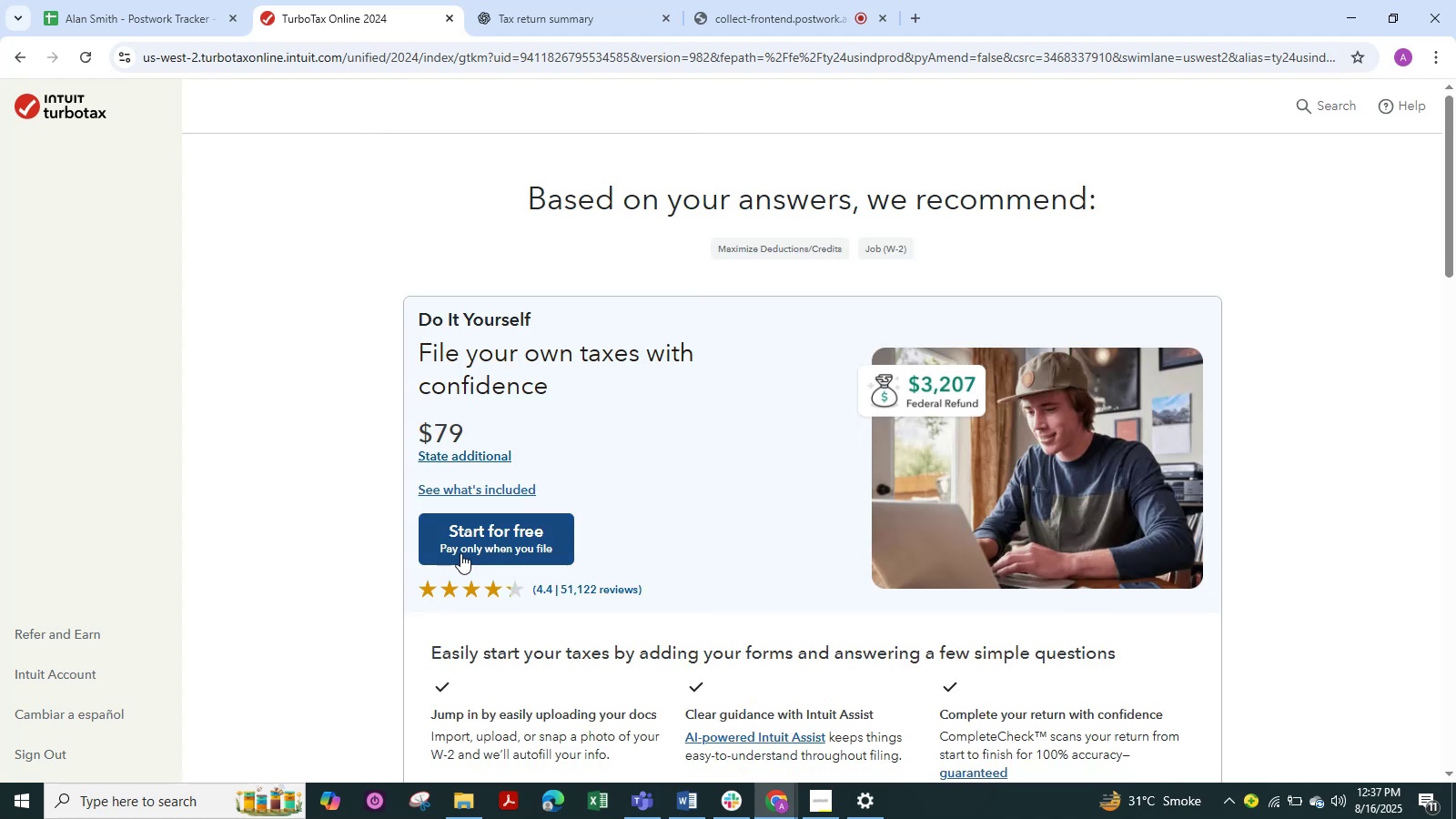 
left_click([460, 553])
 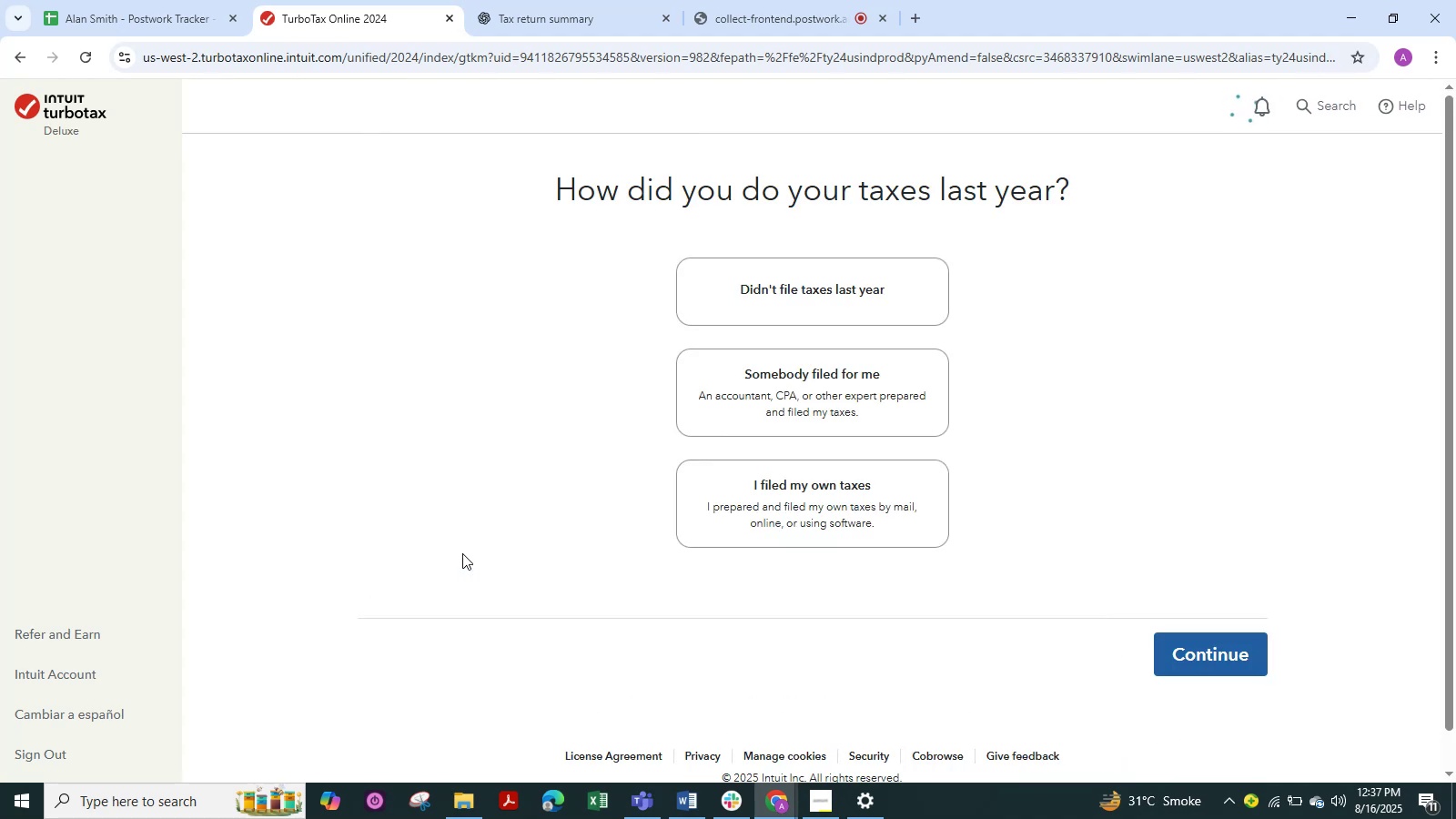 
wait(6.34)
 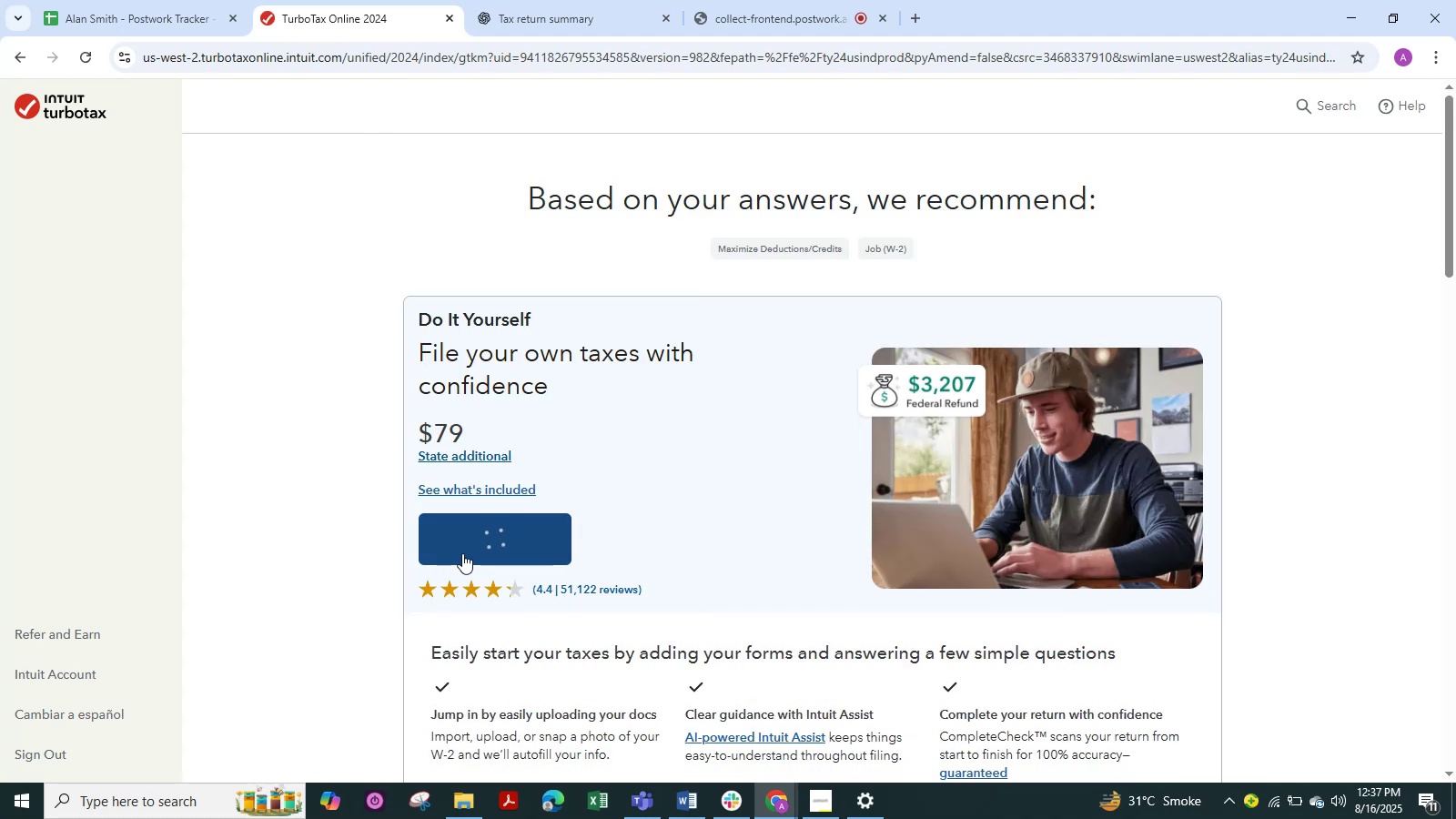 
left_click([876, 285])
 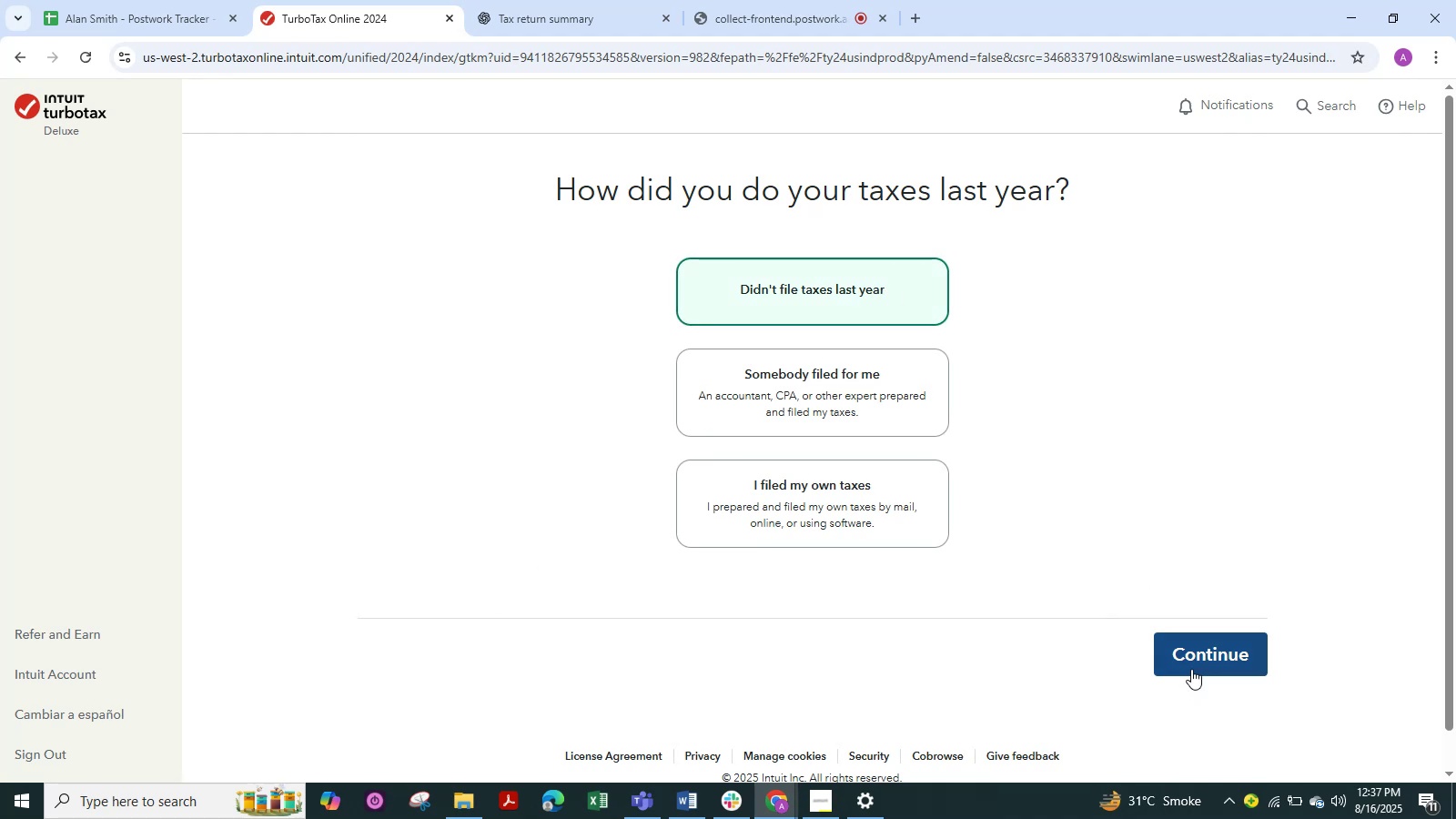 
left_click([1194, 659])
 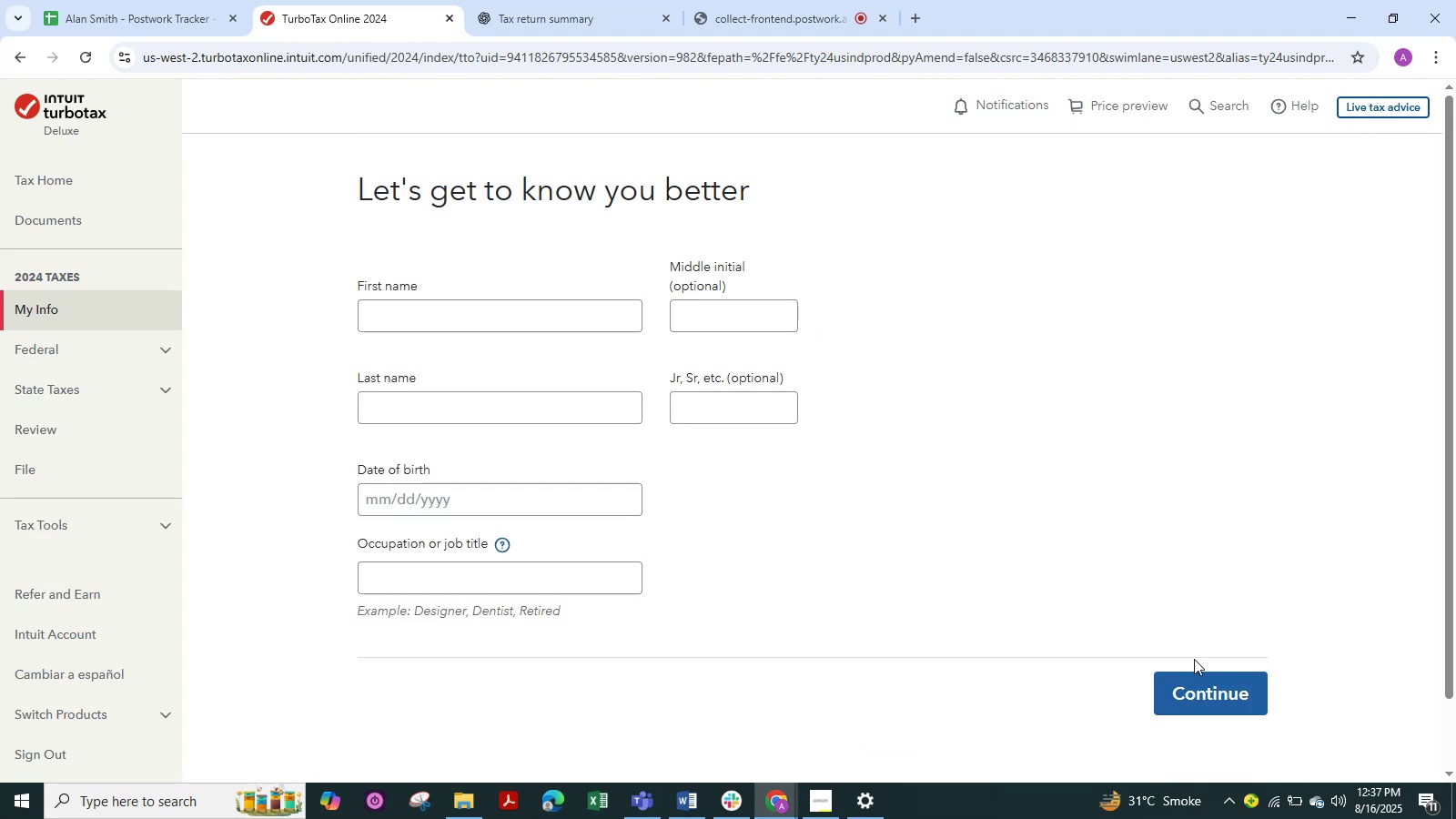 
wait(15.93)
 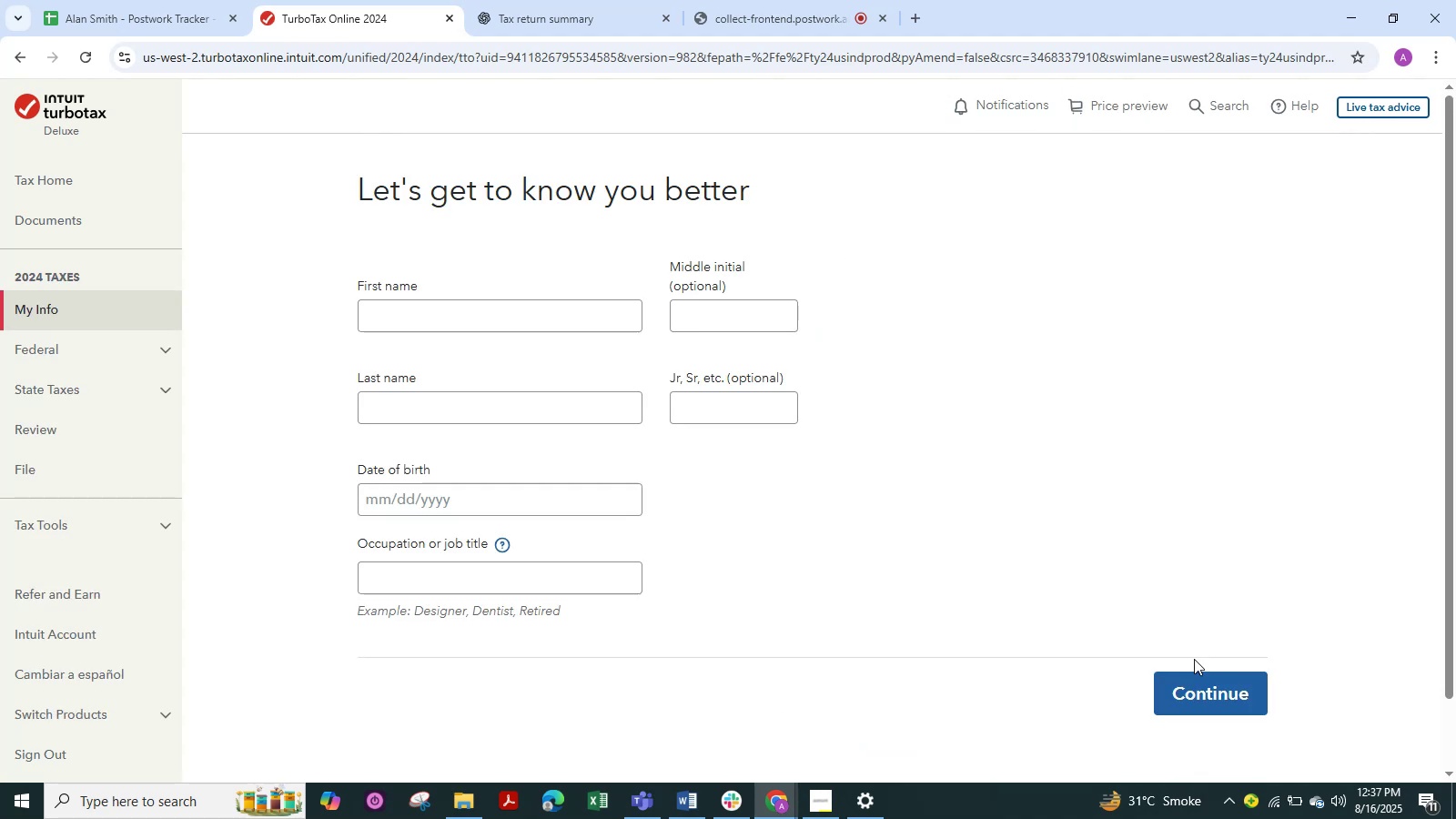 
key(Alt+CapsLock)
 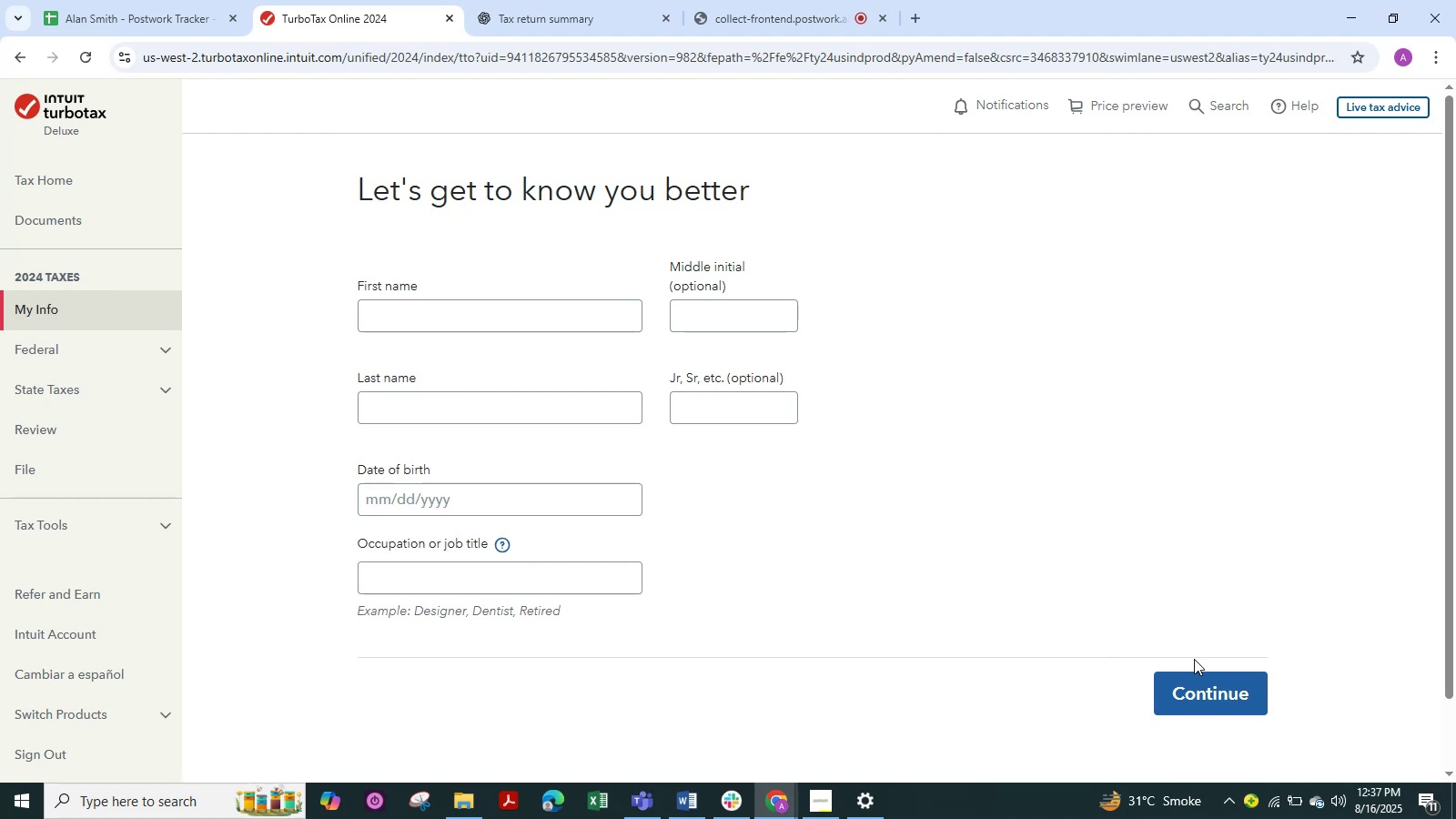 
key(Alt+Tab)
 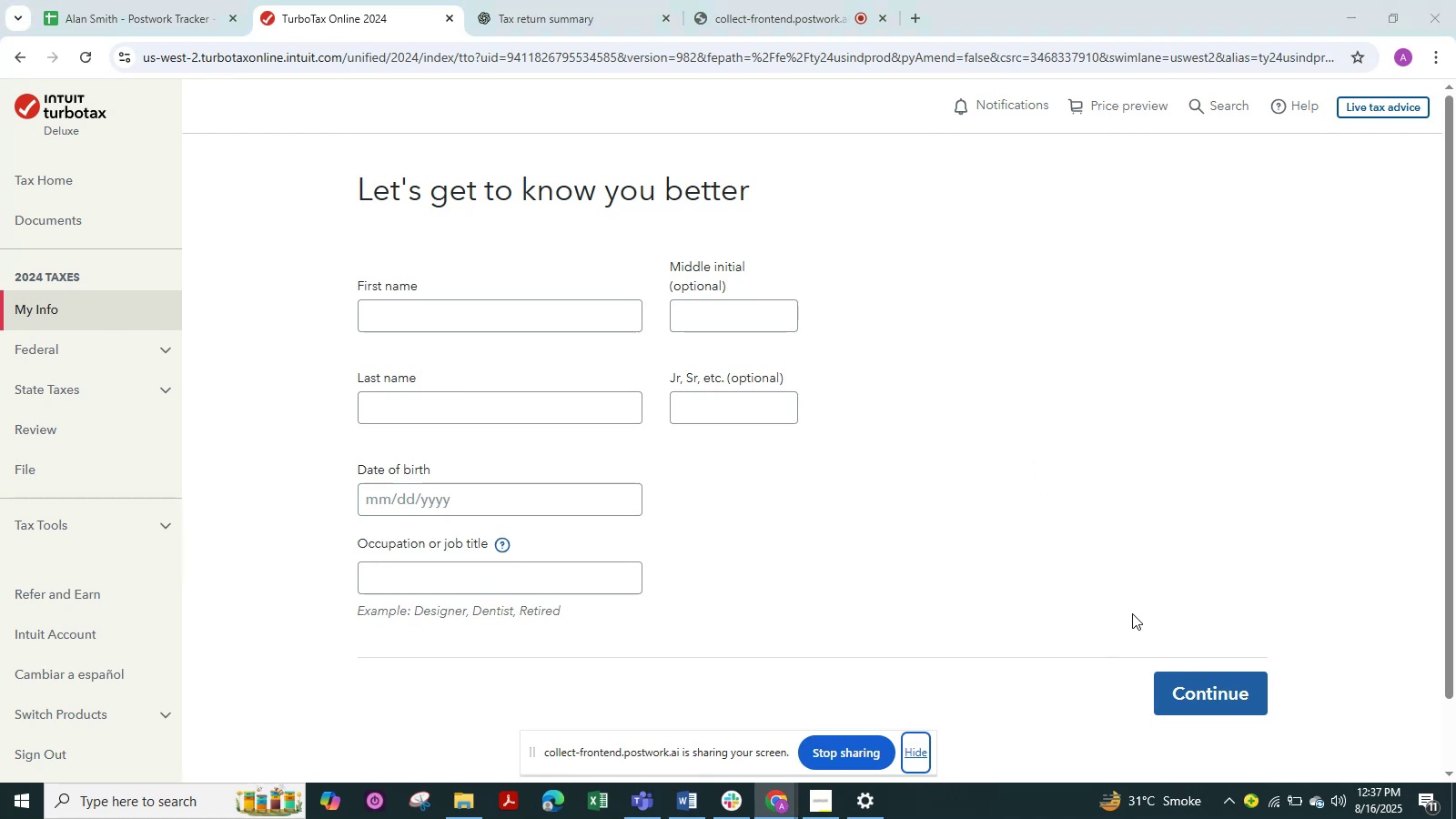 
key(Alt+Tab)
 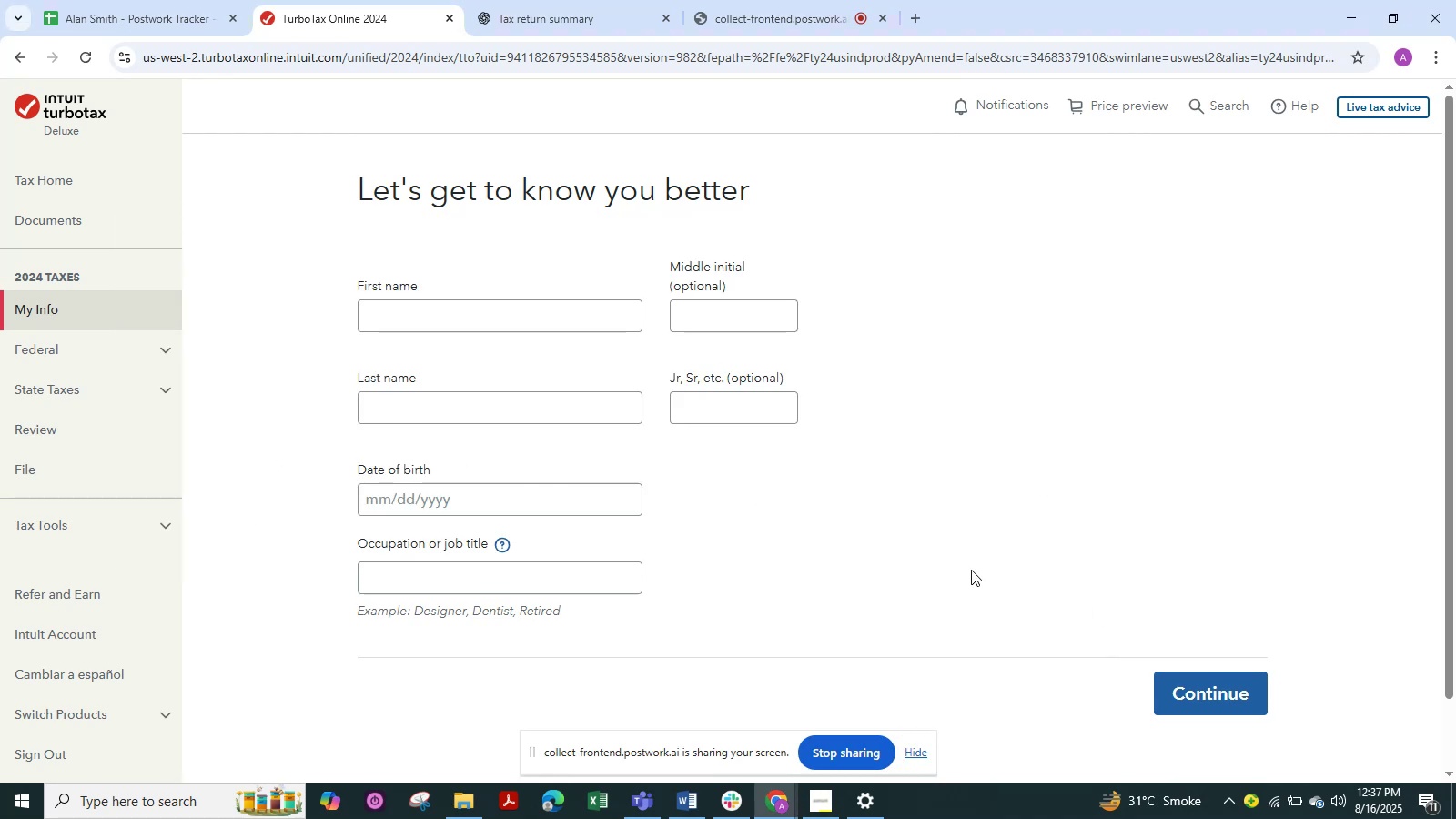 
key(Alt+Tab)
 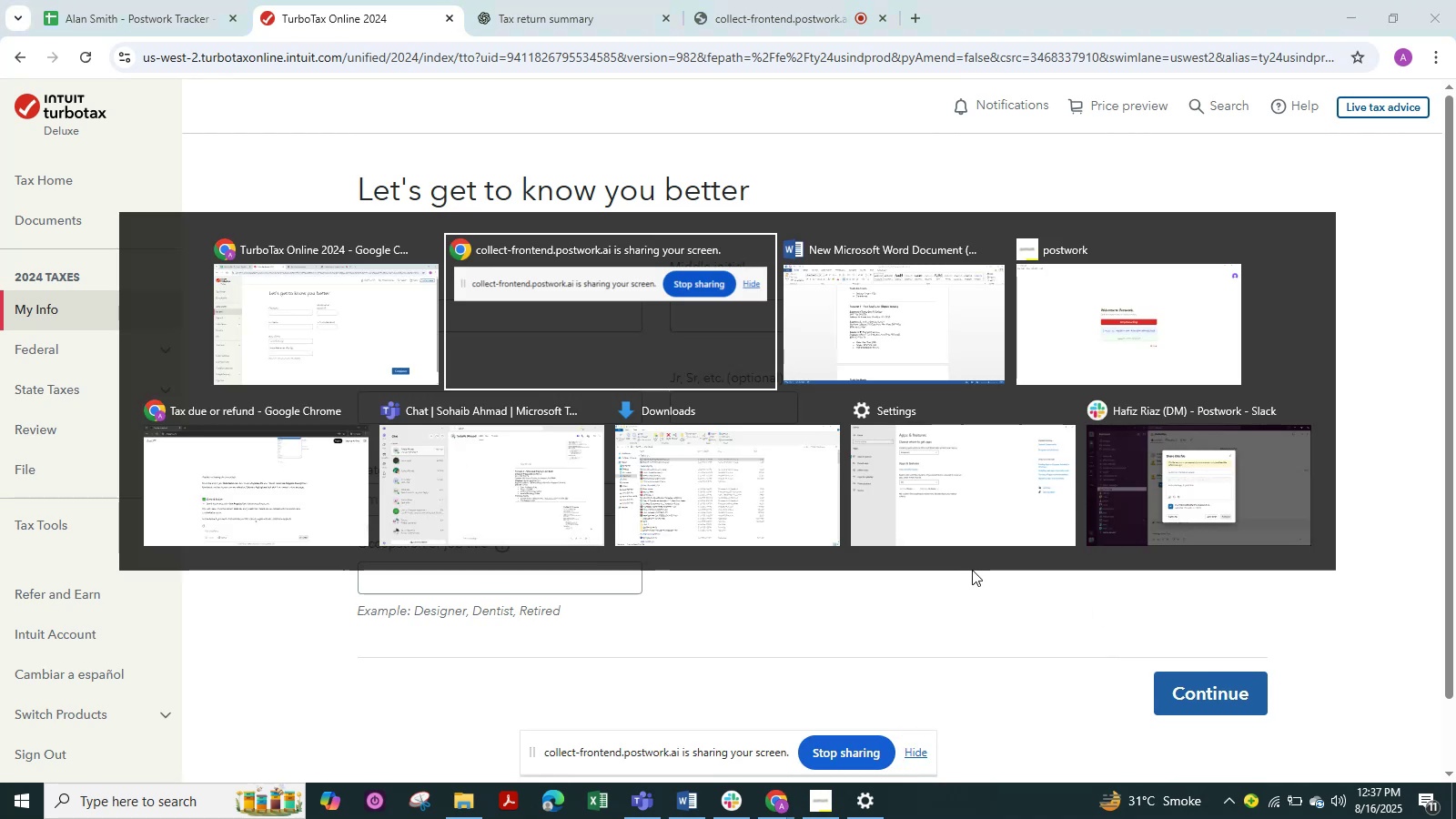 
key(Alt+Tab)
 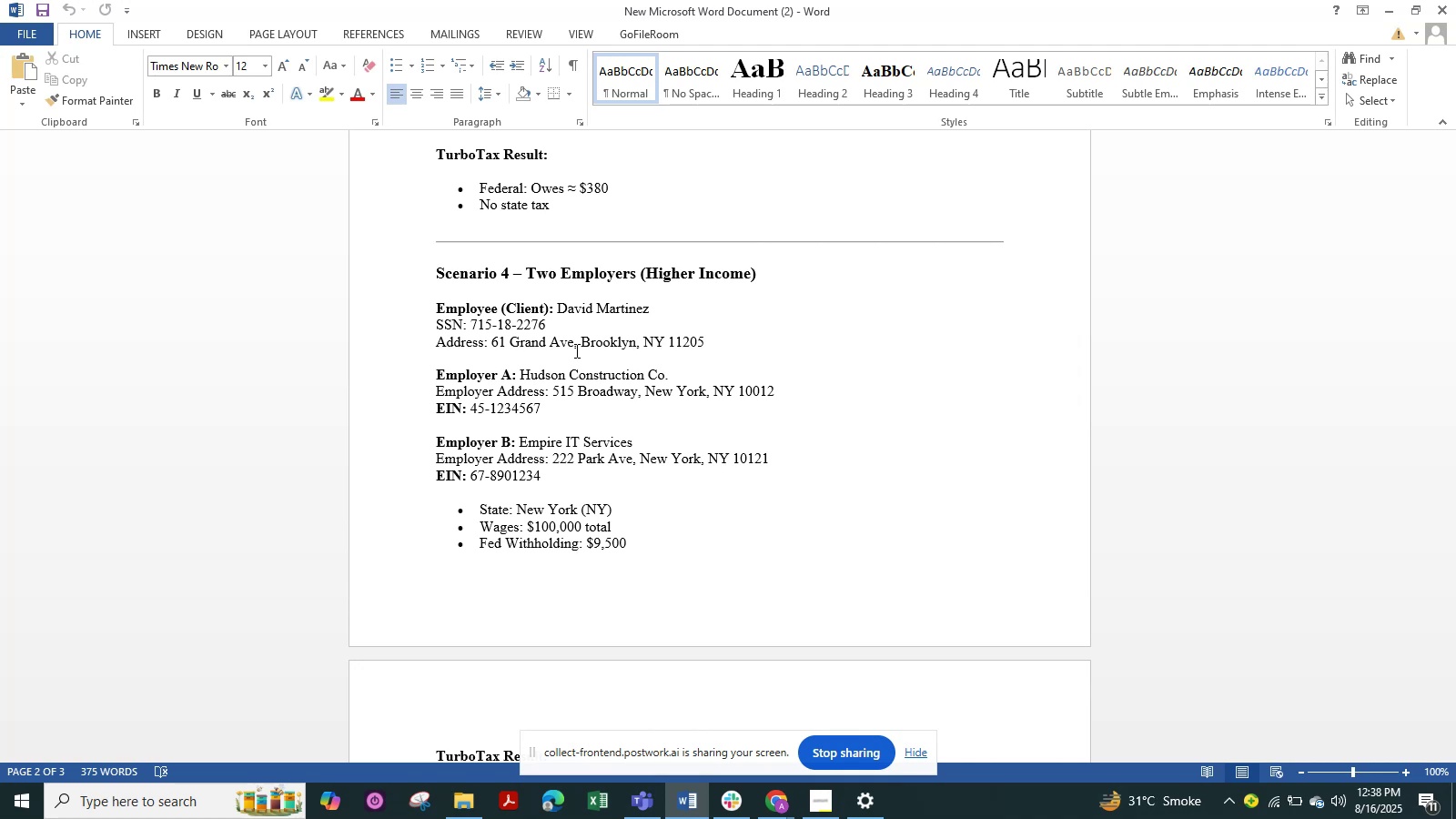 
wait(30.38)
 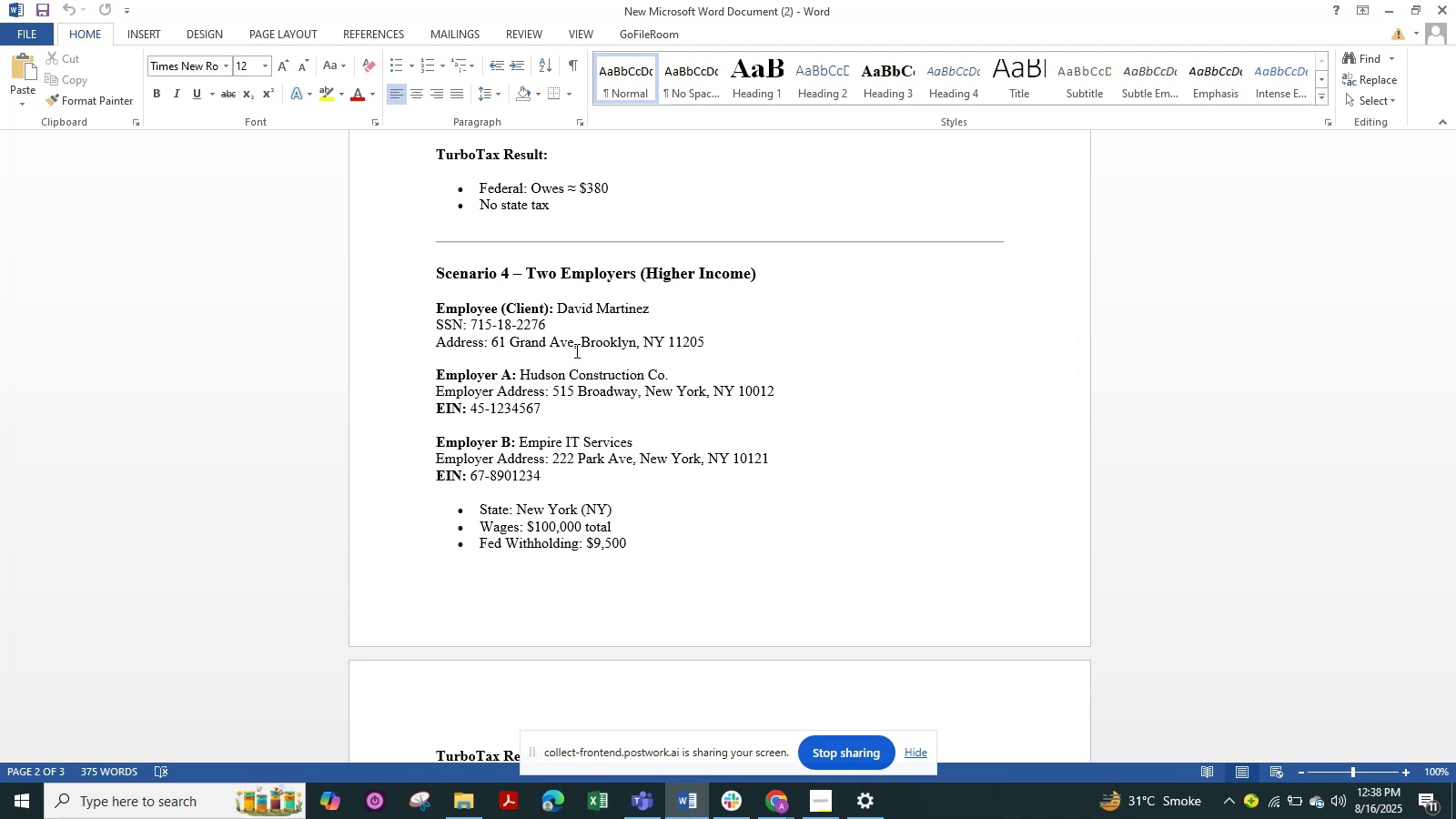 
left_click_drag(start_coordinate=[651, 309], to_coordinate=[560, 310])
 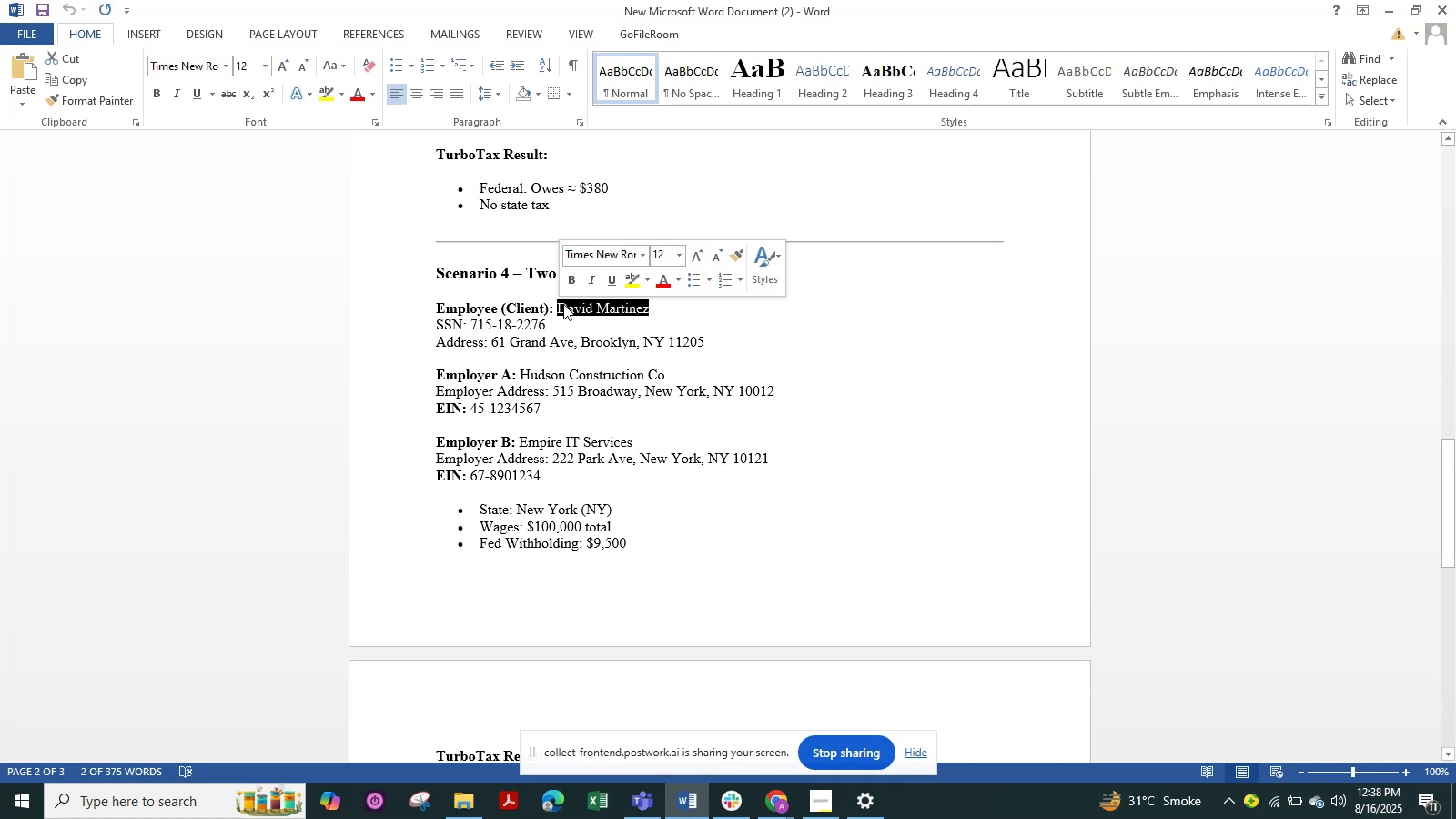 
key(Control+C)
 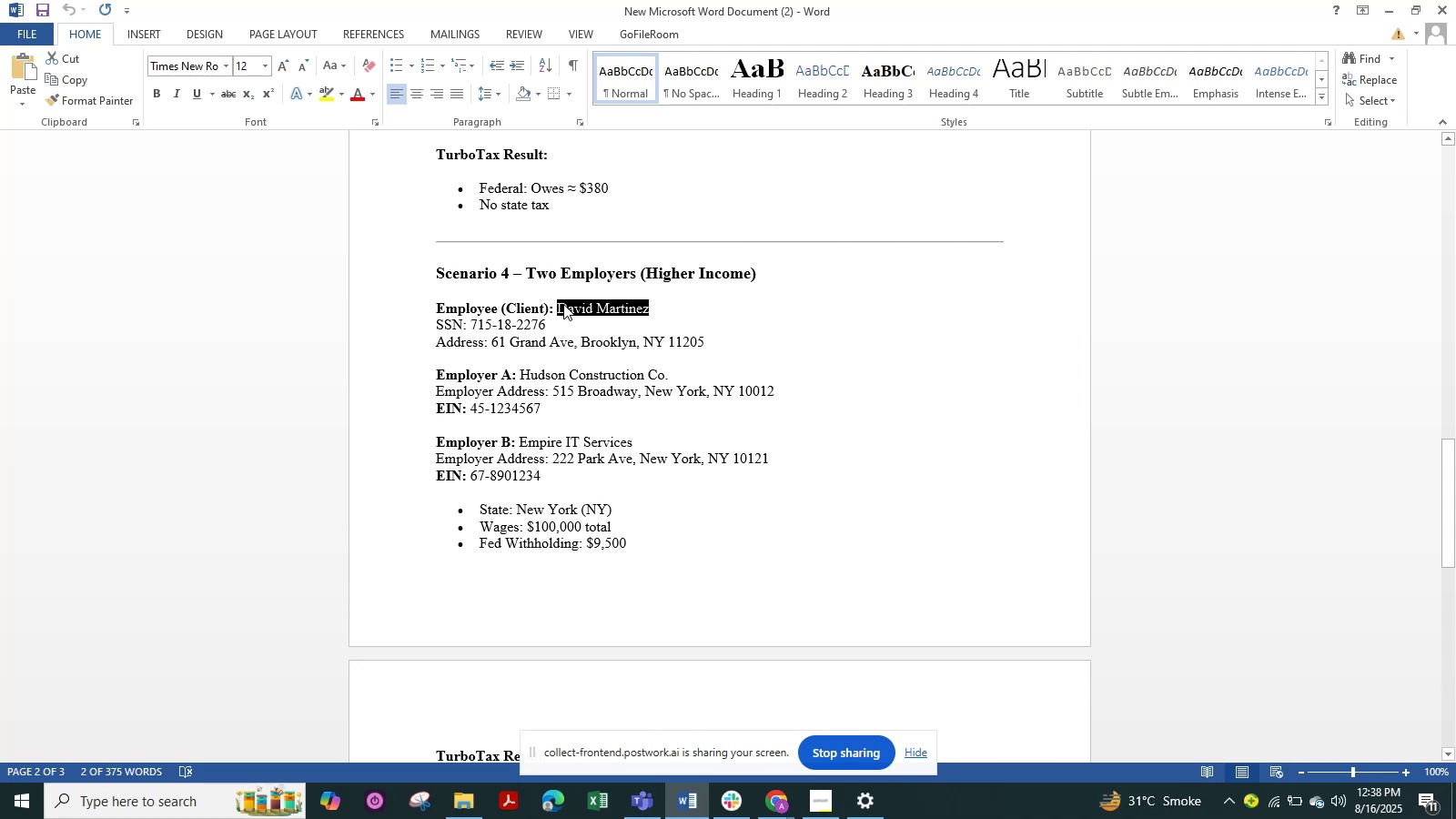 
key(Alt+Tab)
 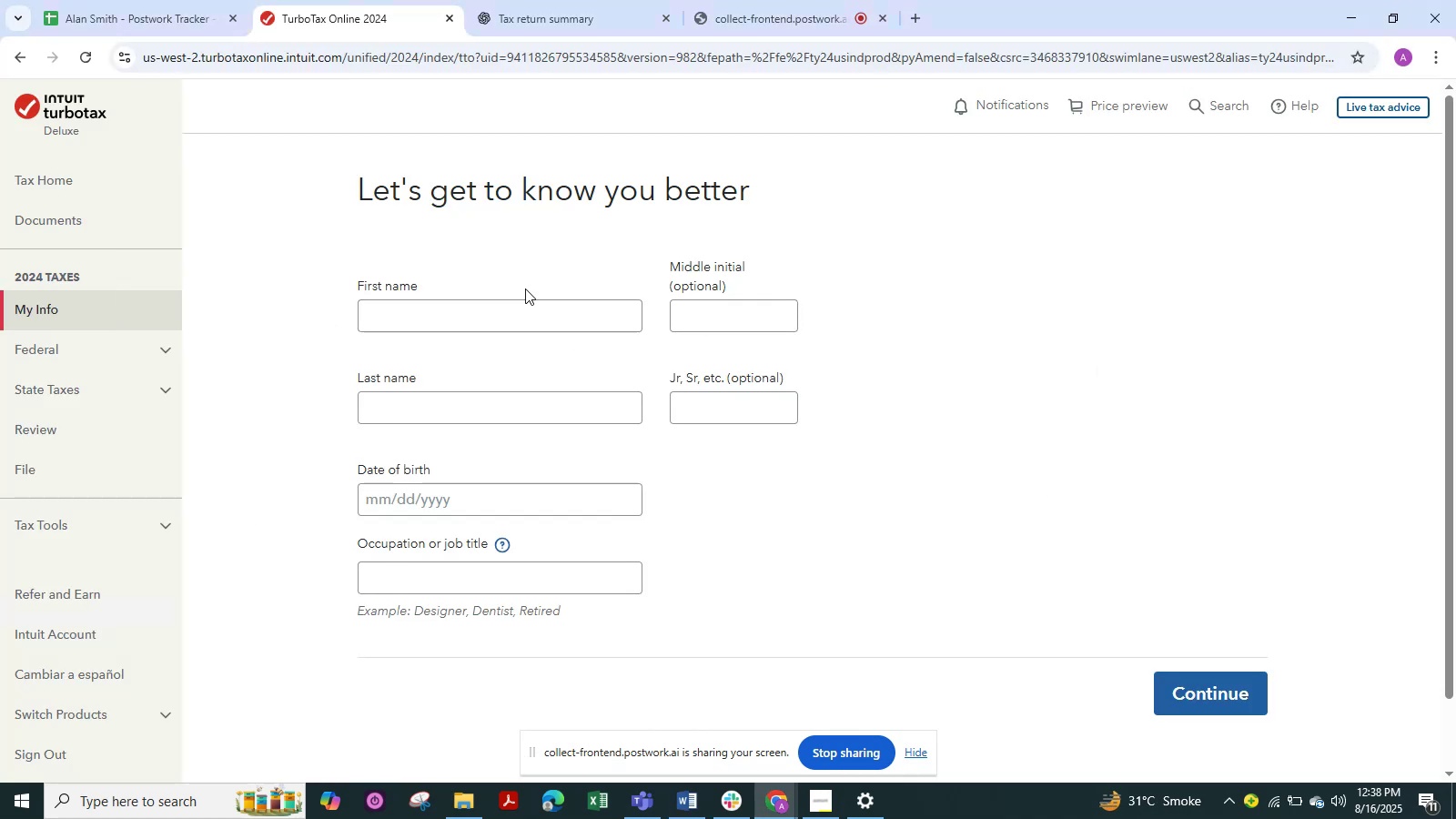 
left_click([551, 318])
 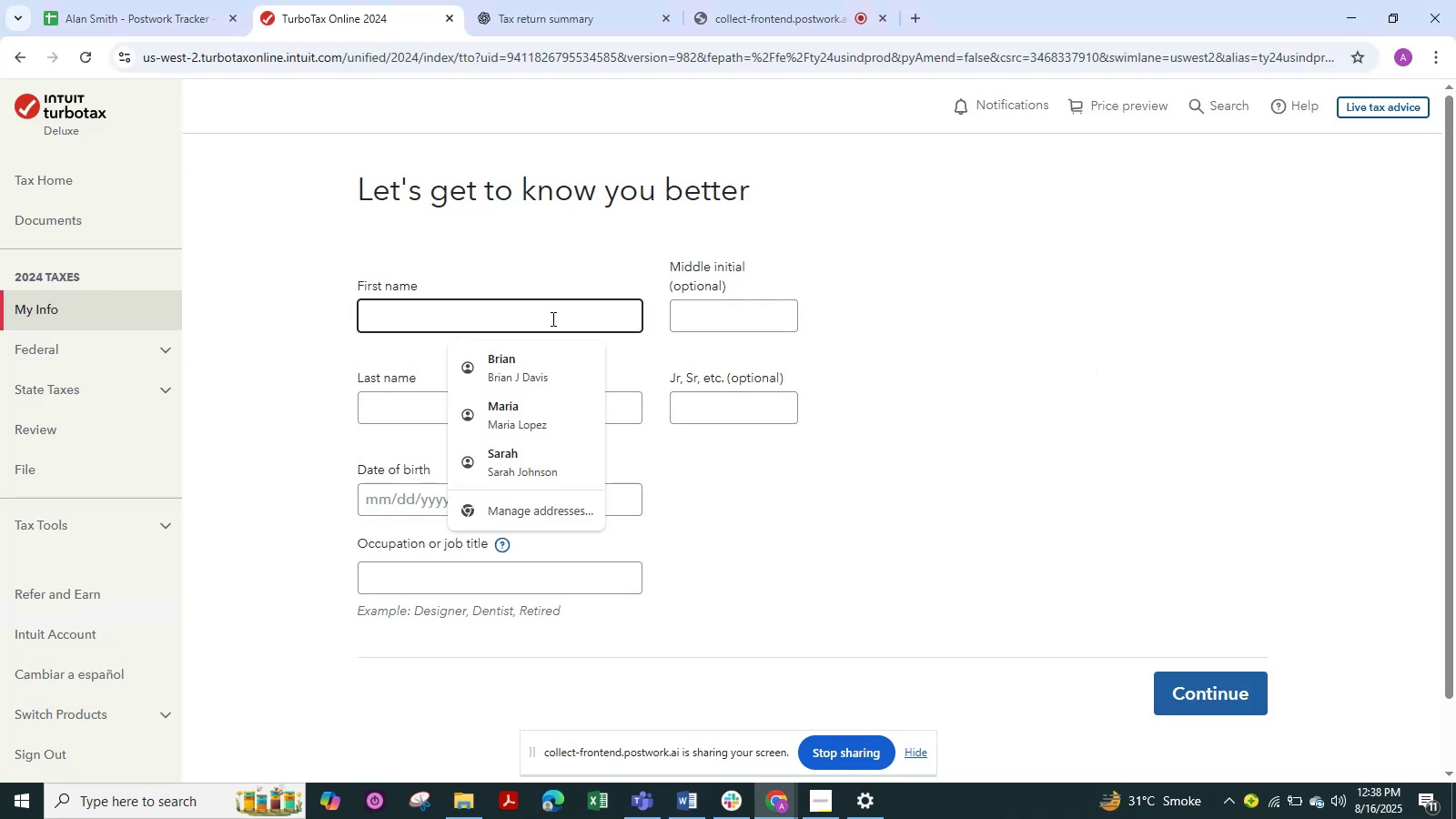 
key(Control+V)
 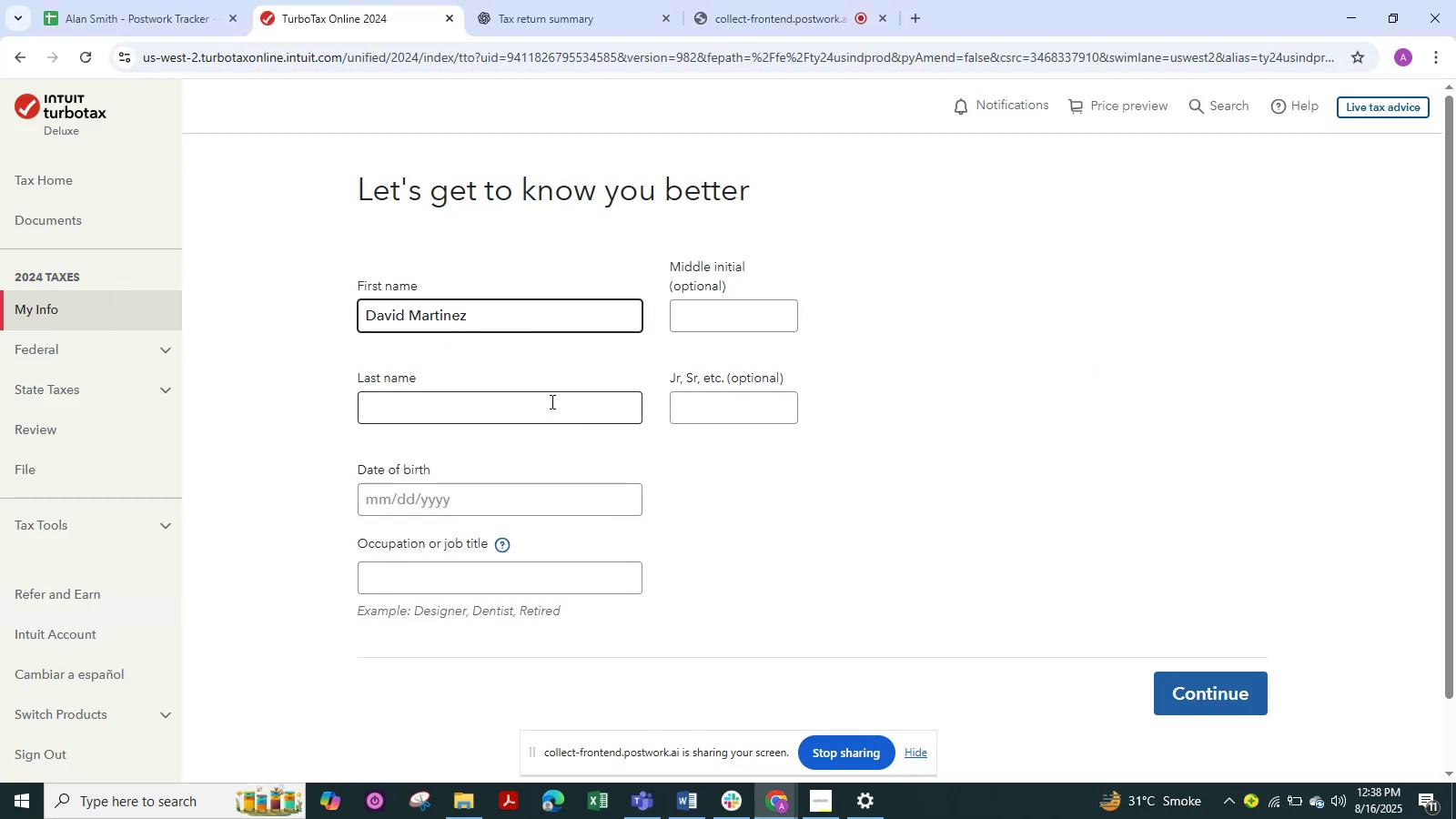 
key(Alt+Tab)
 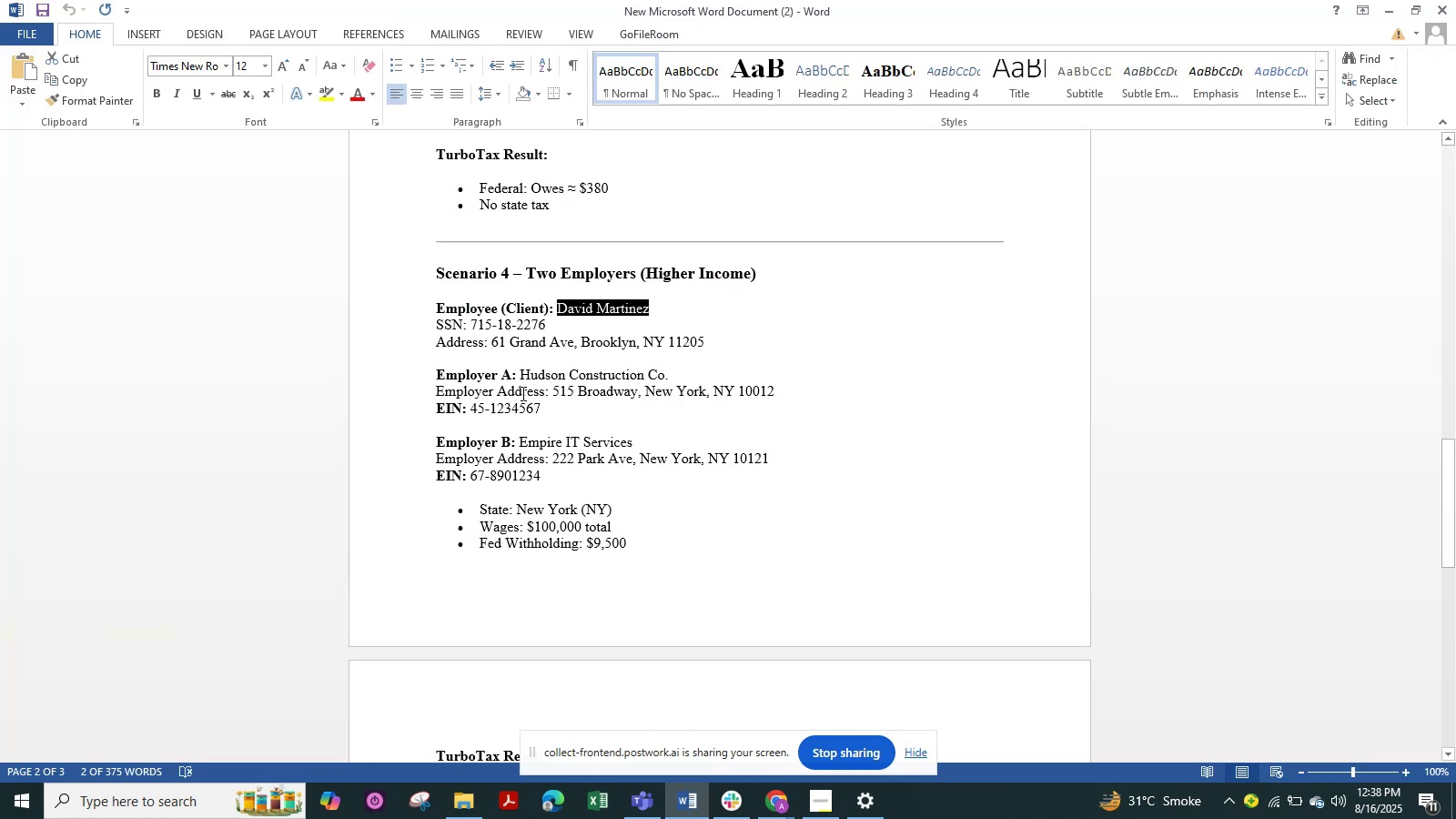 
key(Alt+Tab)
 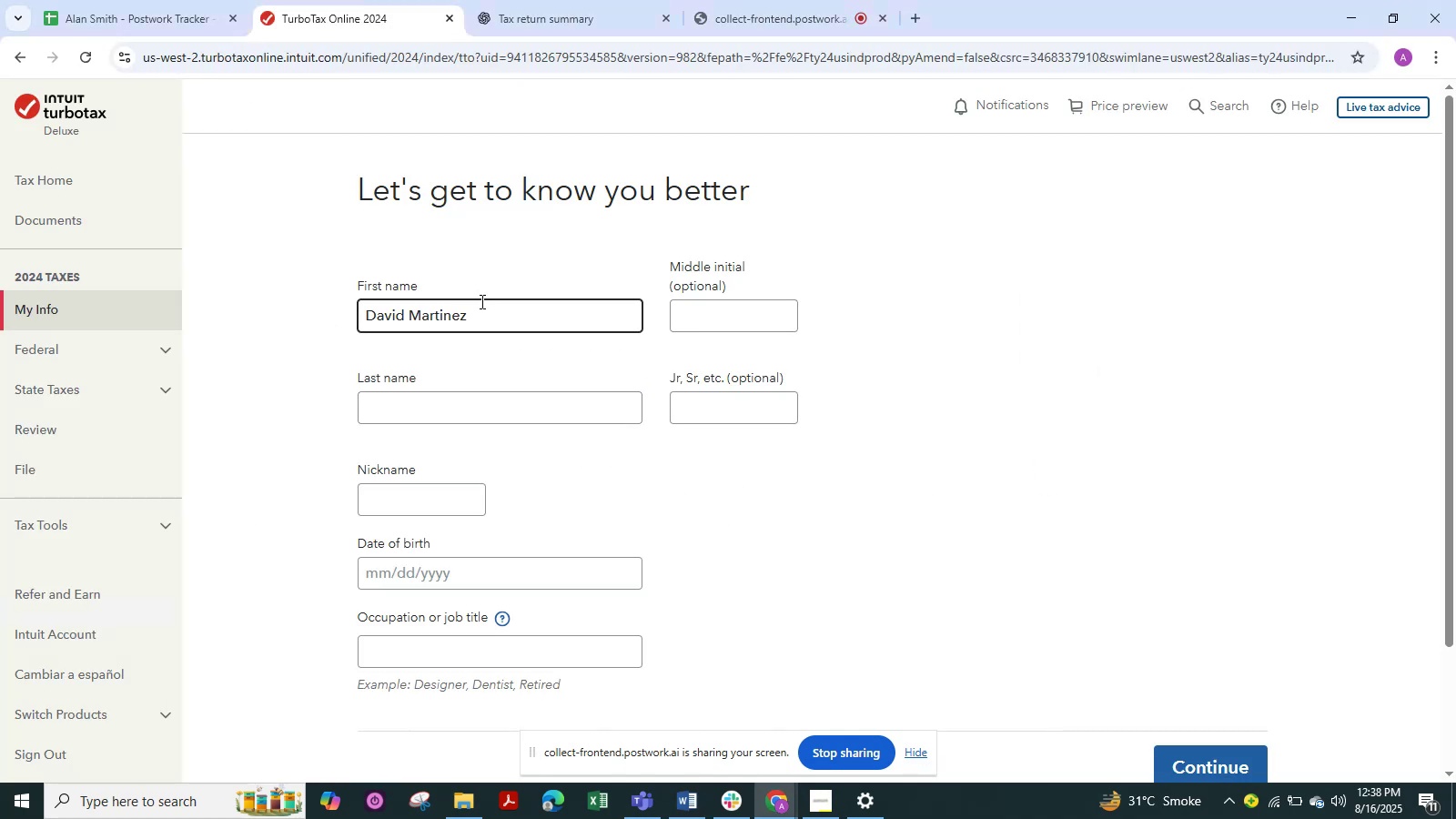 
left_click_drag(start_coordinate=[476, 318], to_coordinate=[412, 335])
 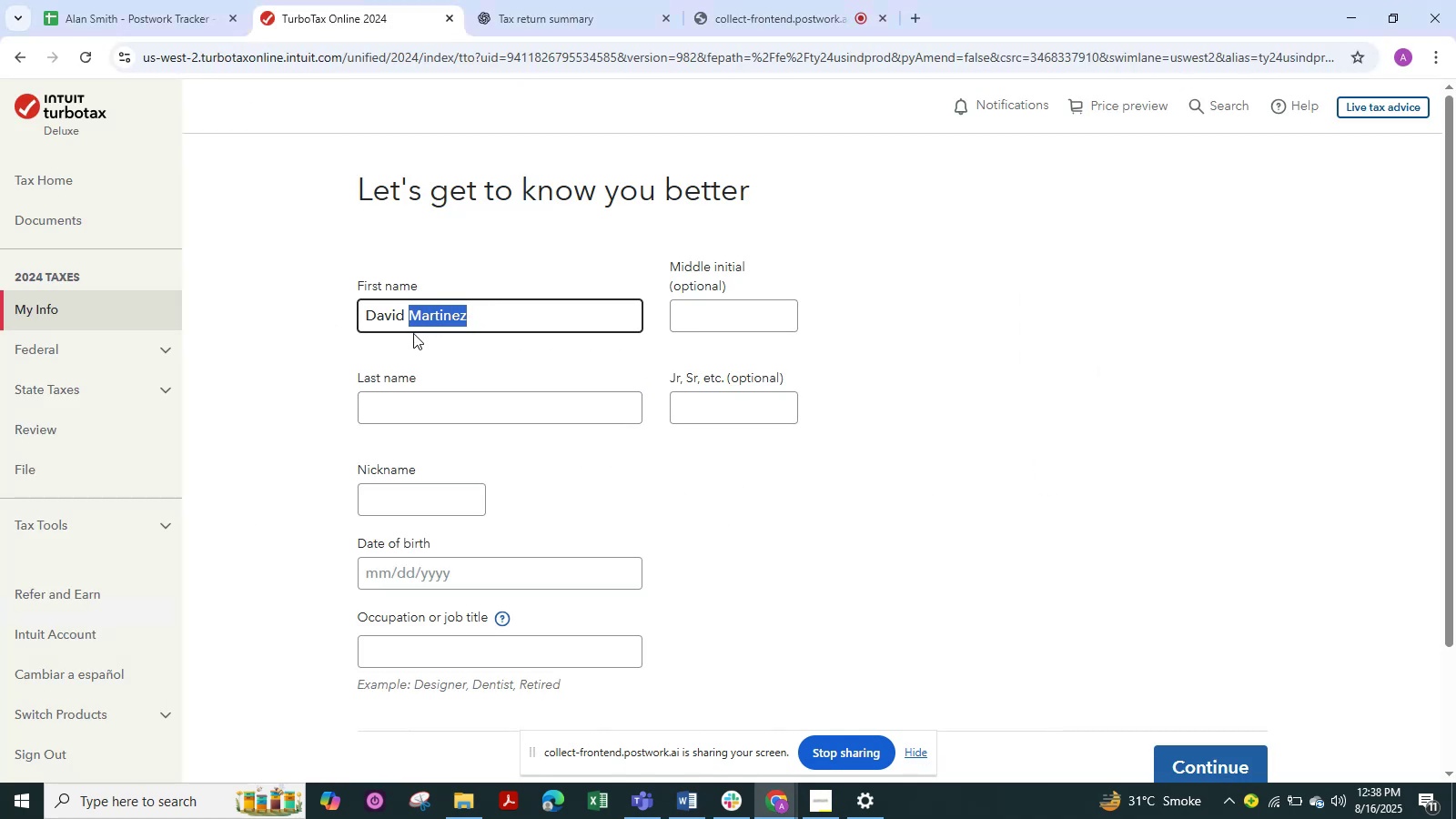 
key(Control+X)
 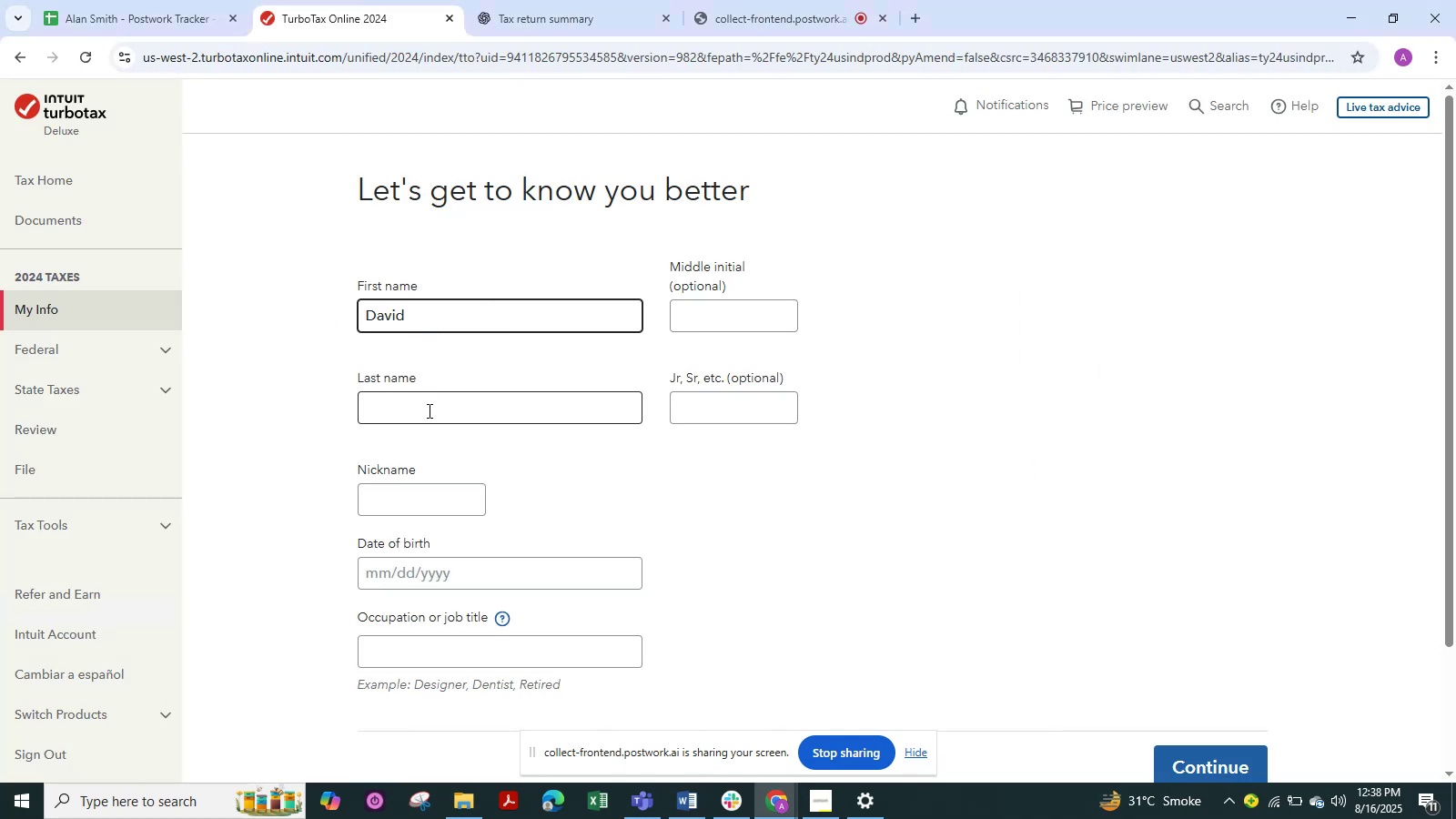 
left_click([430, 413])
 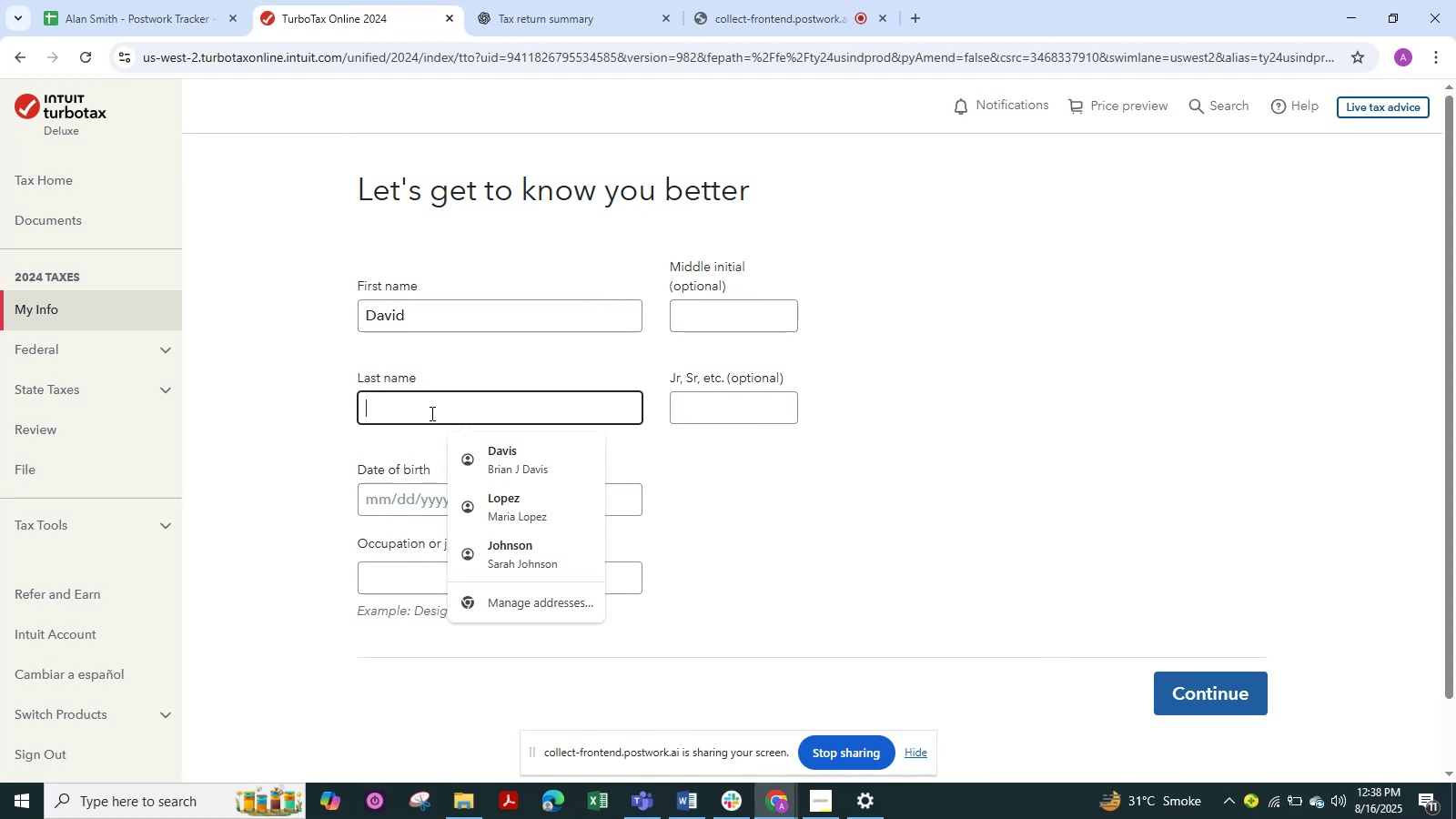 
wait(6.77)
 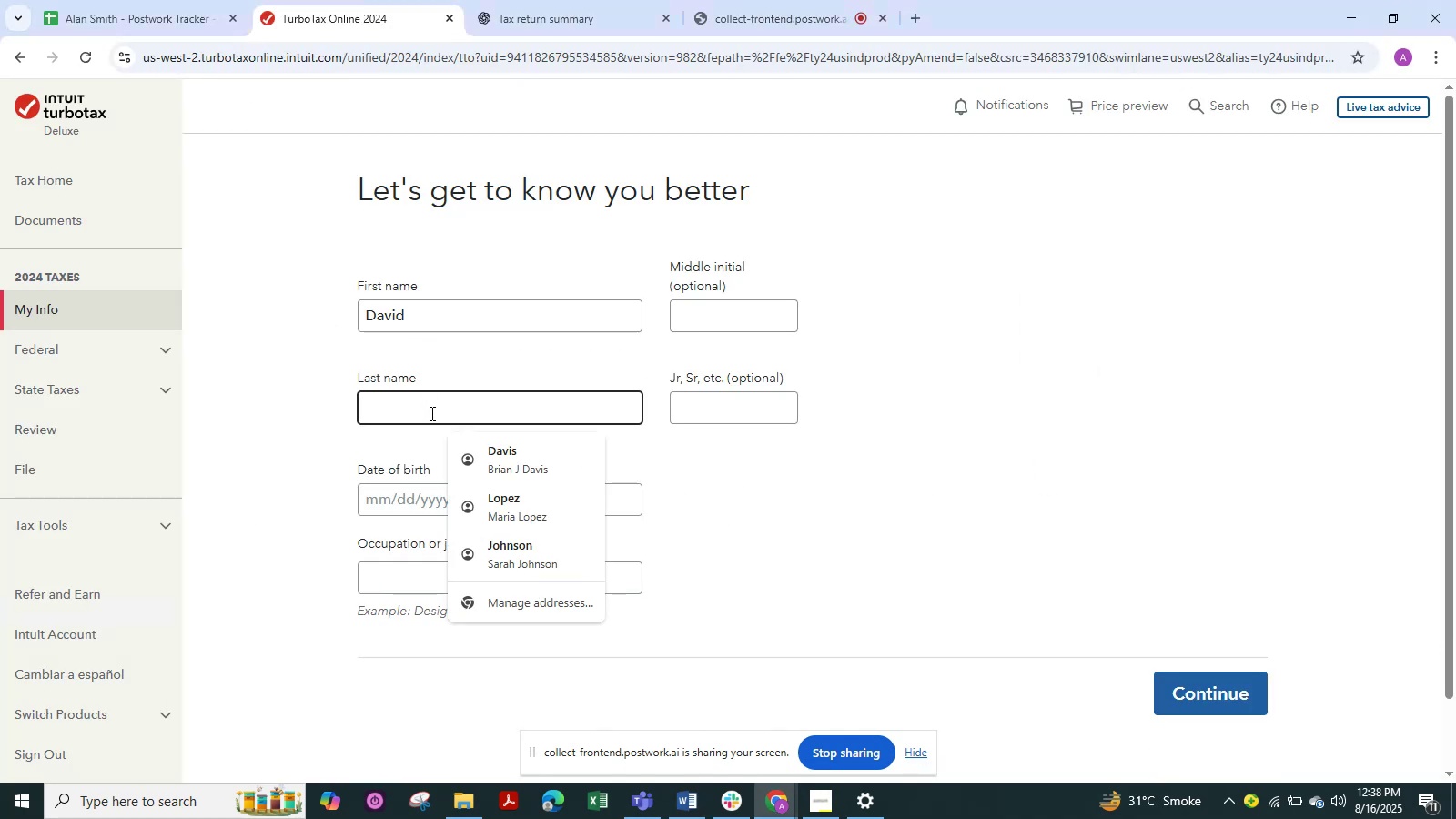 
key(Control+V)
 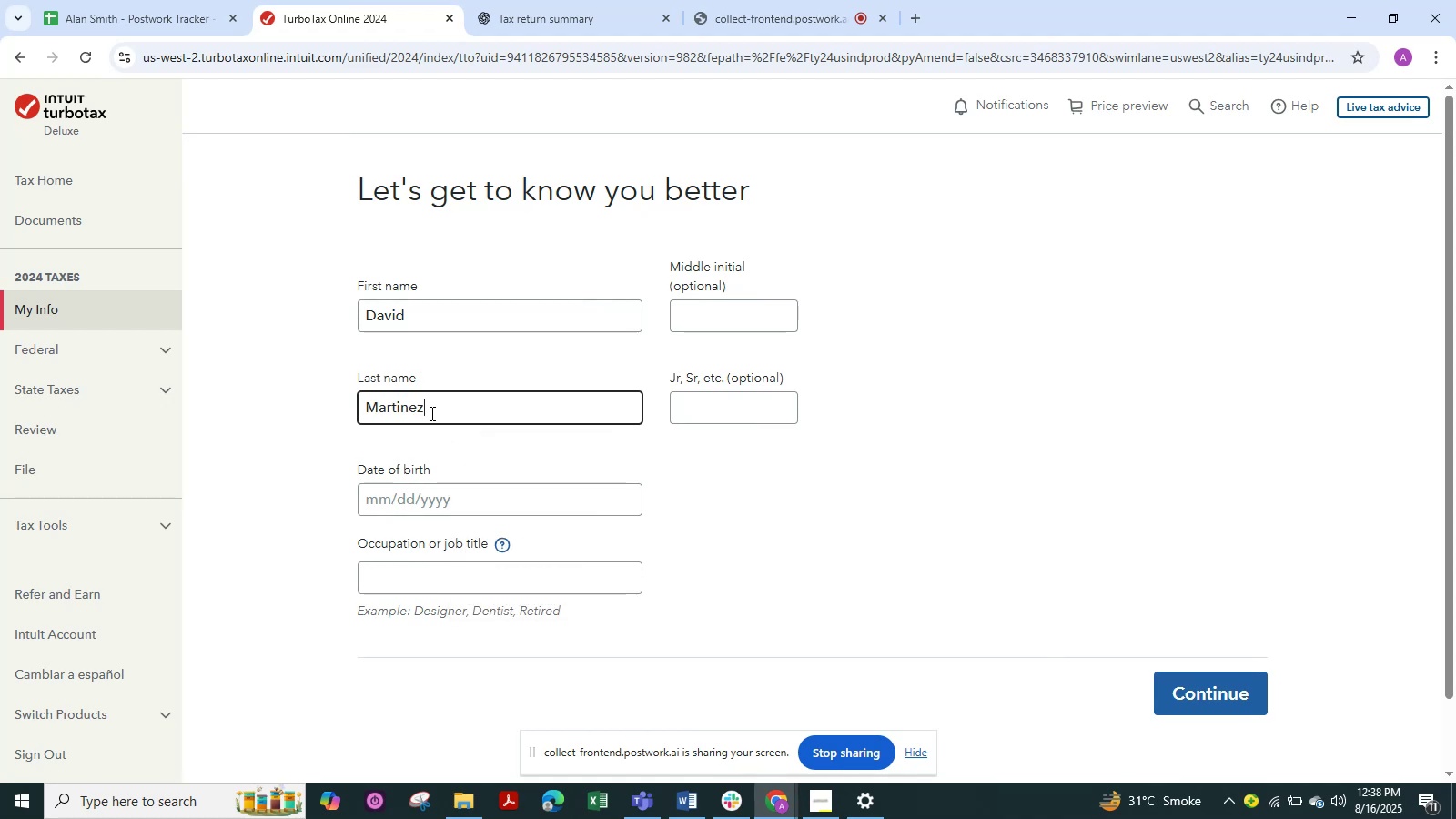 
wait(10.73)
 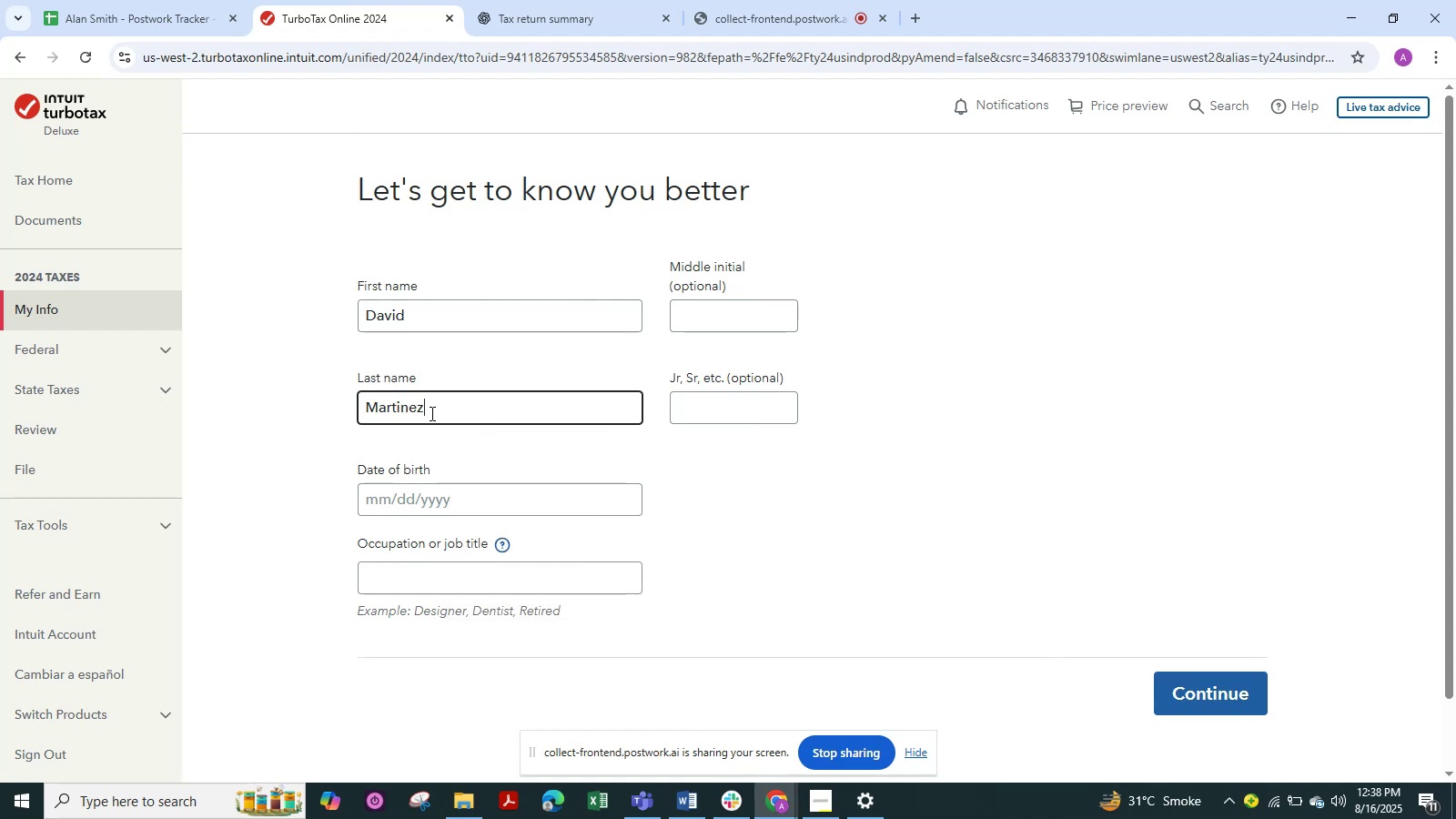 
left_click([408, 505])
 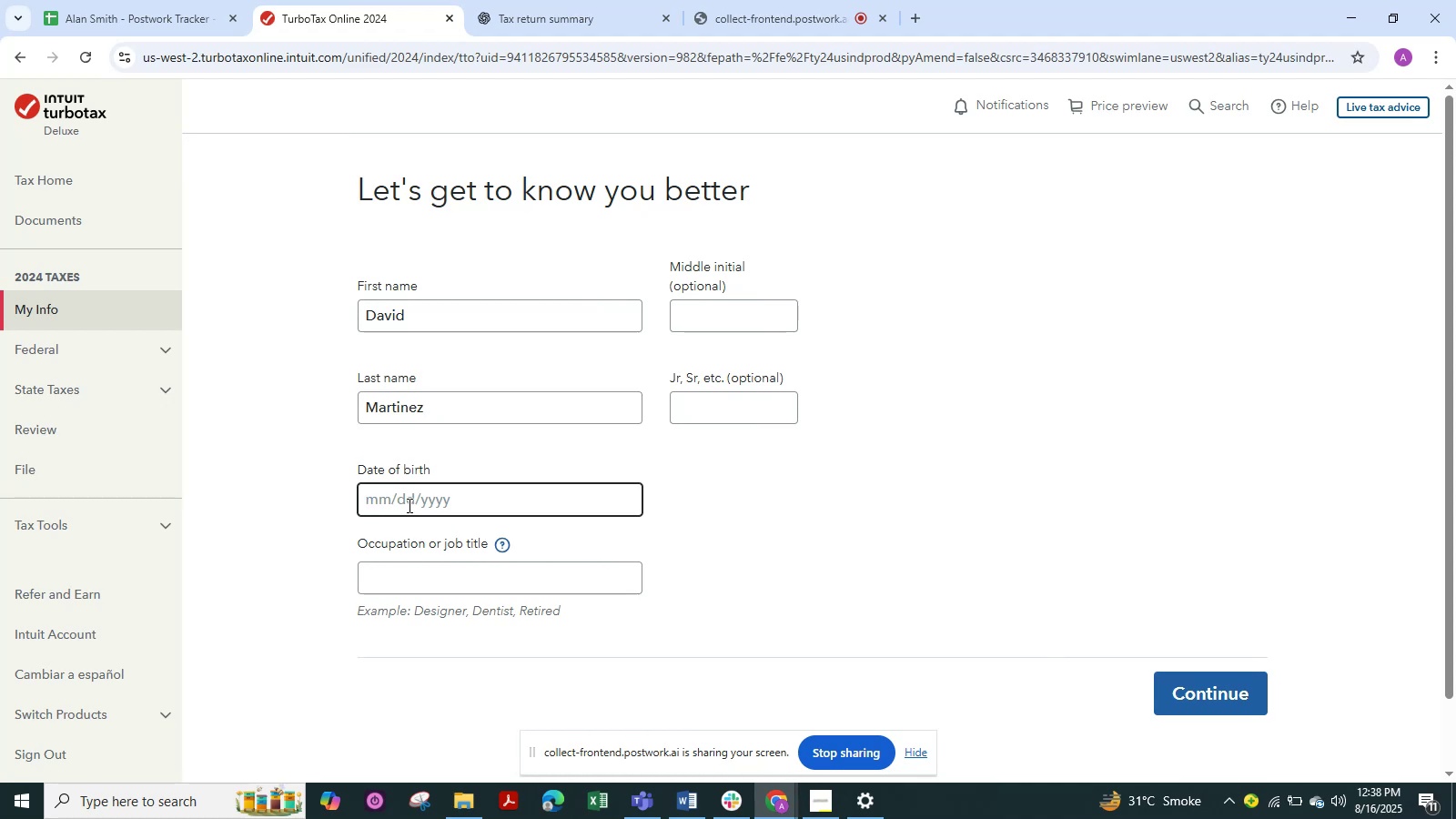 
hold_key(key=Numpad0, duration=0.3)
 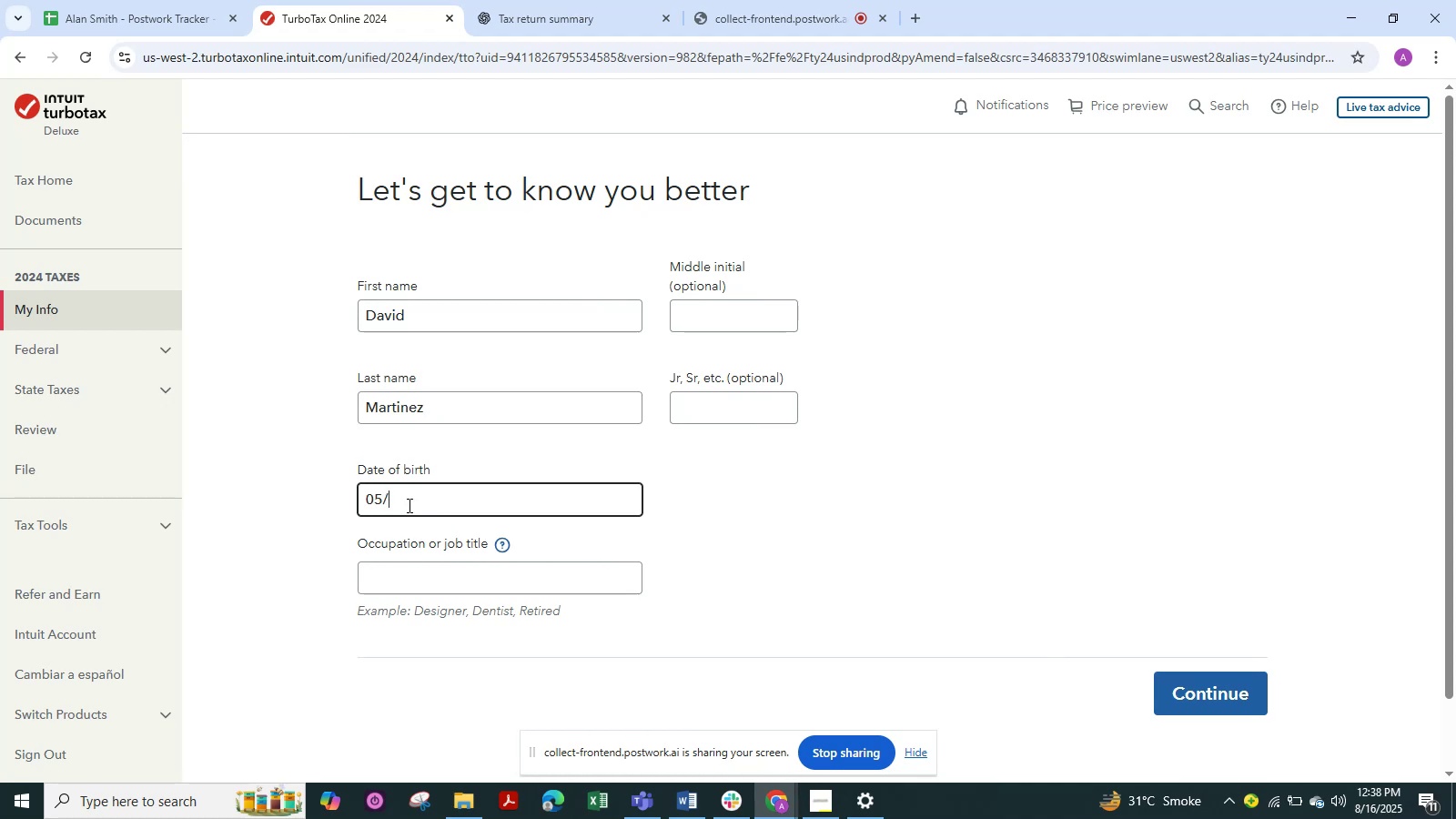 
key(Numpad5)
 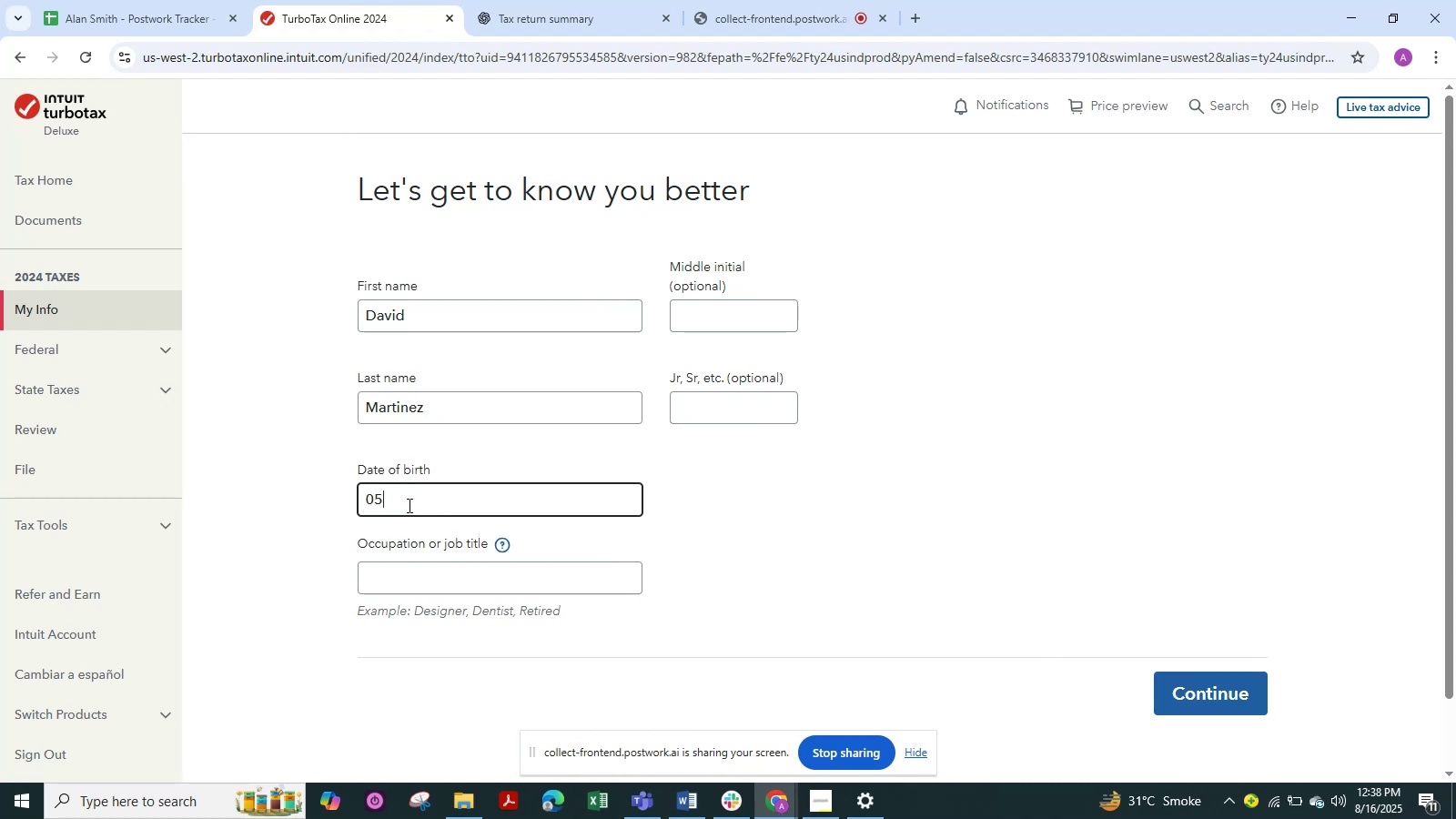 
key(NumpadDivide)
 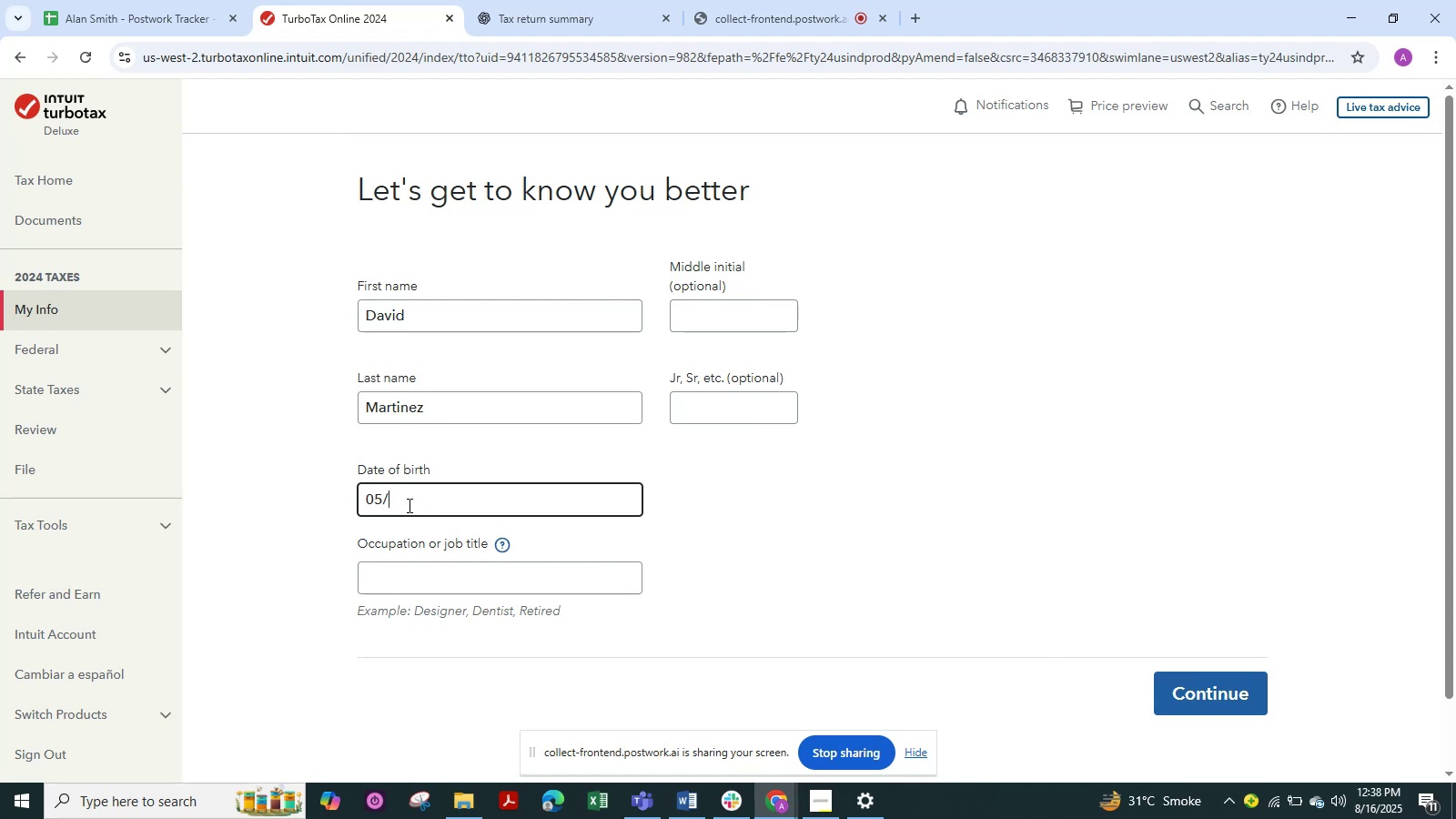 
key(Numpad1)
 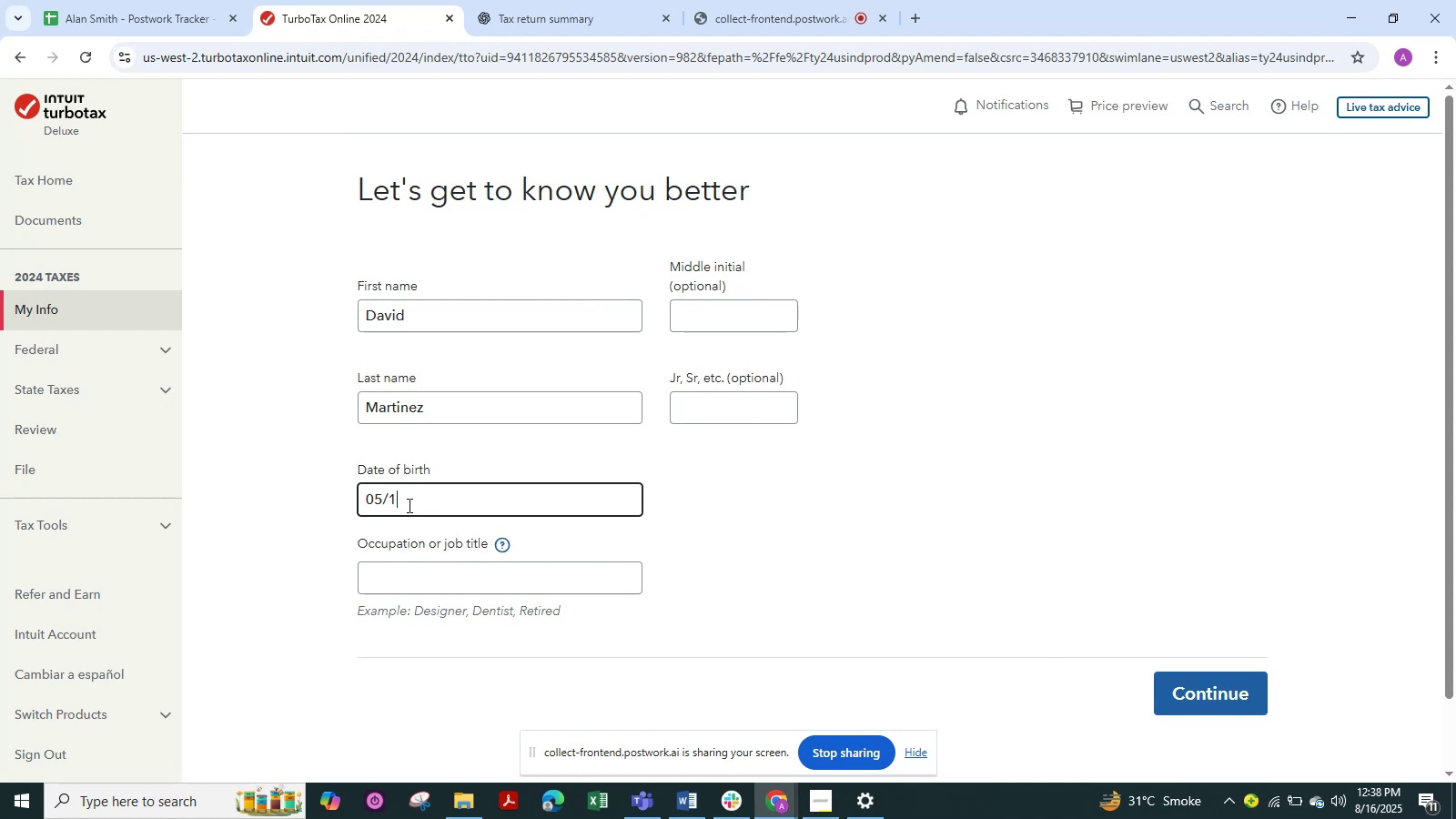 
key(Numpad2)
 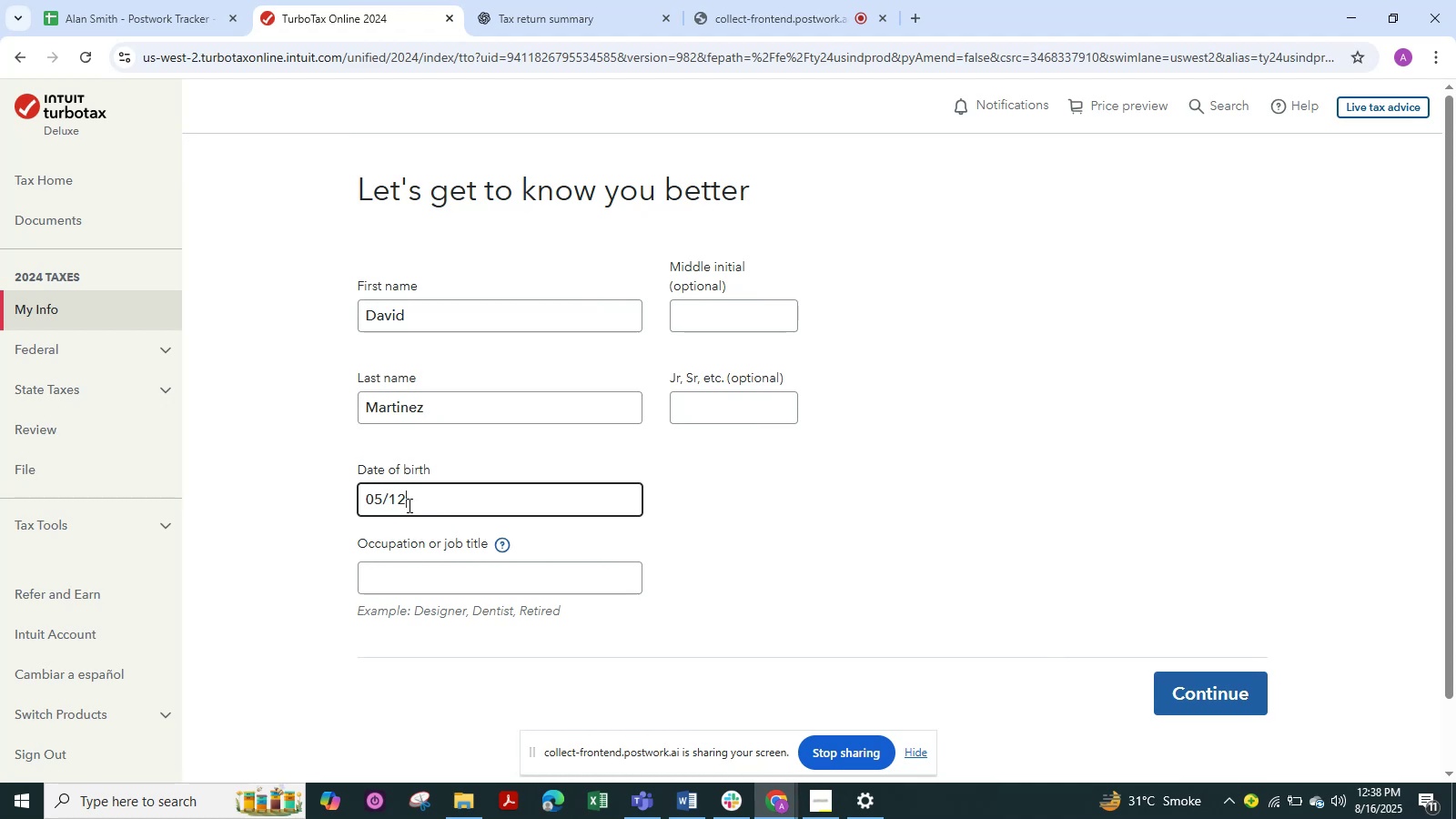 
key(NumpadDivide)
 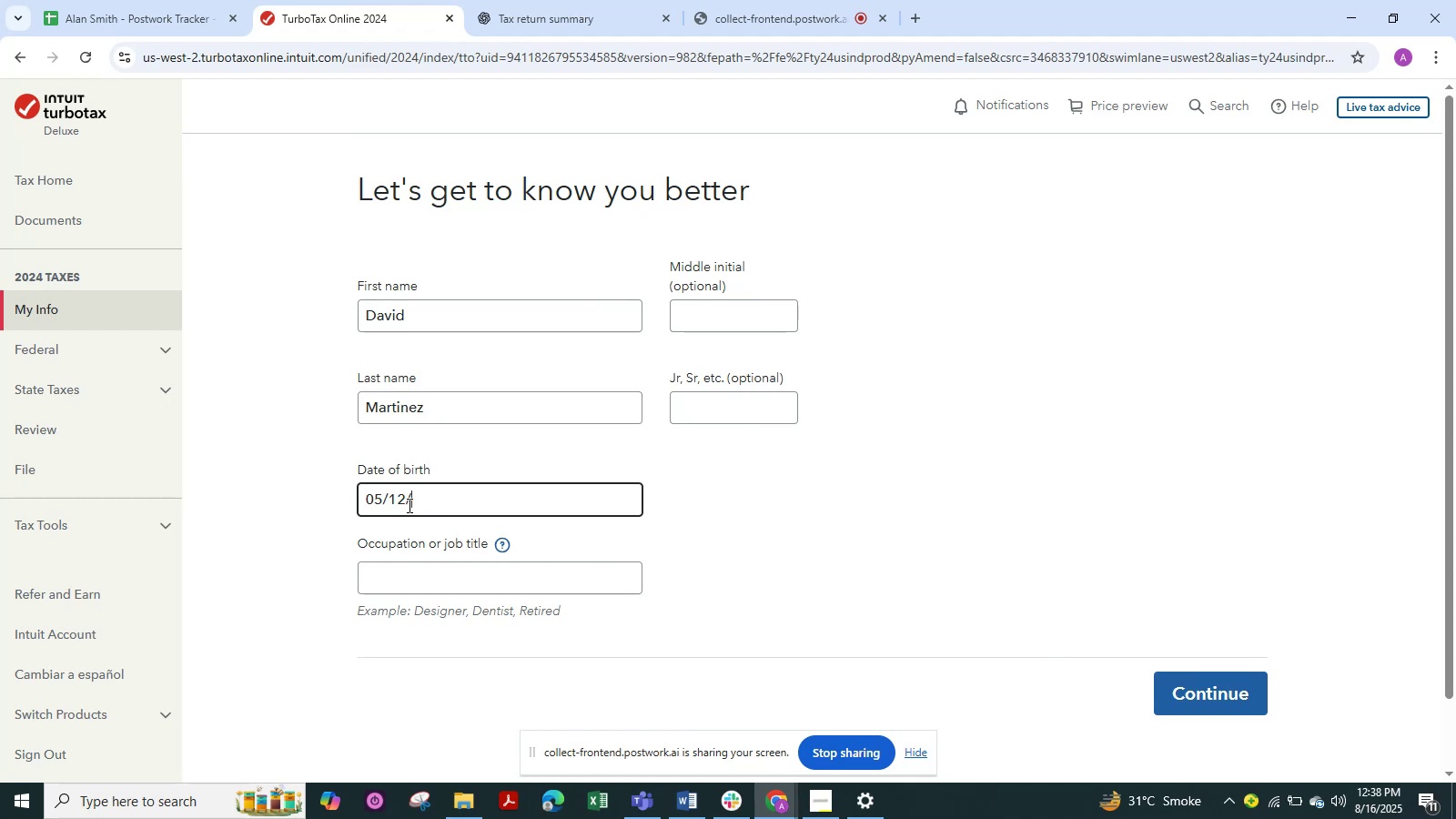 
key(Numpad1)
 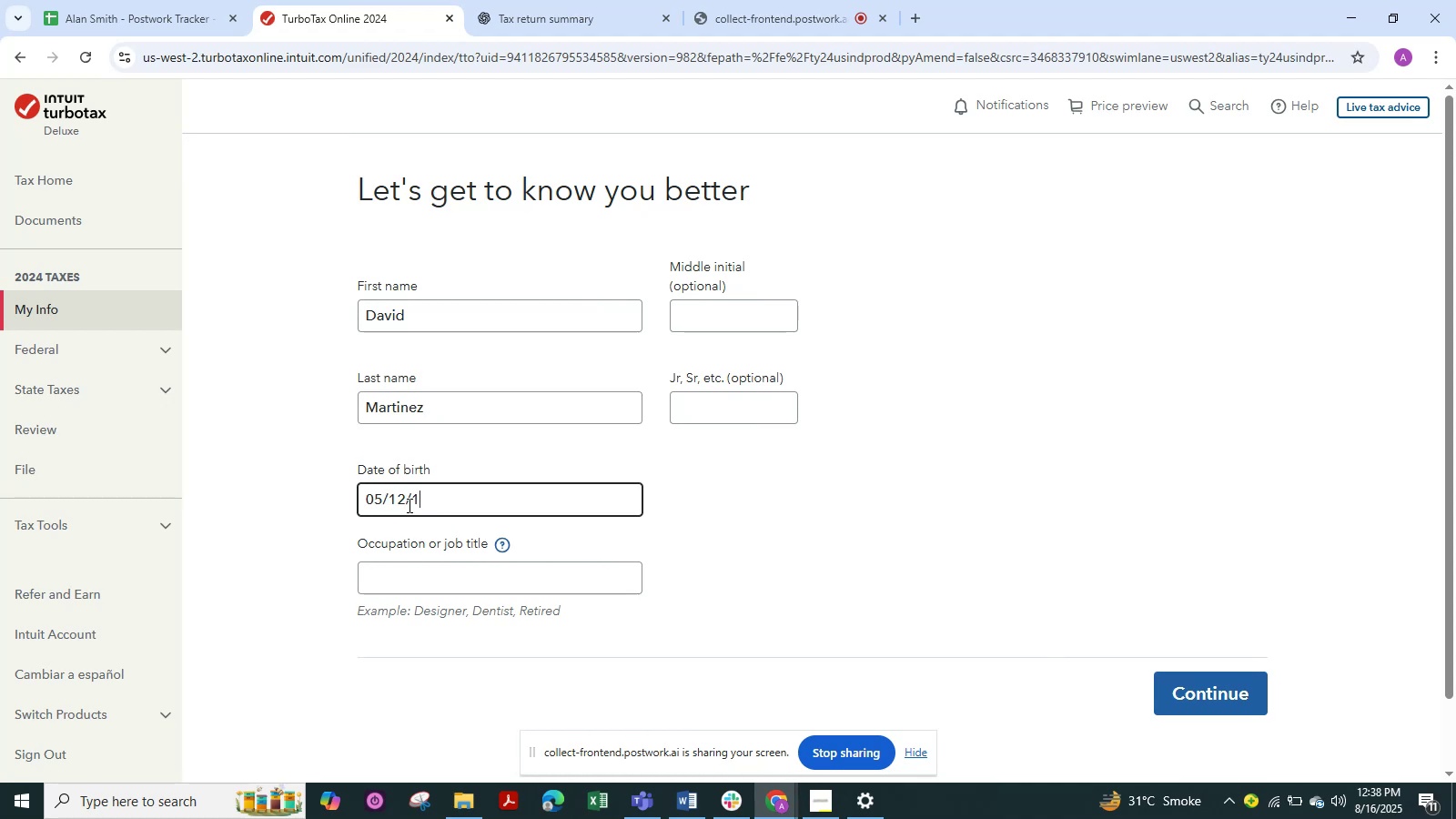 
key(Numpad9)
 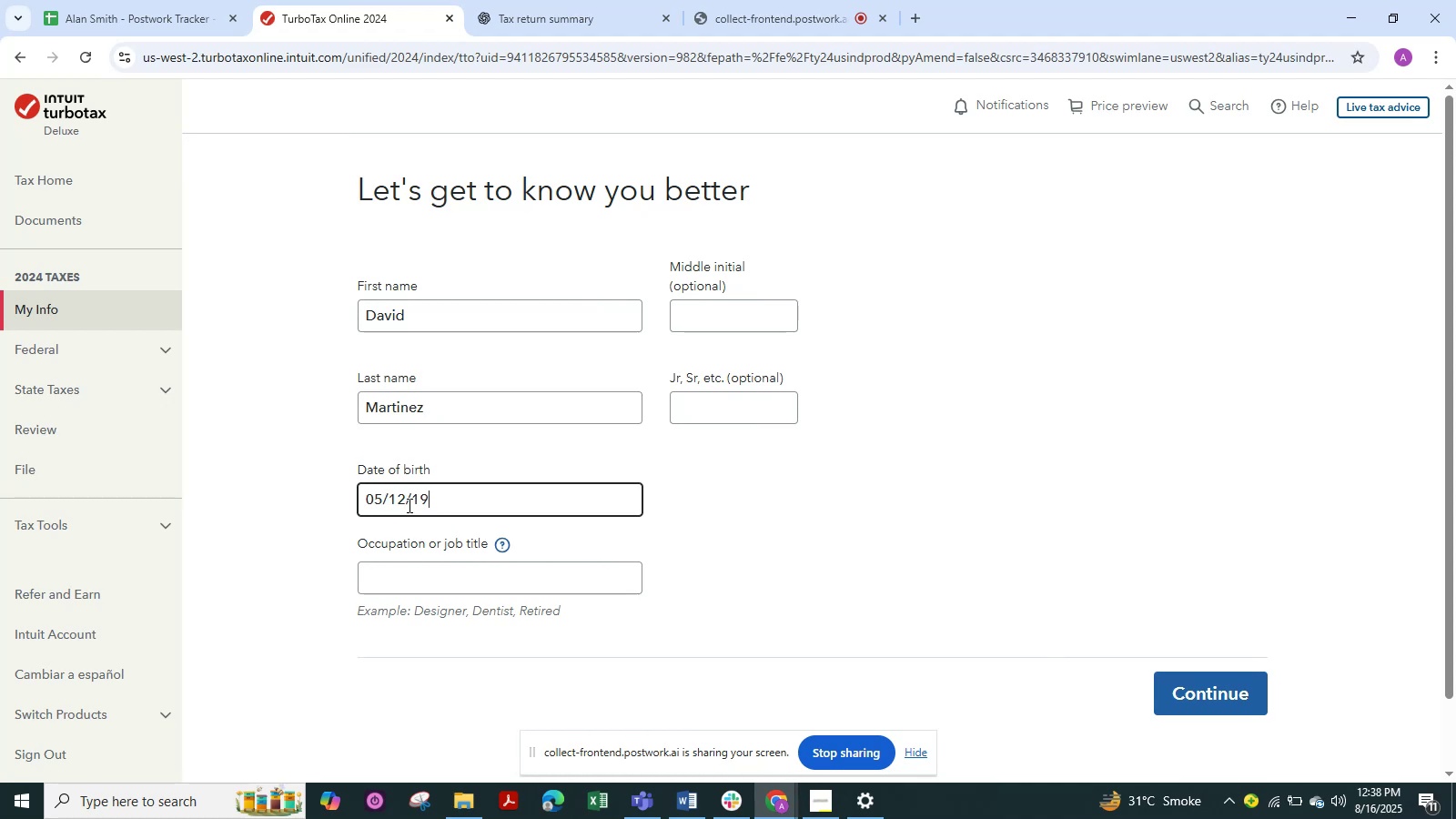 
key(Numpad9)
 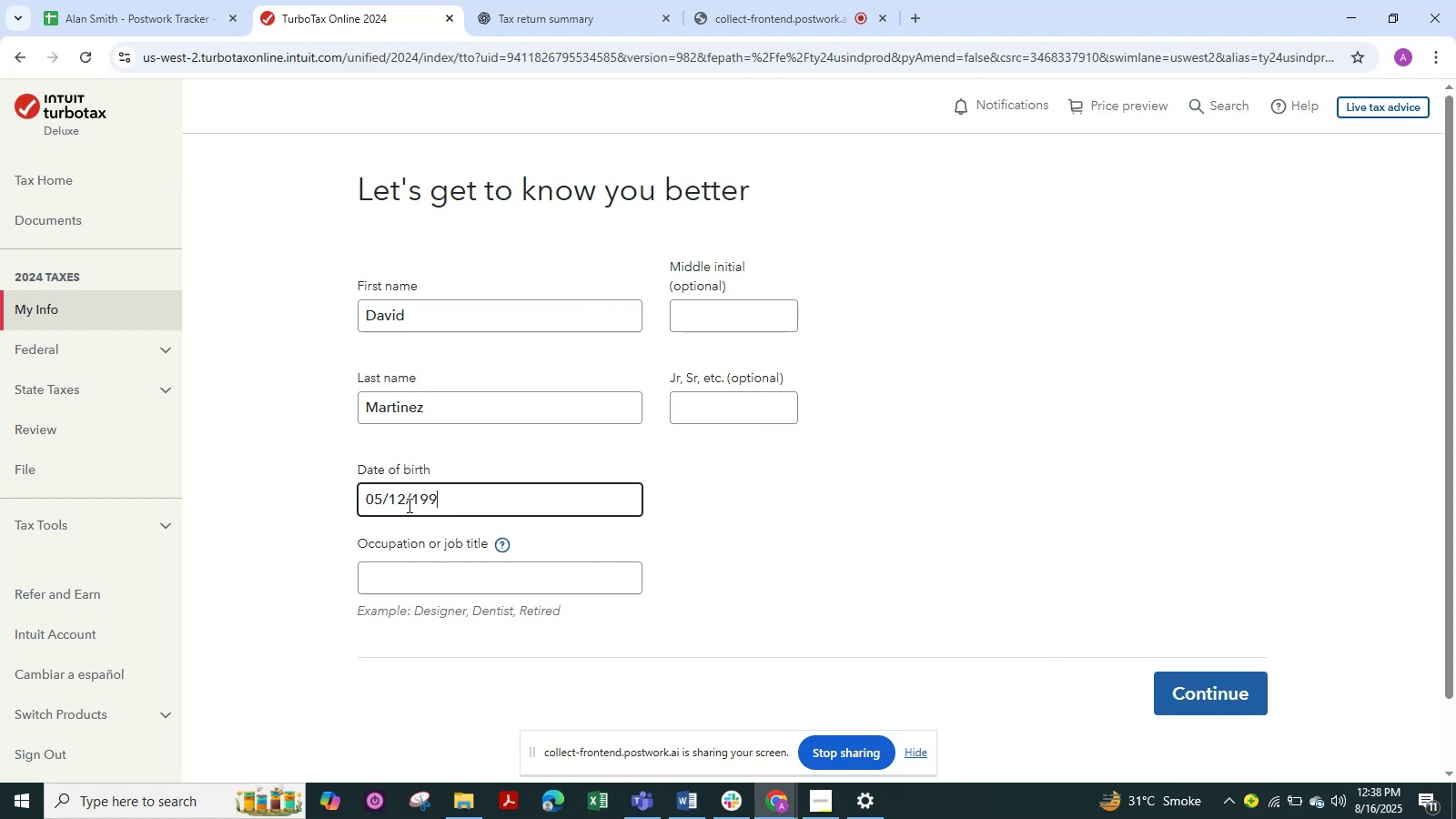 
key(Numpad3)
 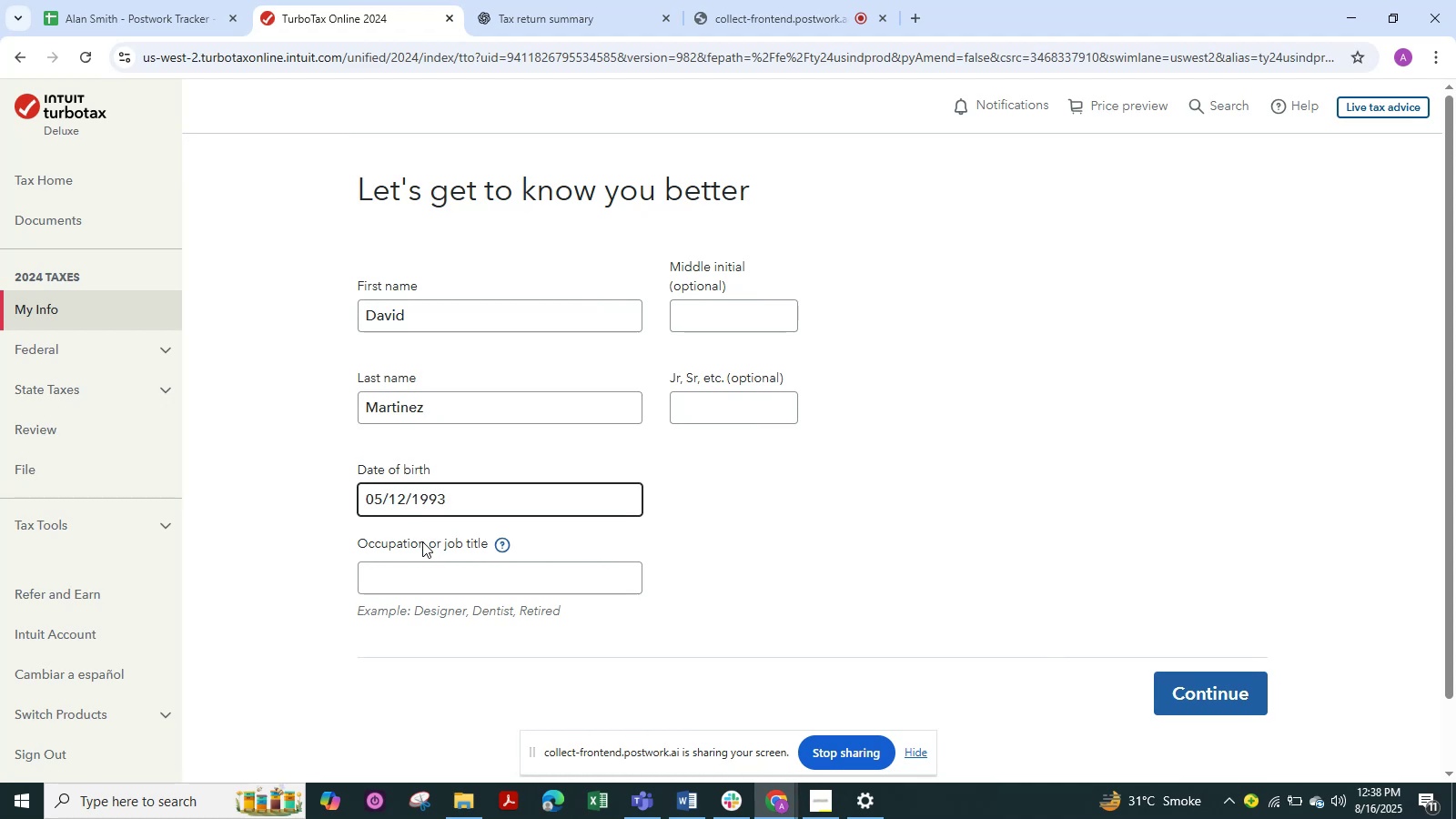 
left_click([432, 577])
 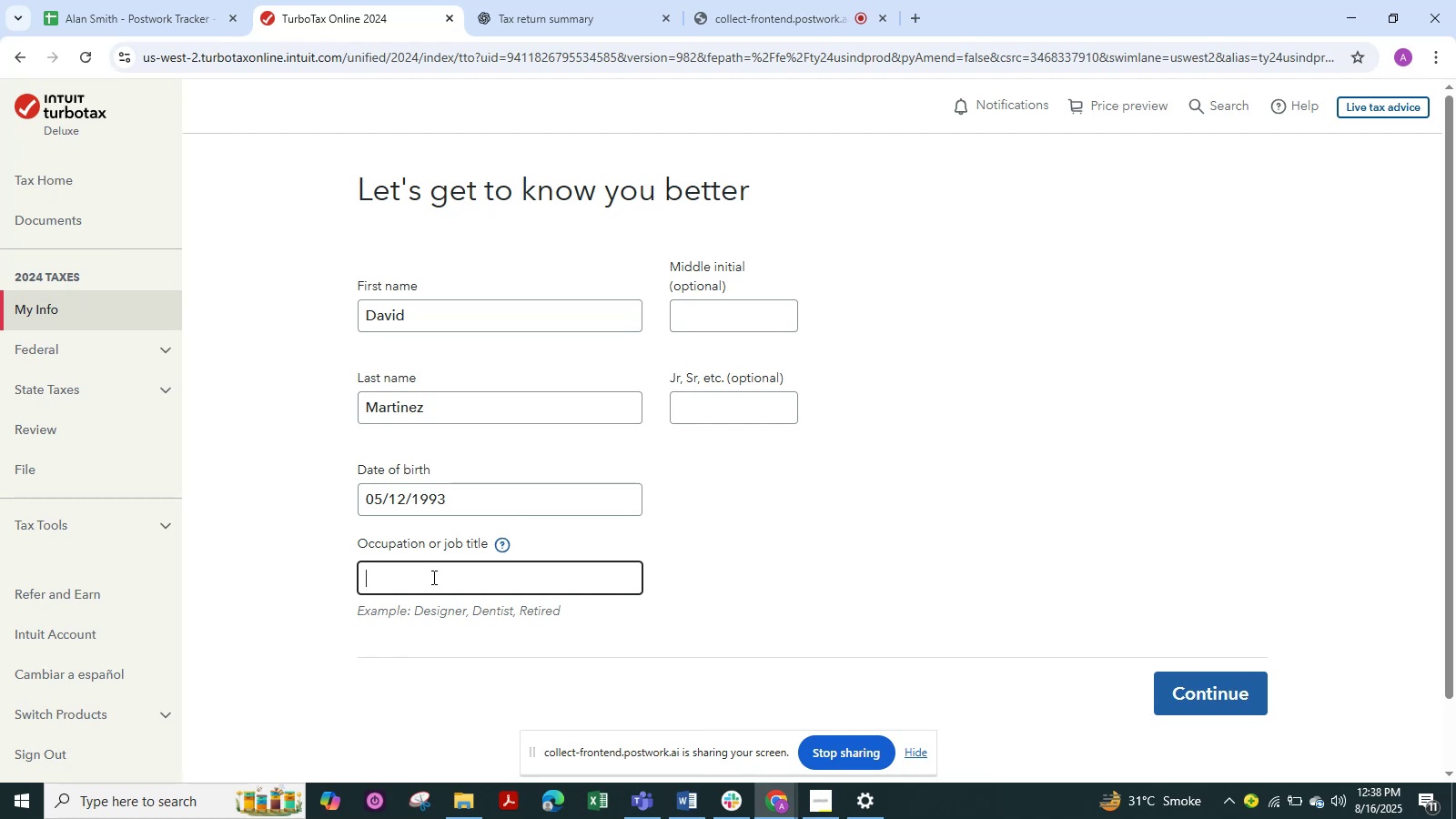 
type(WORKER)
 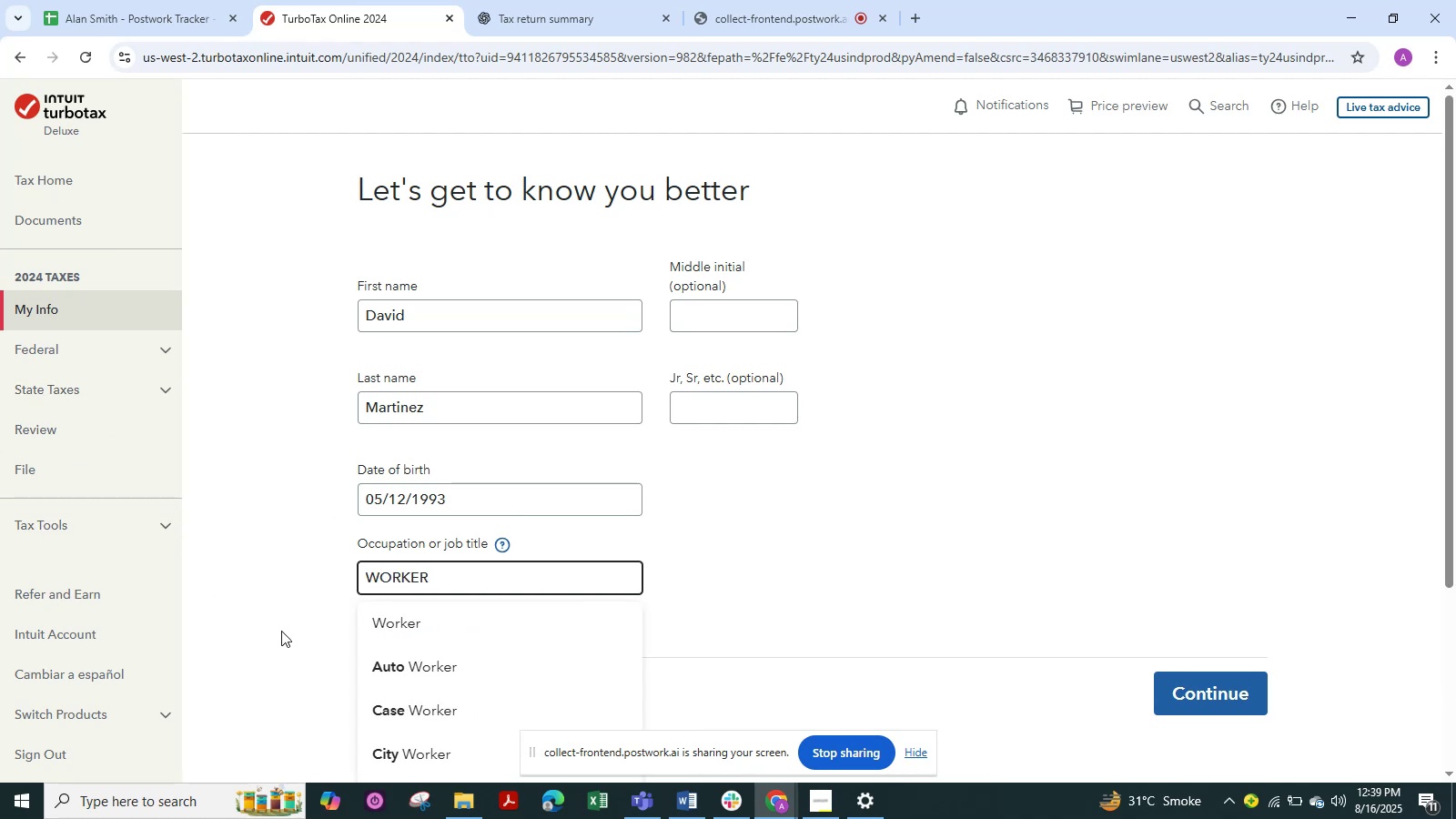 
left_click([398, 634])
 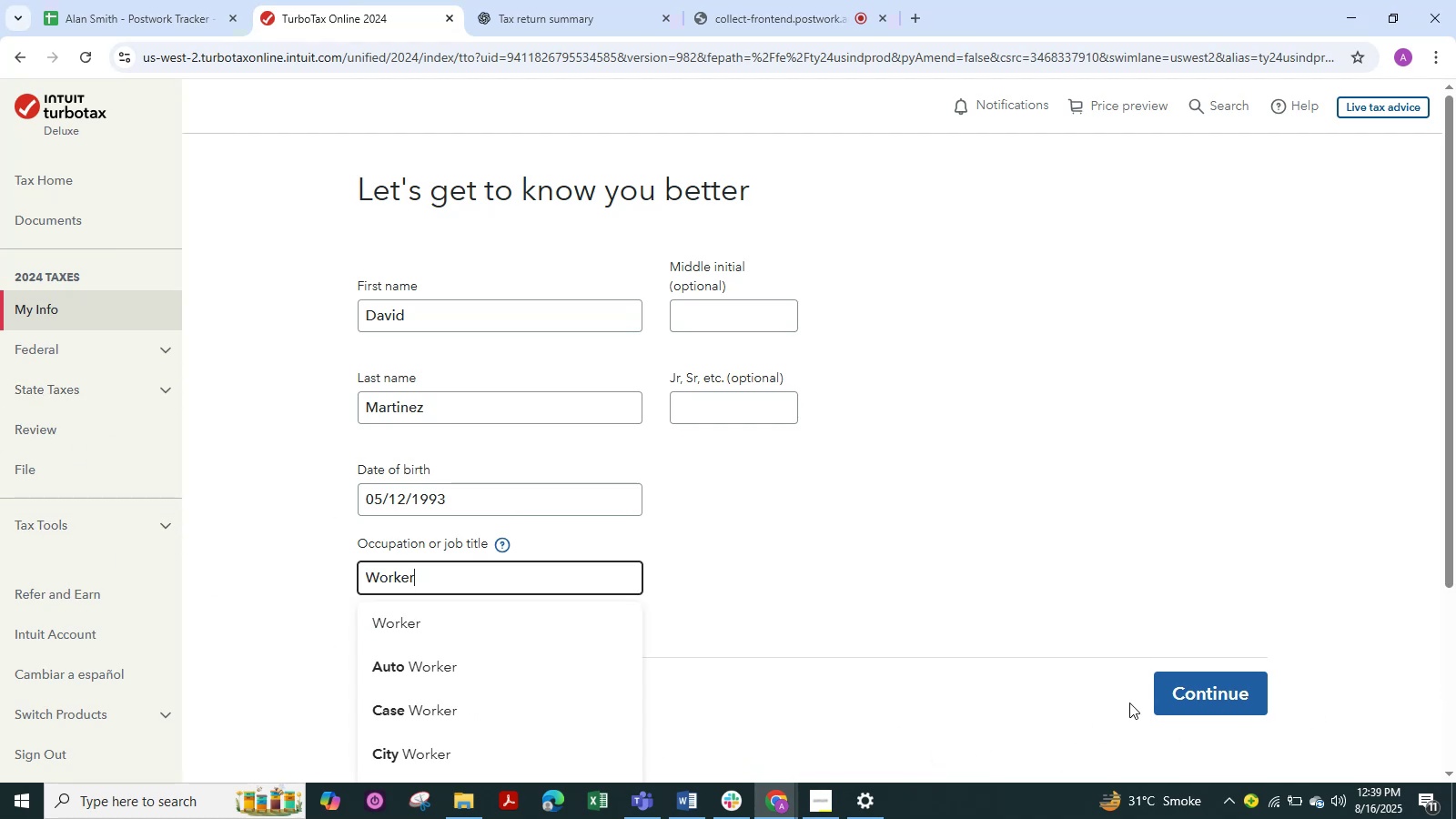 
left_click([1199, 687])
 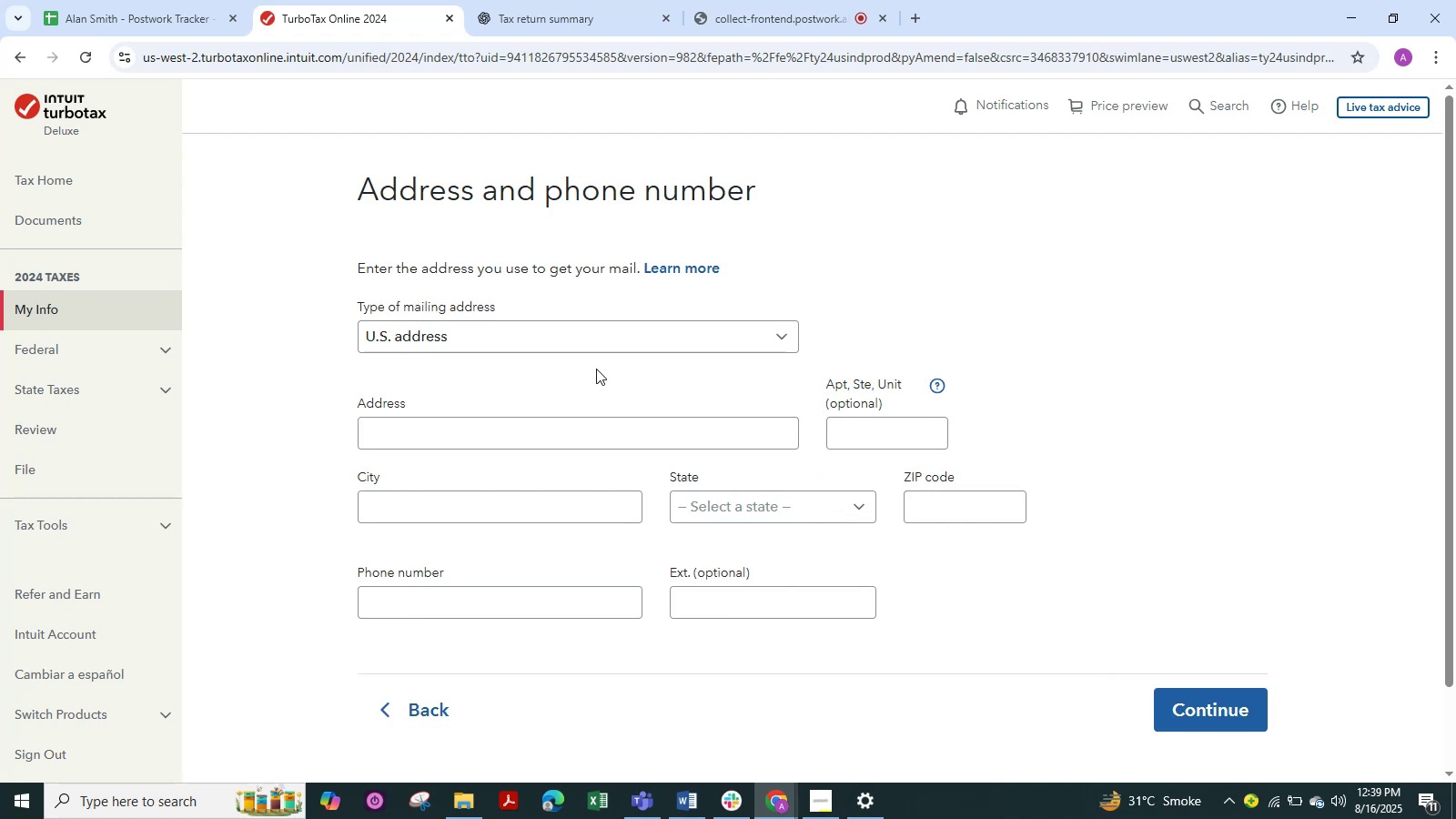 
left_click([525, 427])
 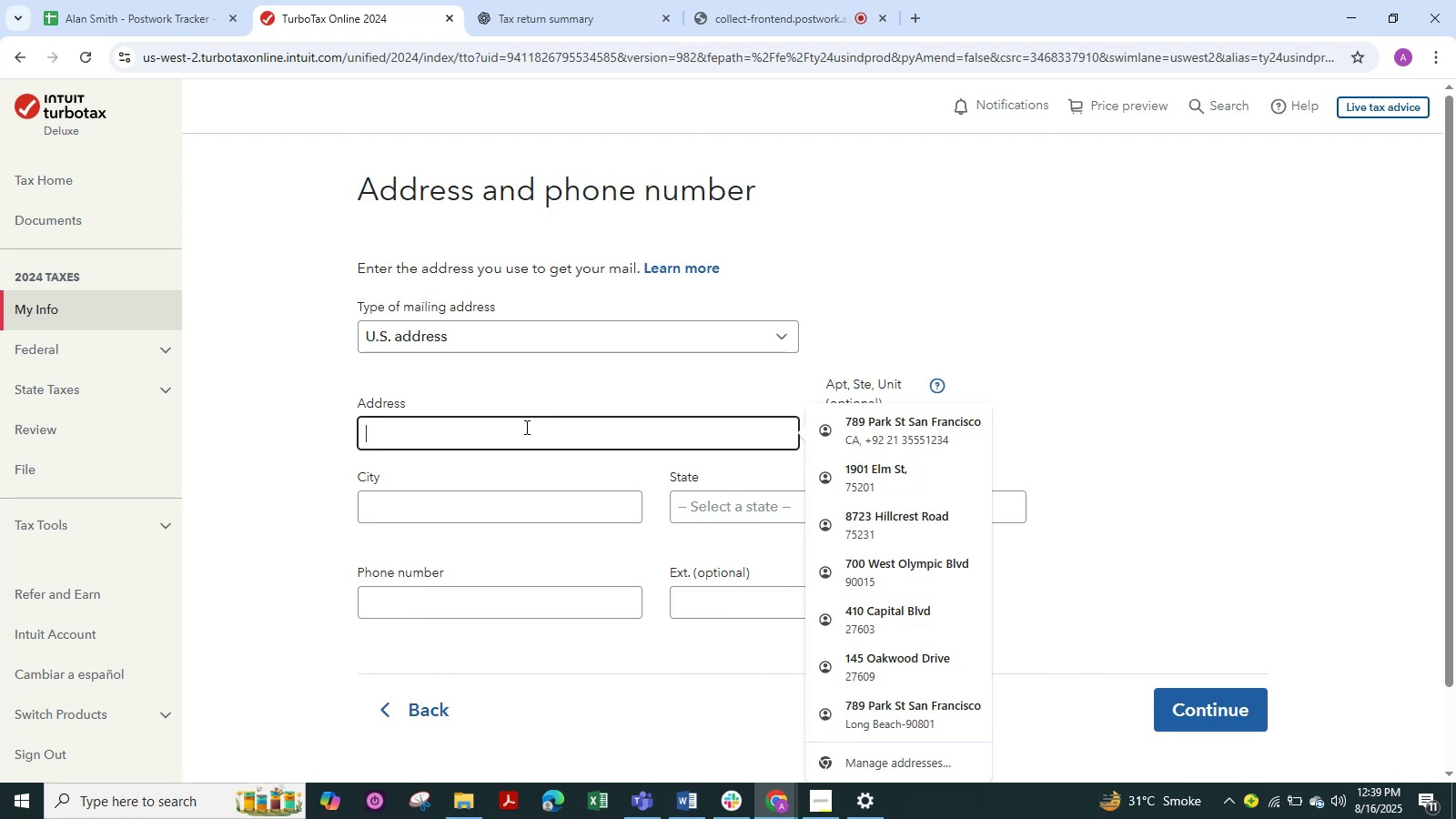 
wait(8.65)
 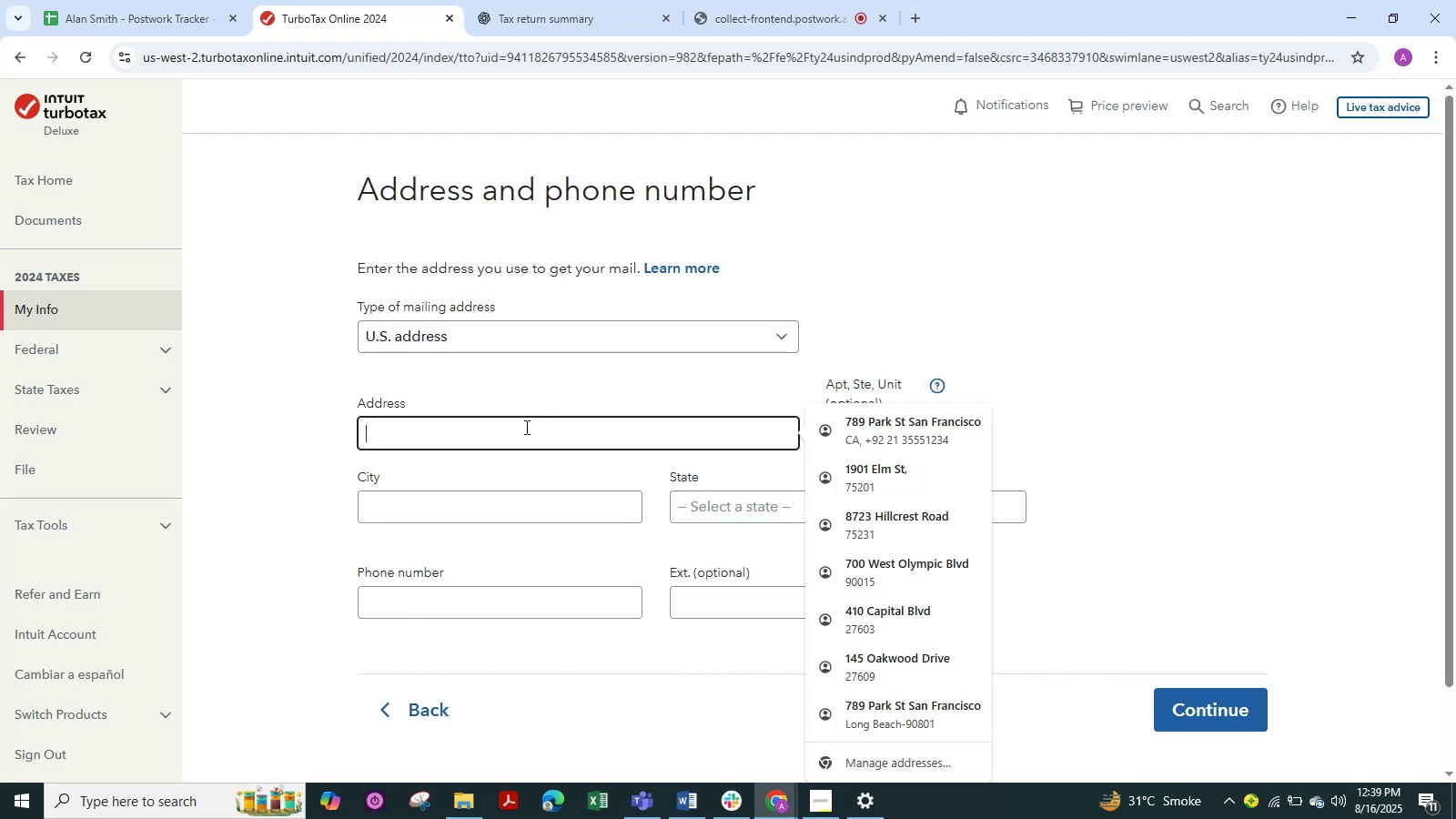 
key(Alt+Tab)
 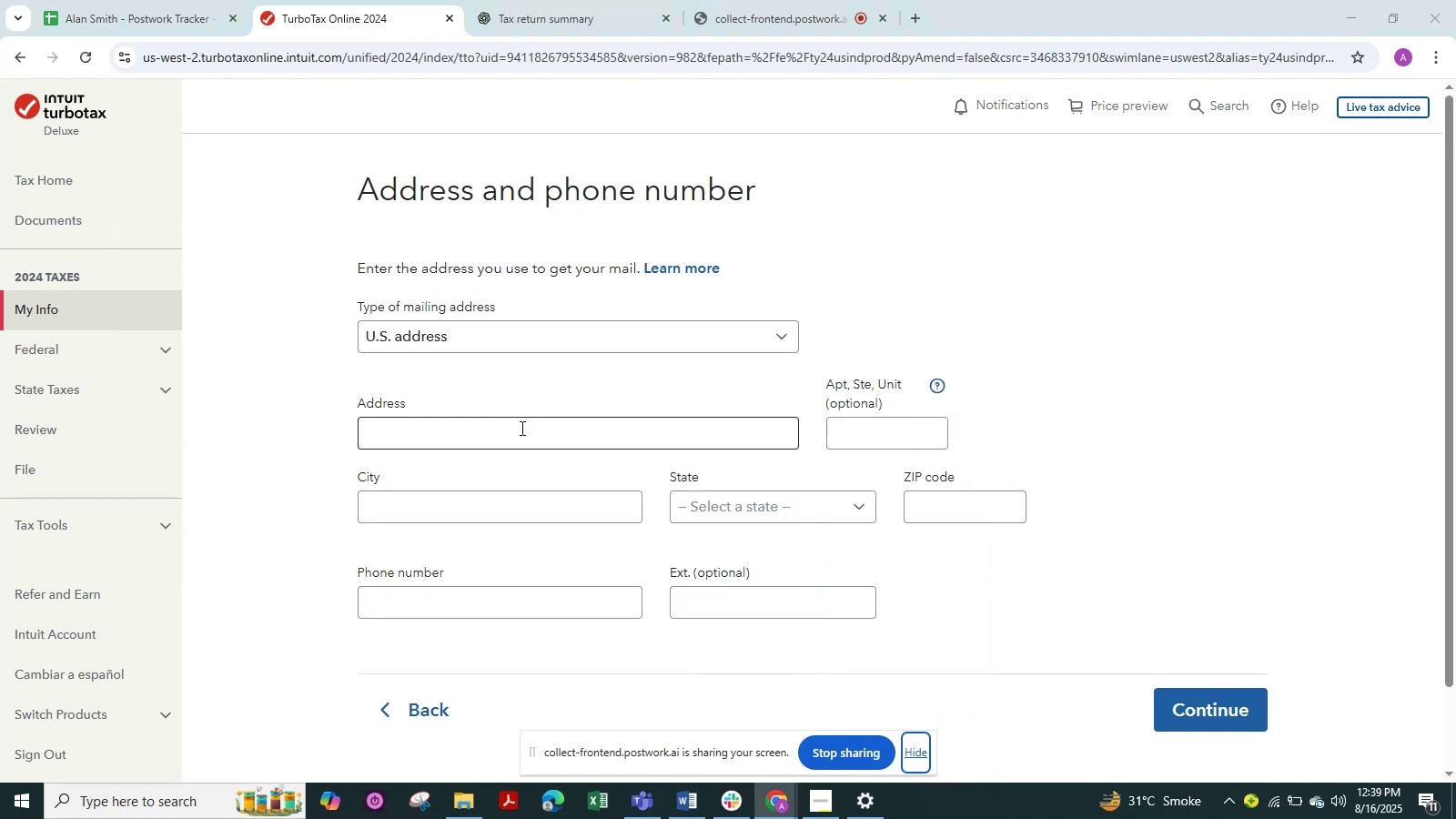 
key(Alt+Tab)
 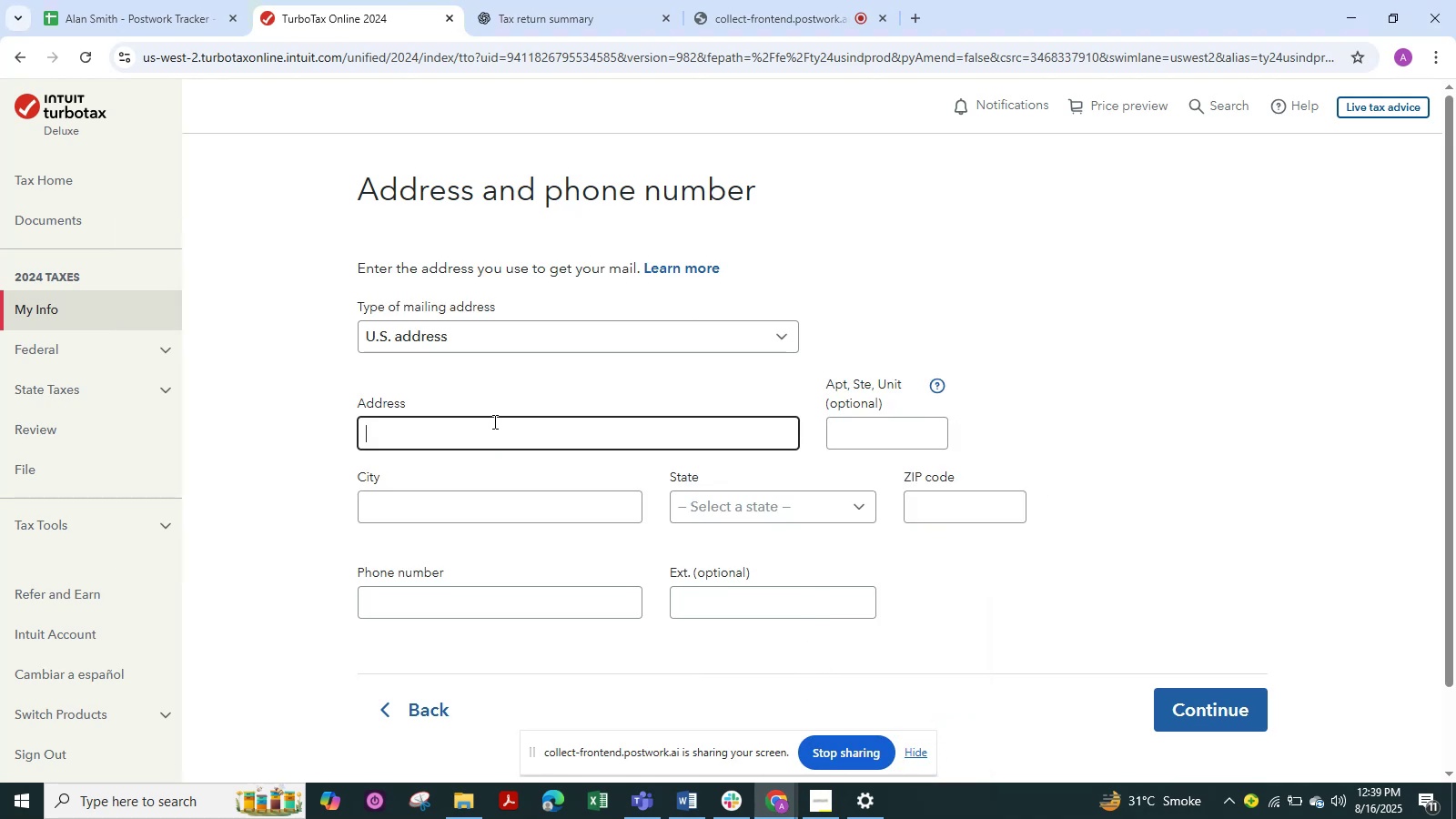 
key(Alt+Tab)
 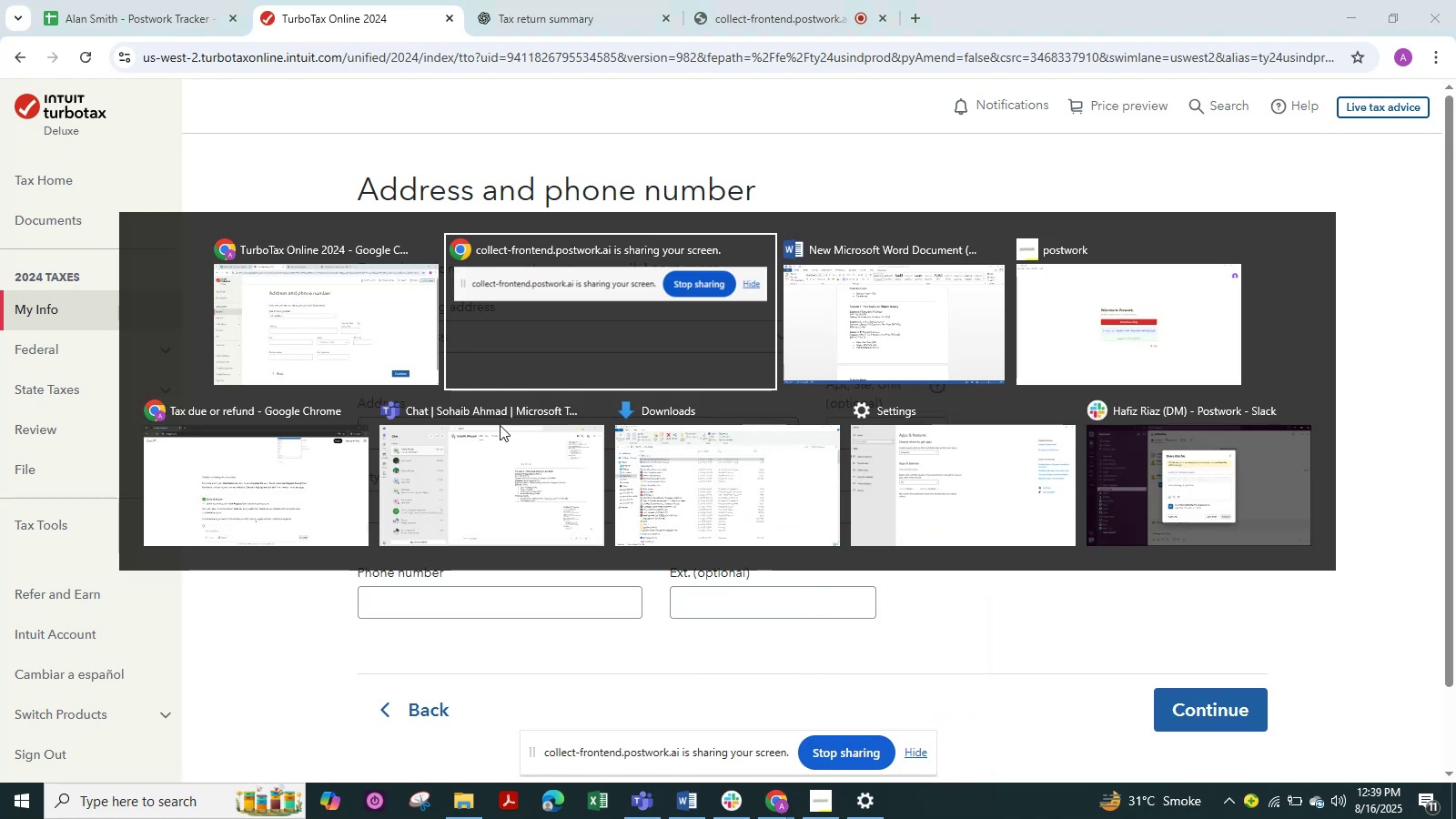 
key(Alt+Tab)
 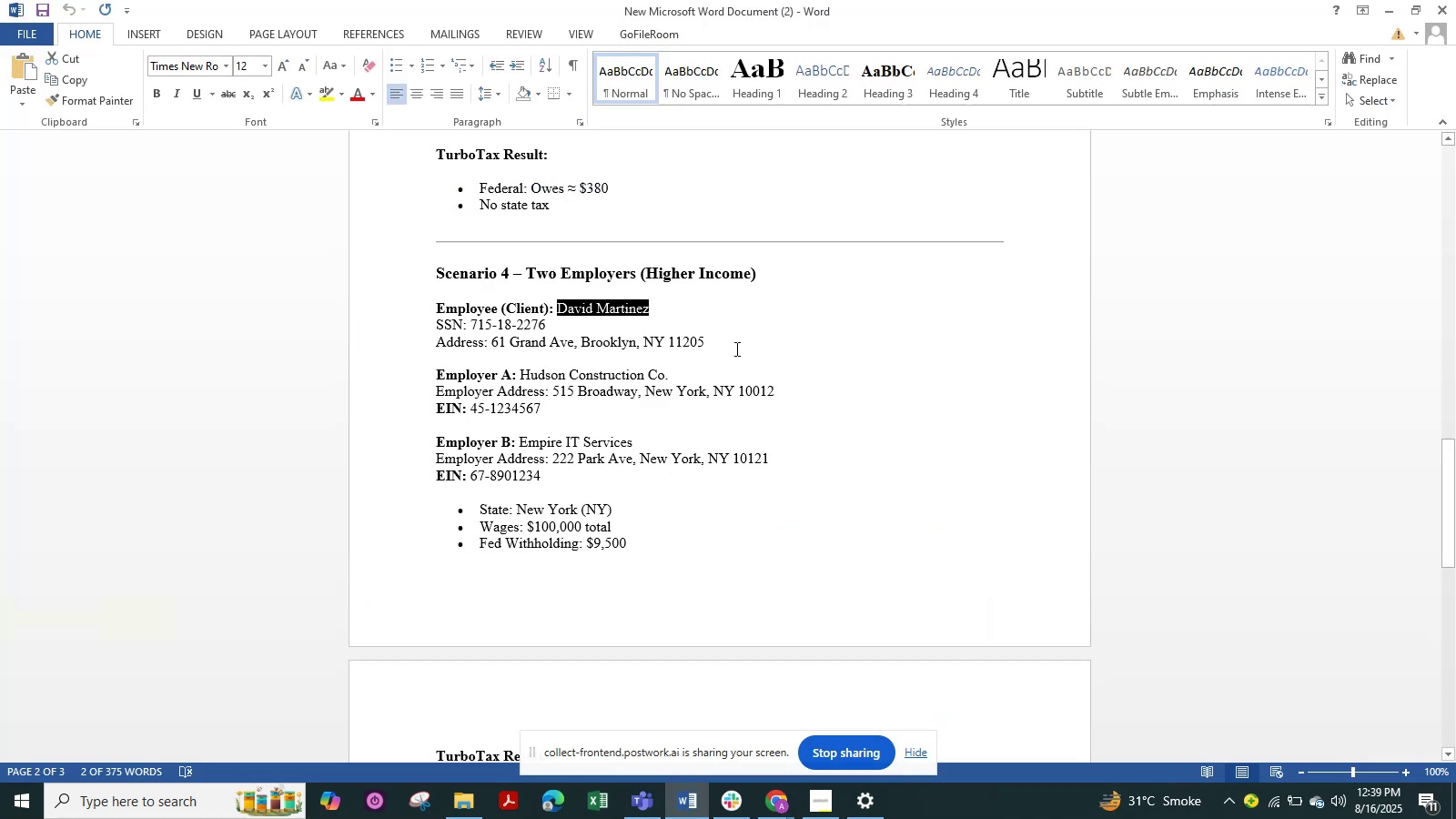 
left_click_drag(start_coordinate=[721, 341], to_coordinate=[492, 352])
 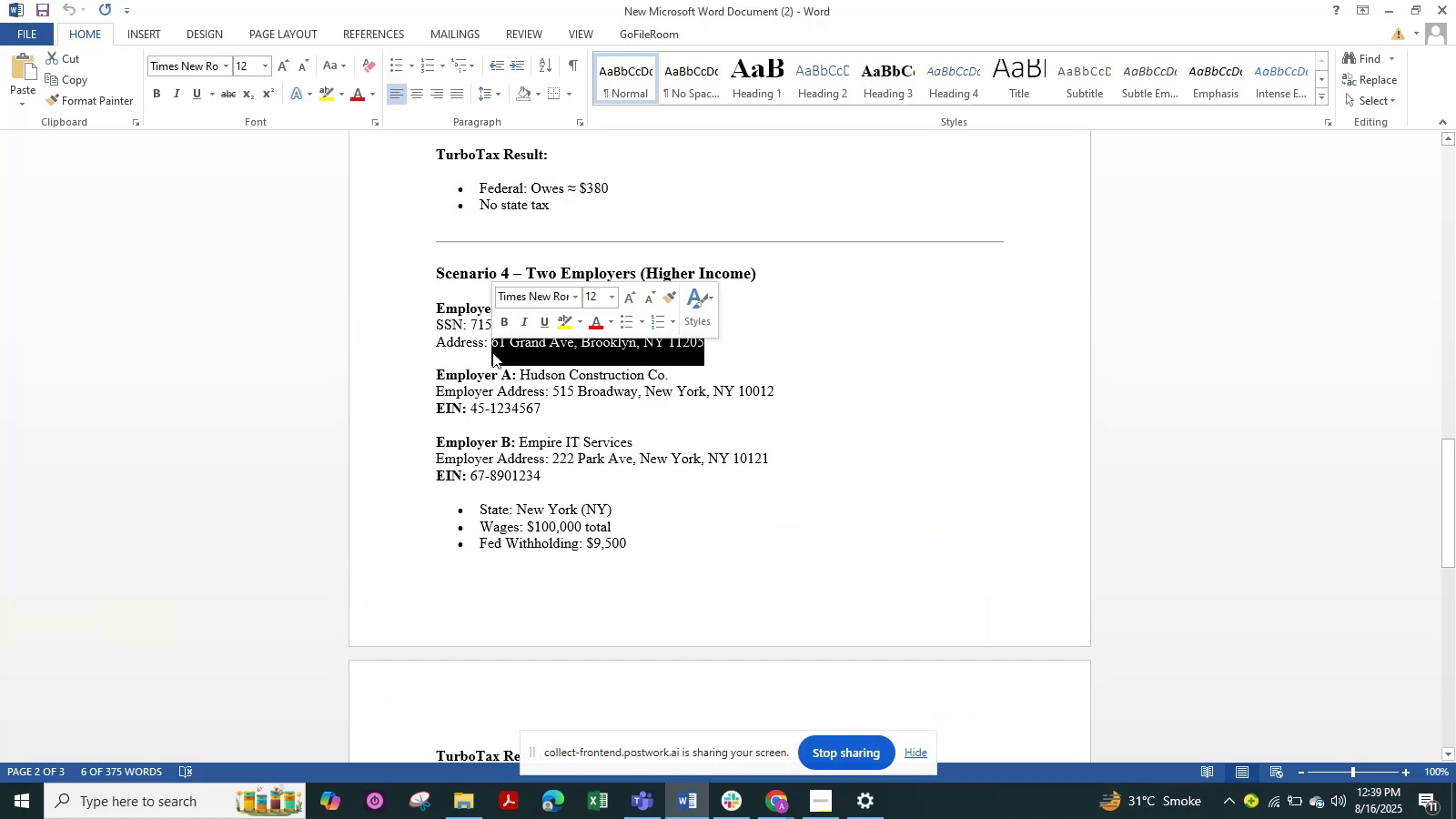 
key(Control+C)
 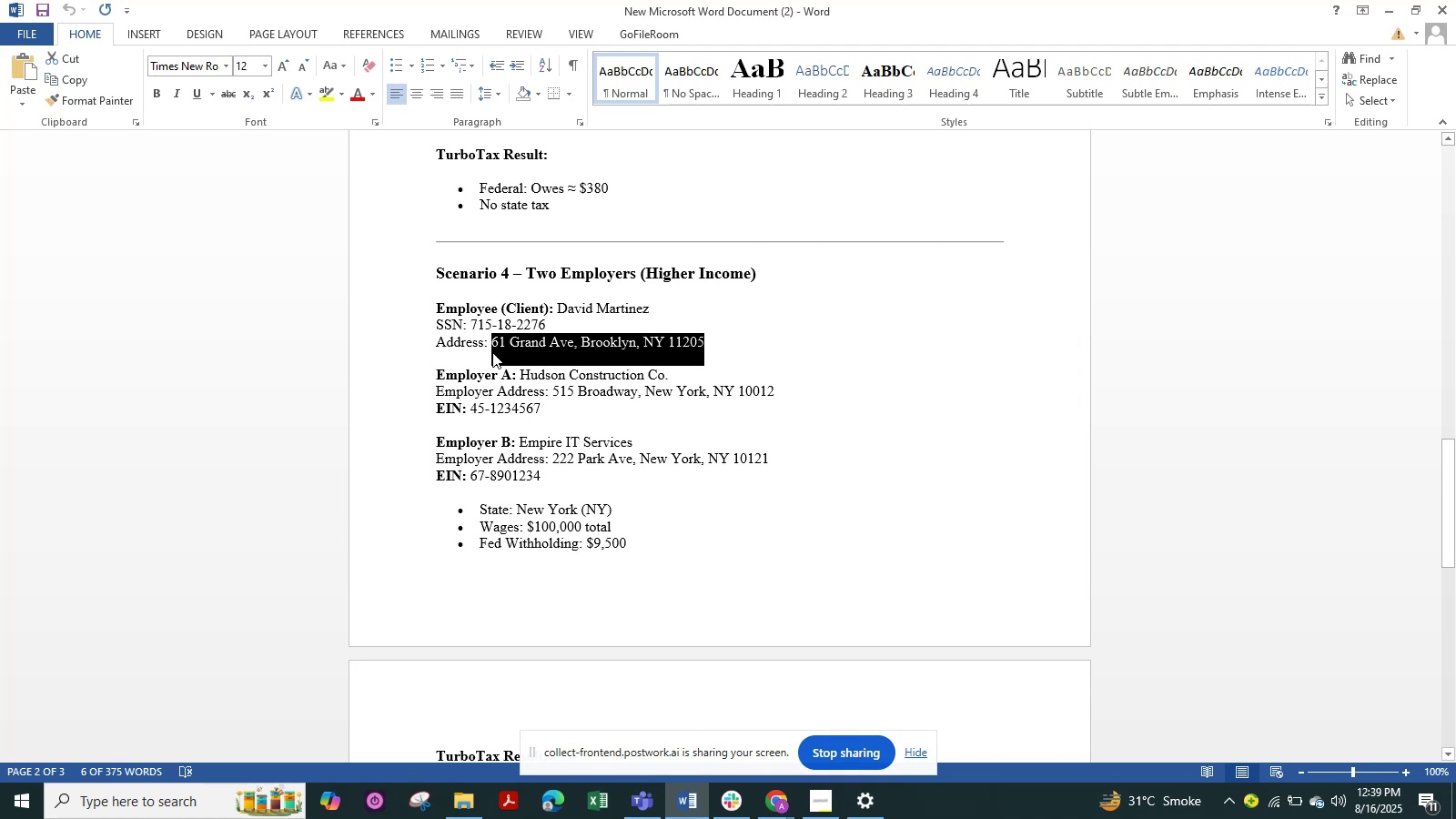 
key(Alt+Tab)
 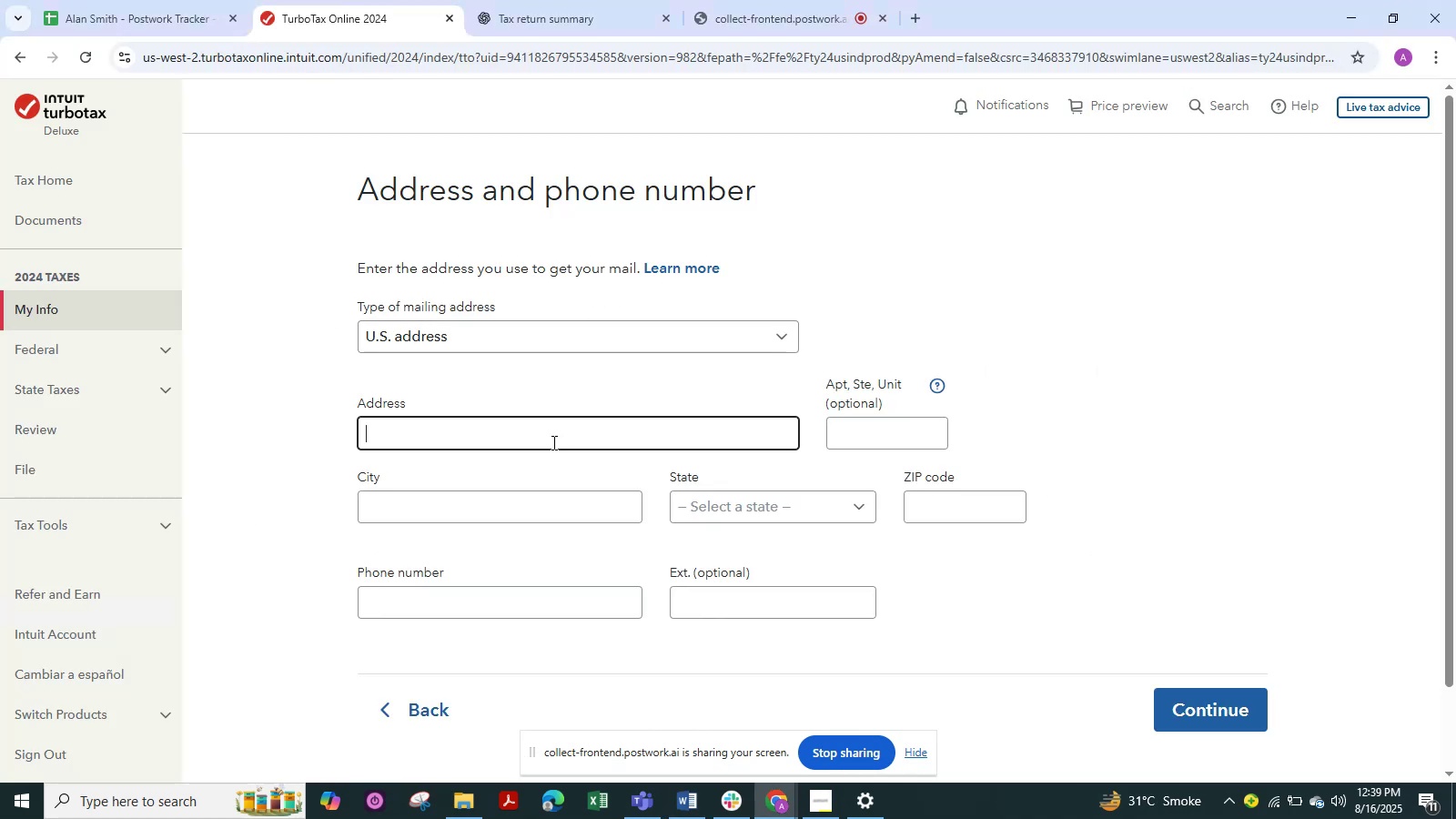 
left_click([555, 431])
 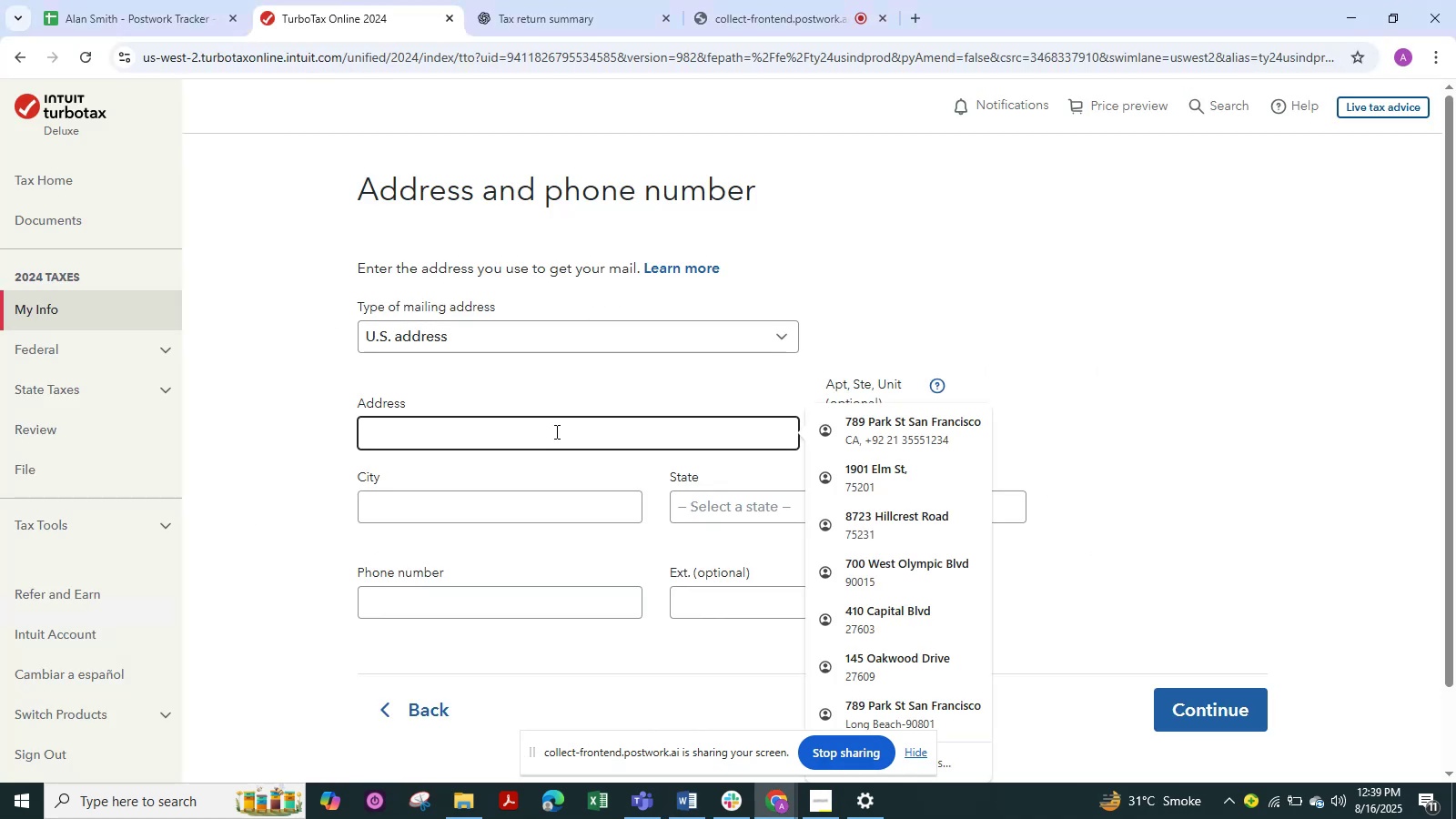 
key(Control+V)
 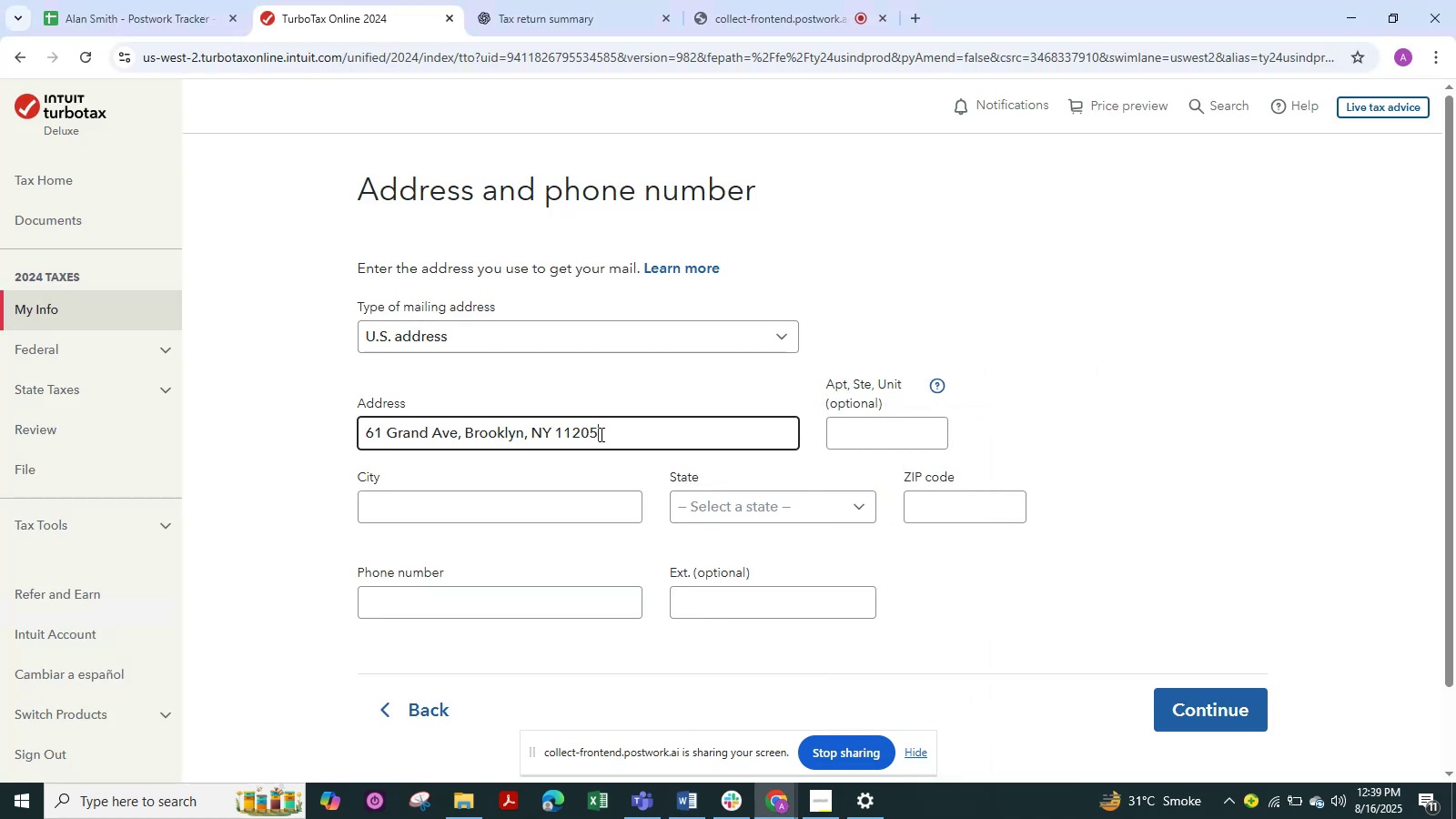 
left_click_drag(start_coordinate=[603, 434], to_coordinate=[531, 449])
 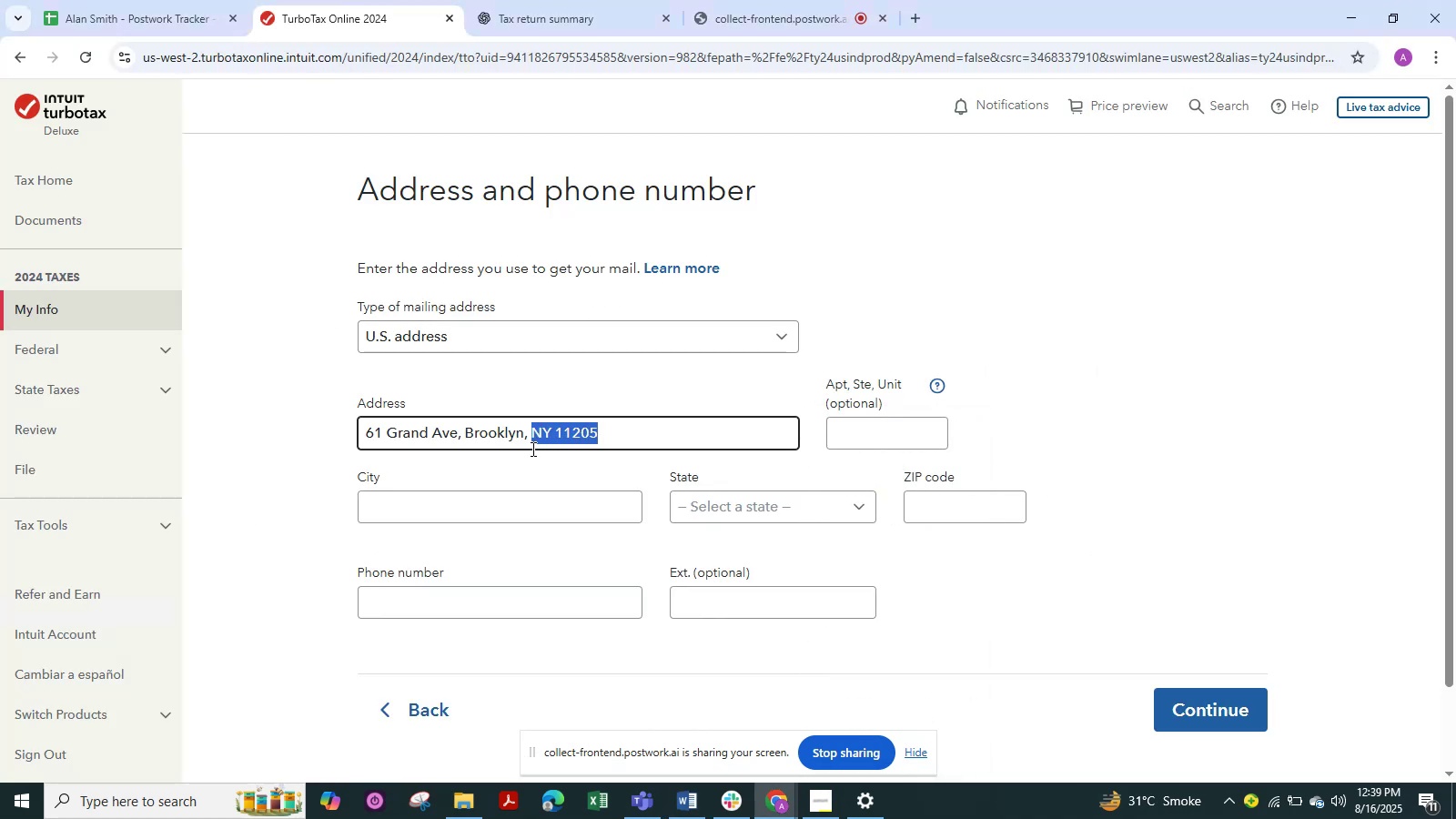 
key(Control+X)
 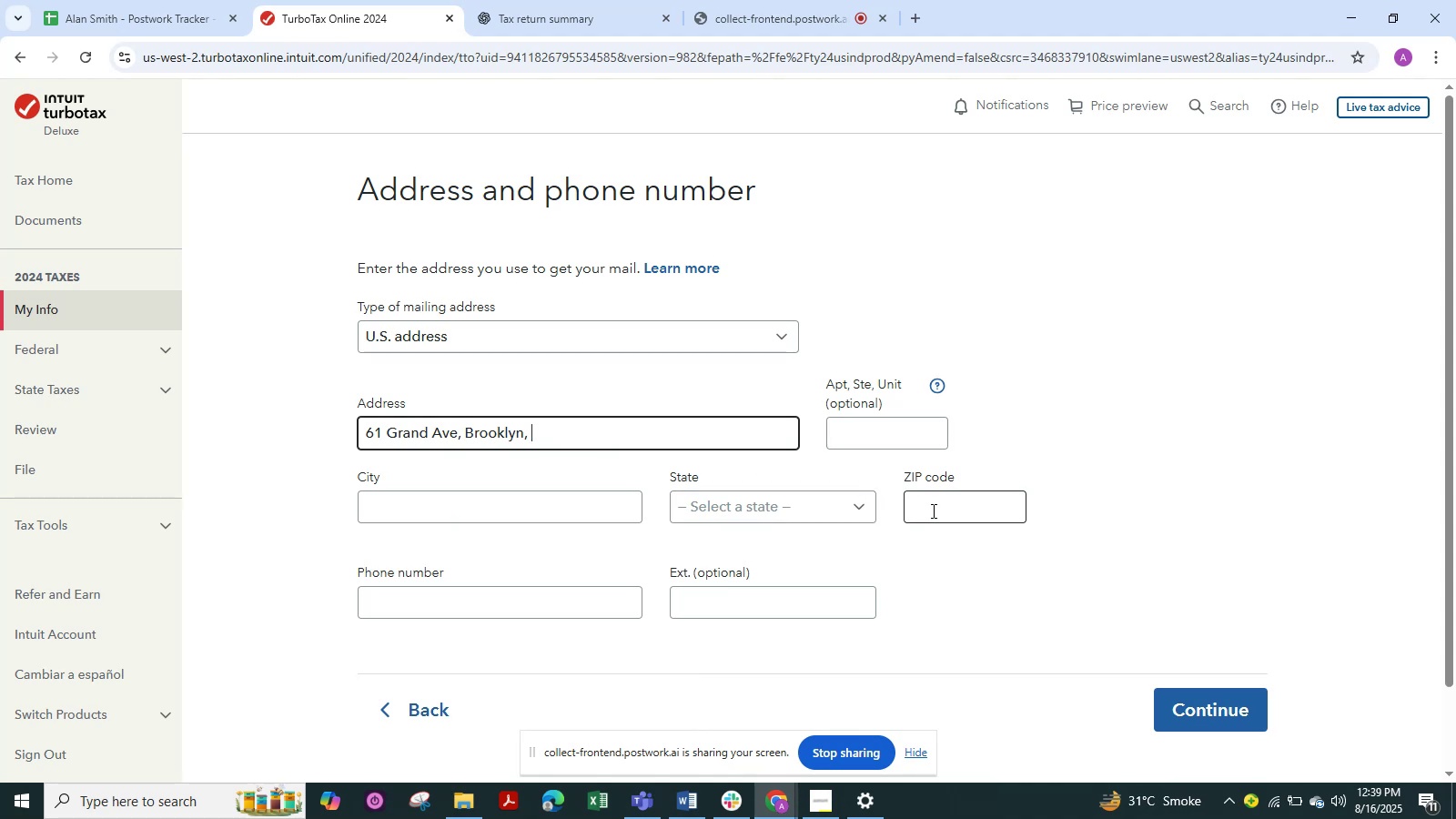 
left_click([930, 507])
 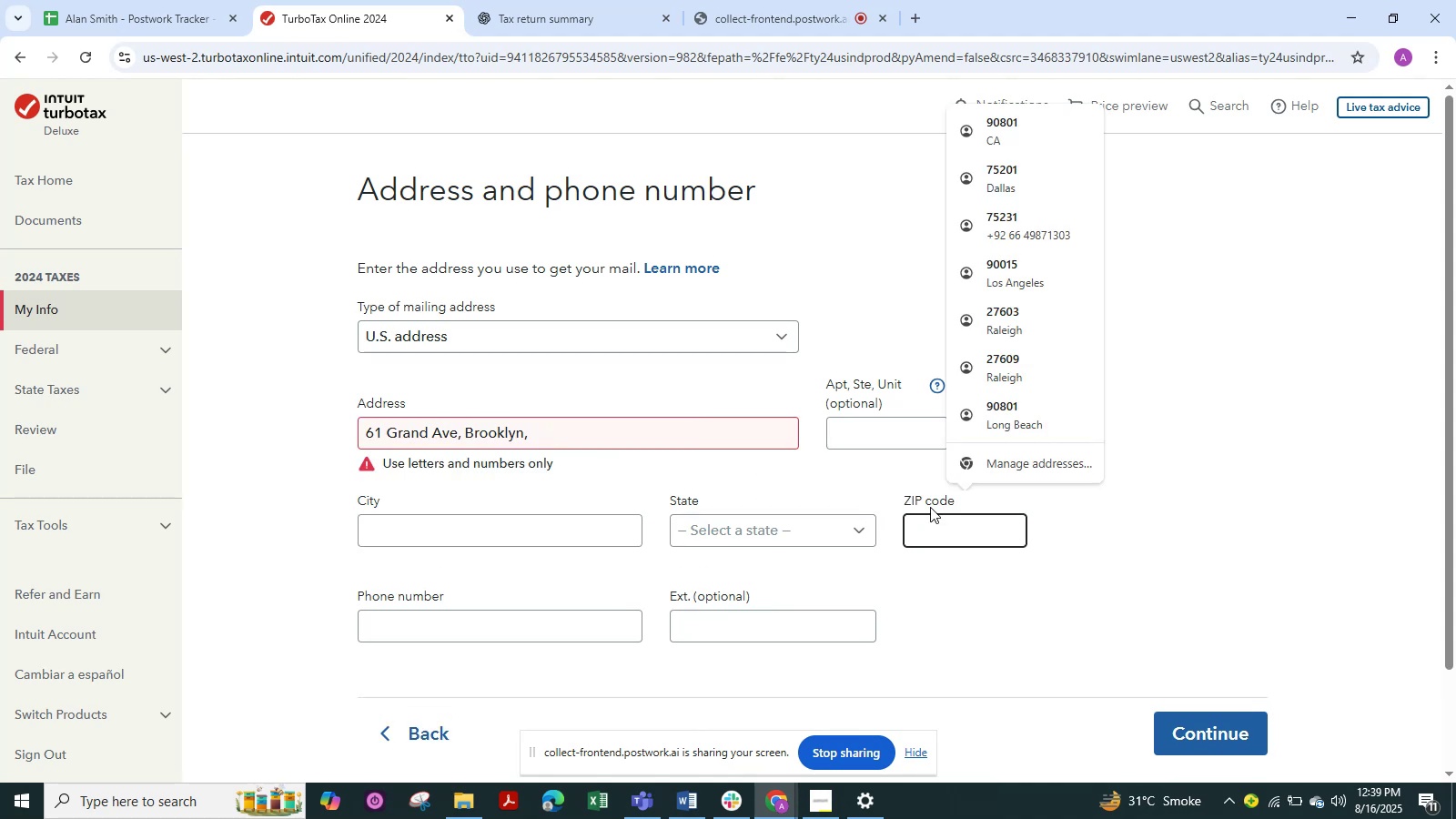 
key(Control+V)
 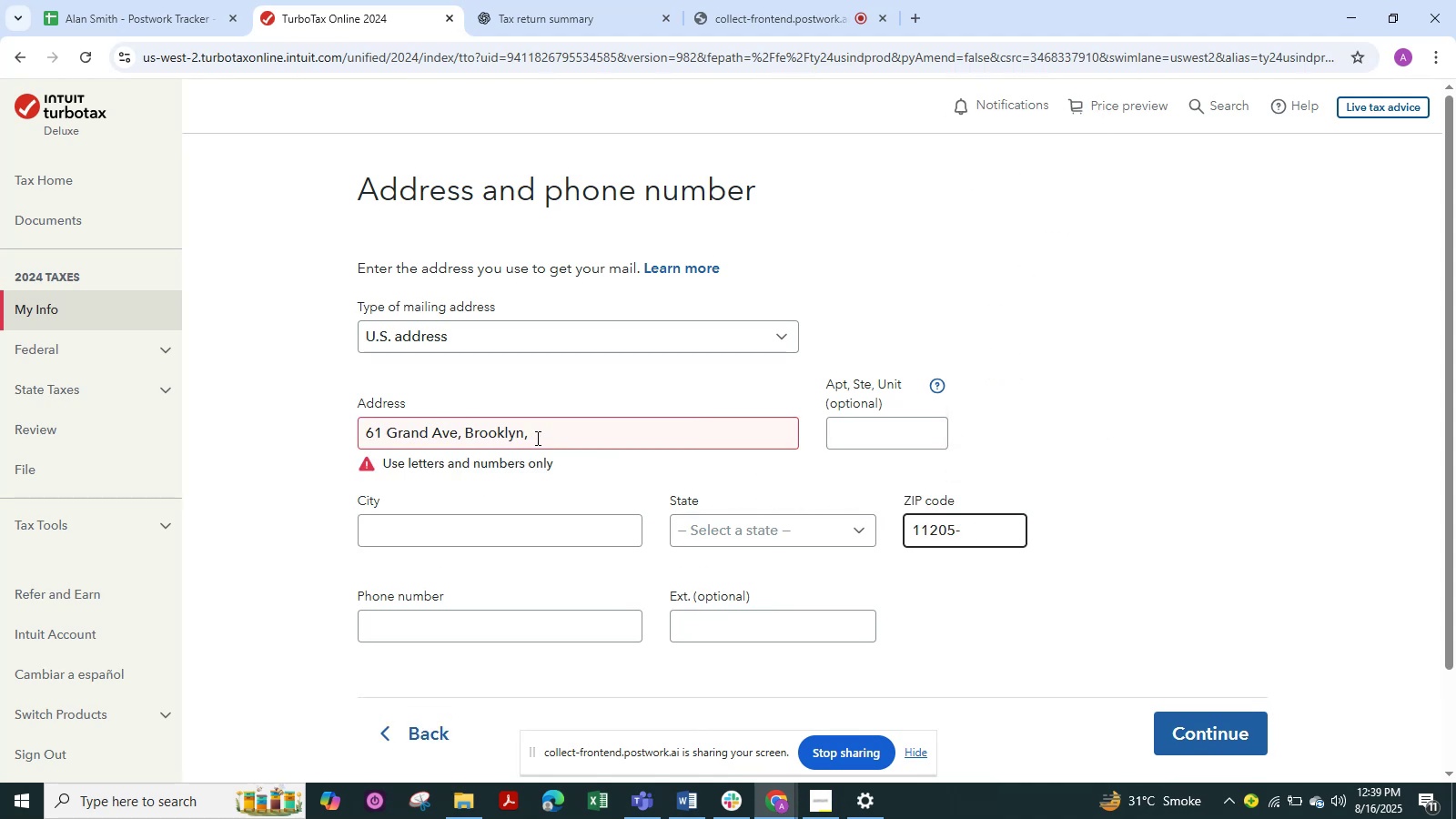 
left_click_drag(start_coordinate=[532, 433], to_coordinate=[467, 455])
 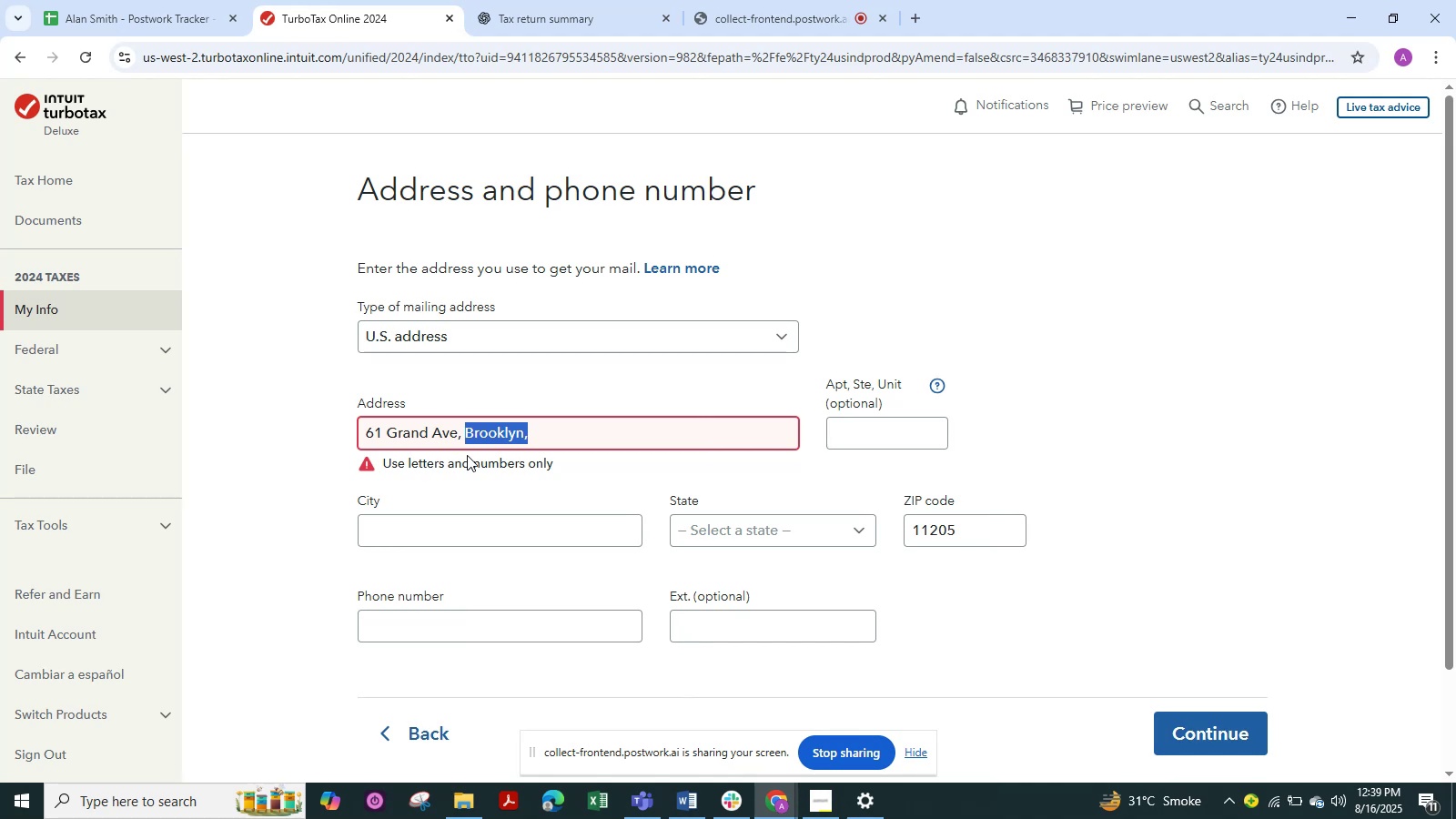 
key(Control+X)
 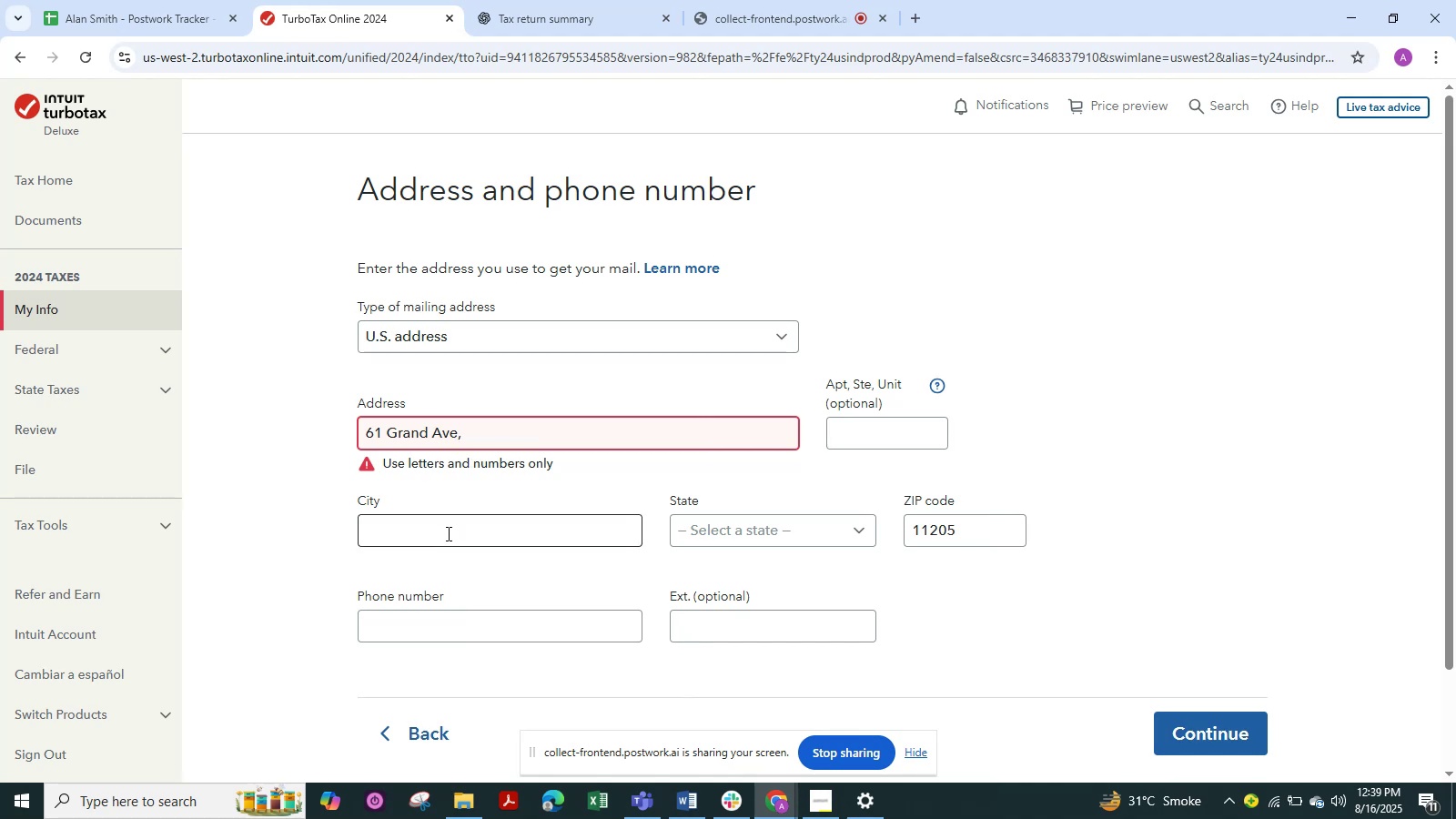 
left_click([447, 533])
 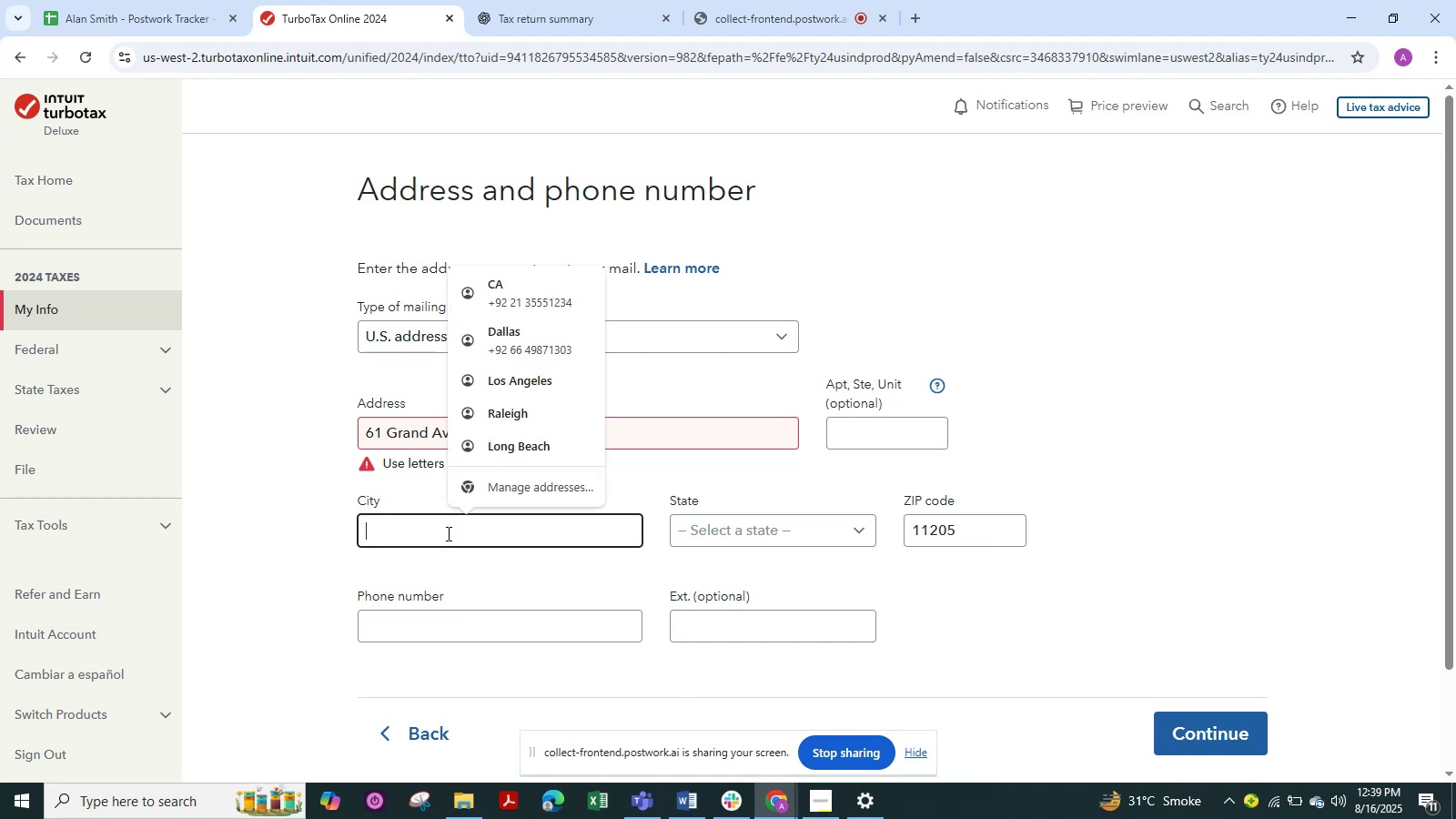 
key(Control+V)
 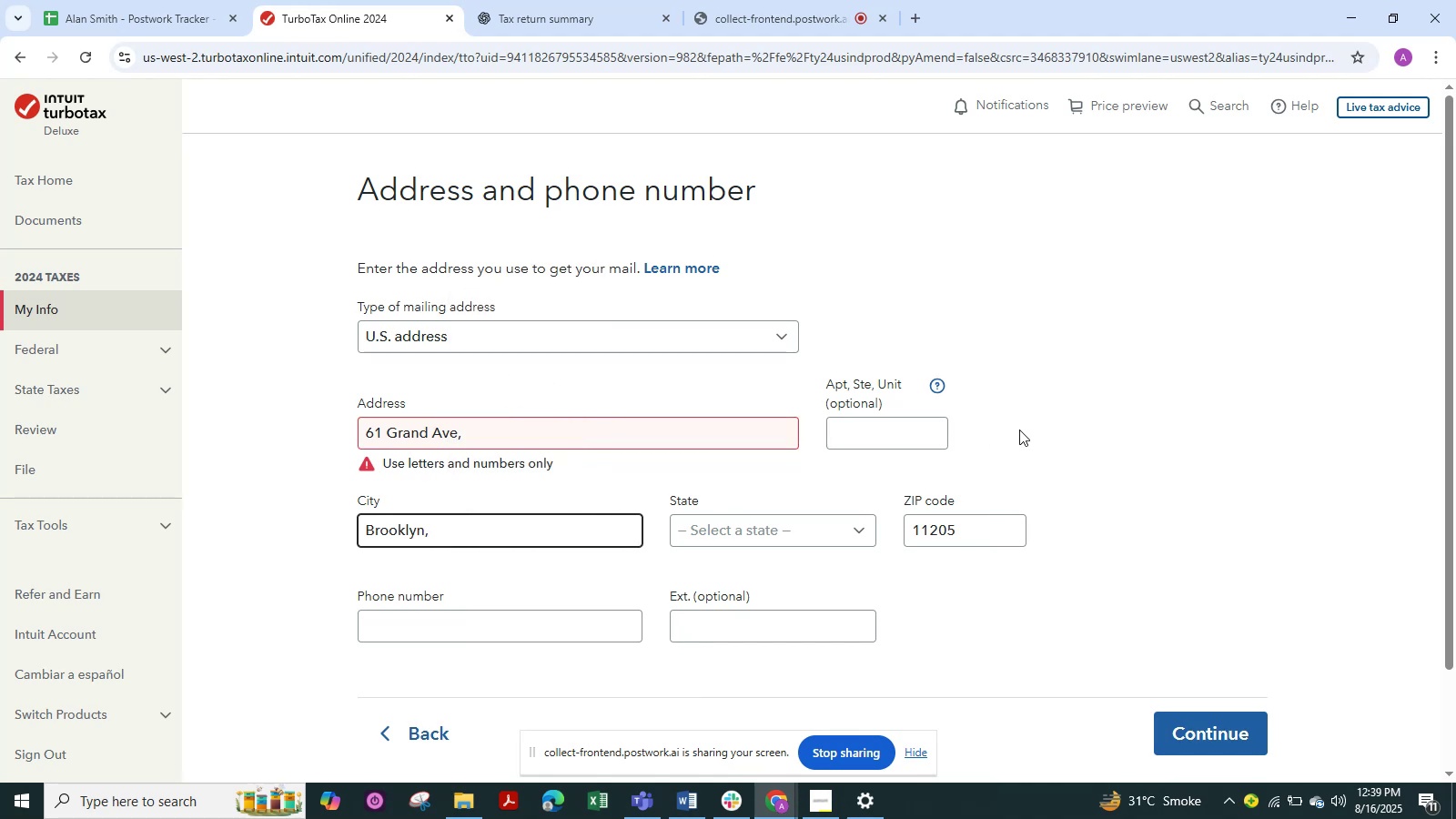 
left_click([1118, 418])
 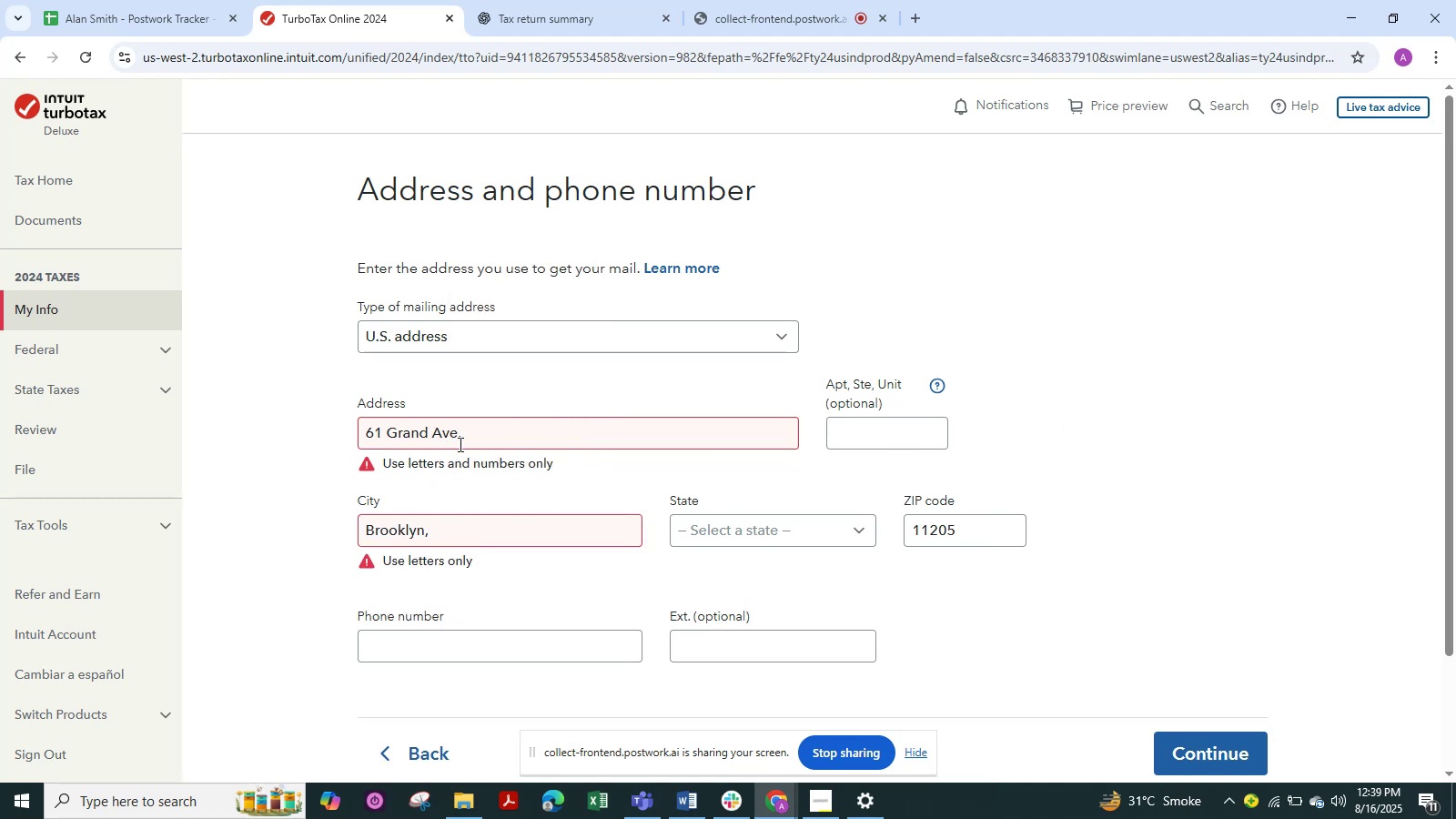 
left_click([459, 444])
 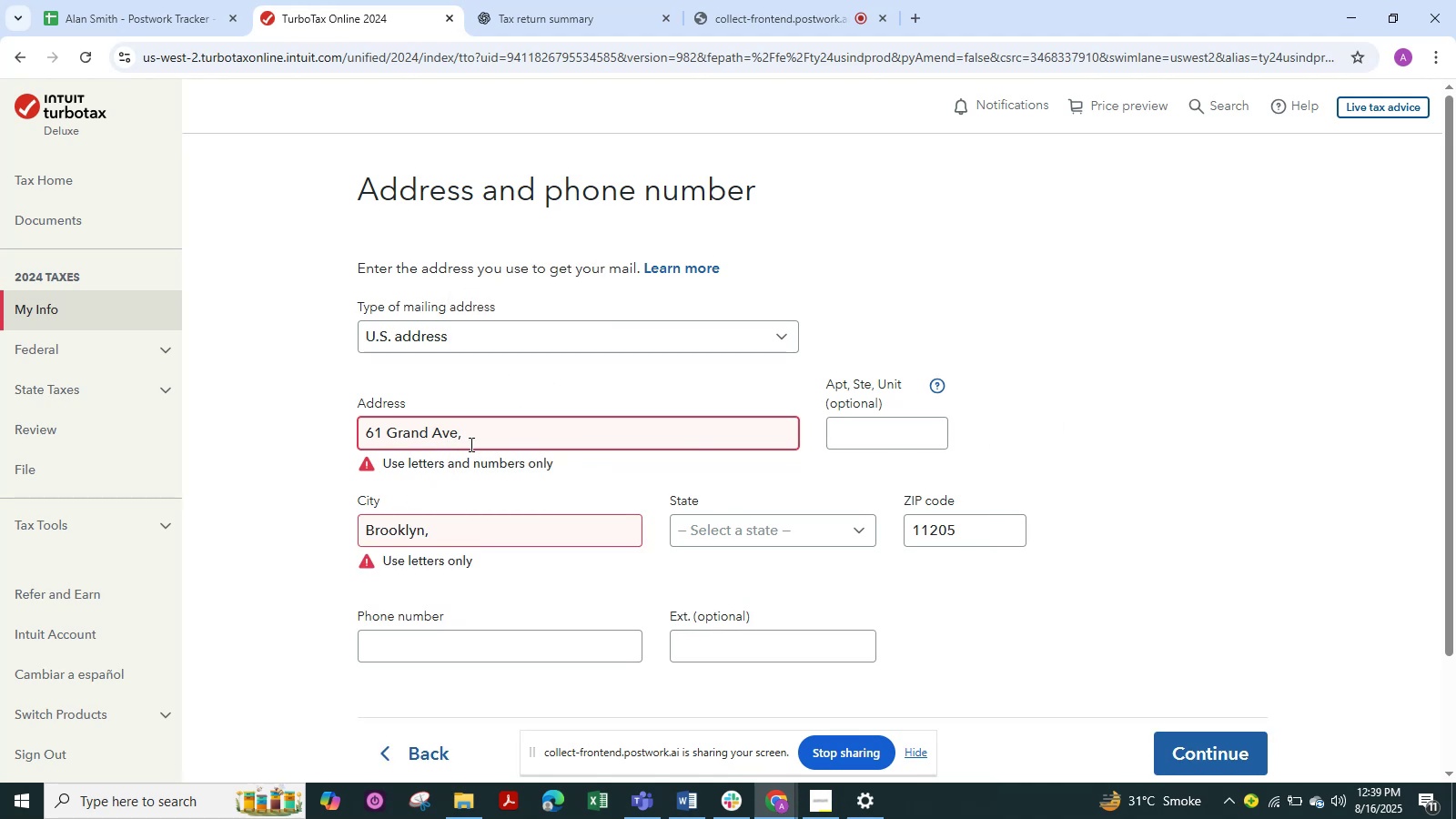 
key(ArrowRight)
 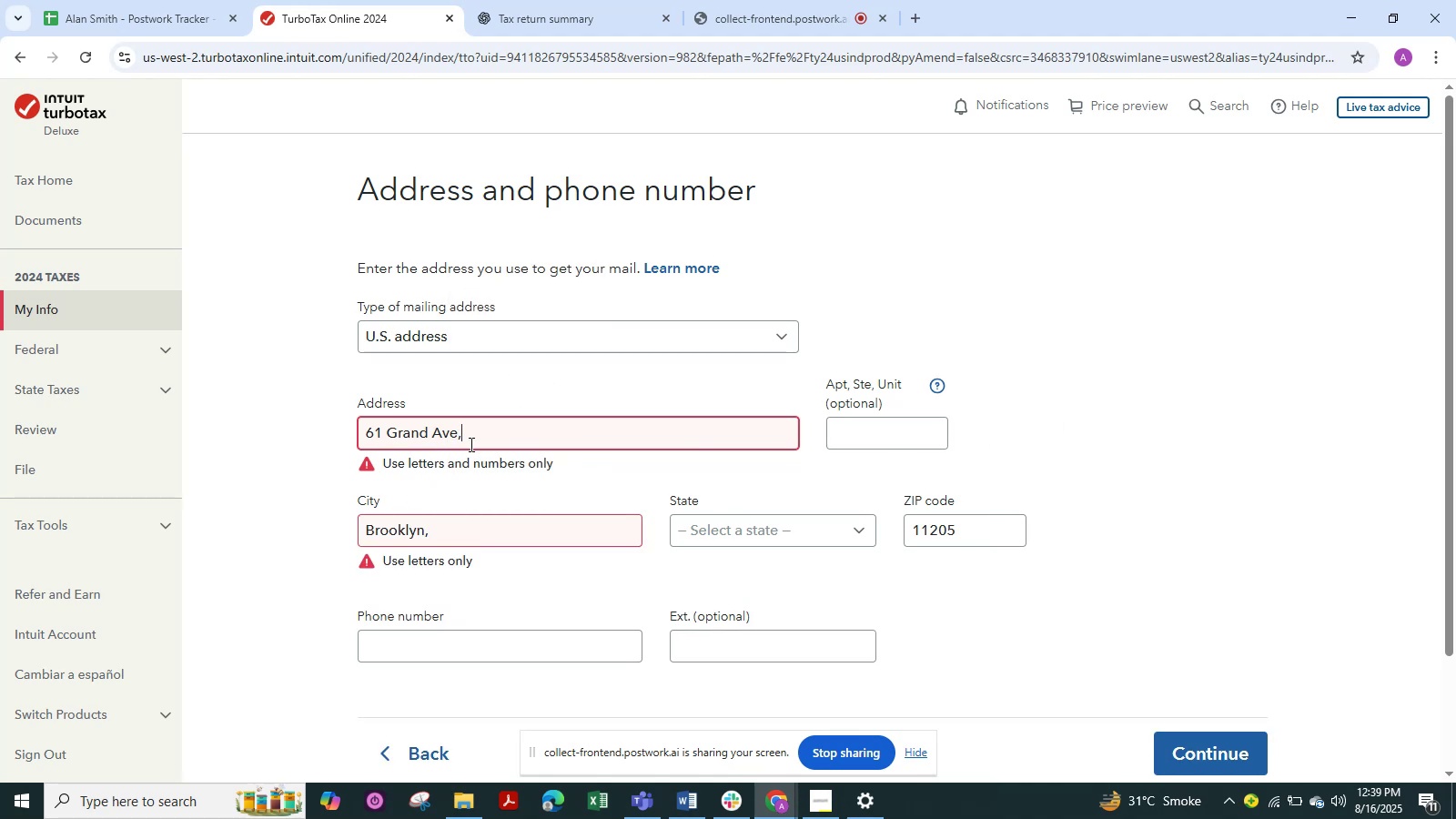 
key(Backspace)
 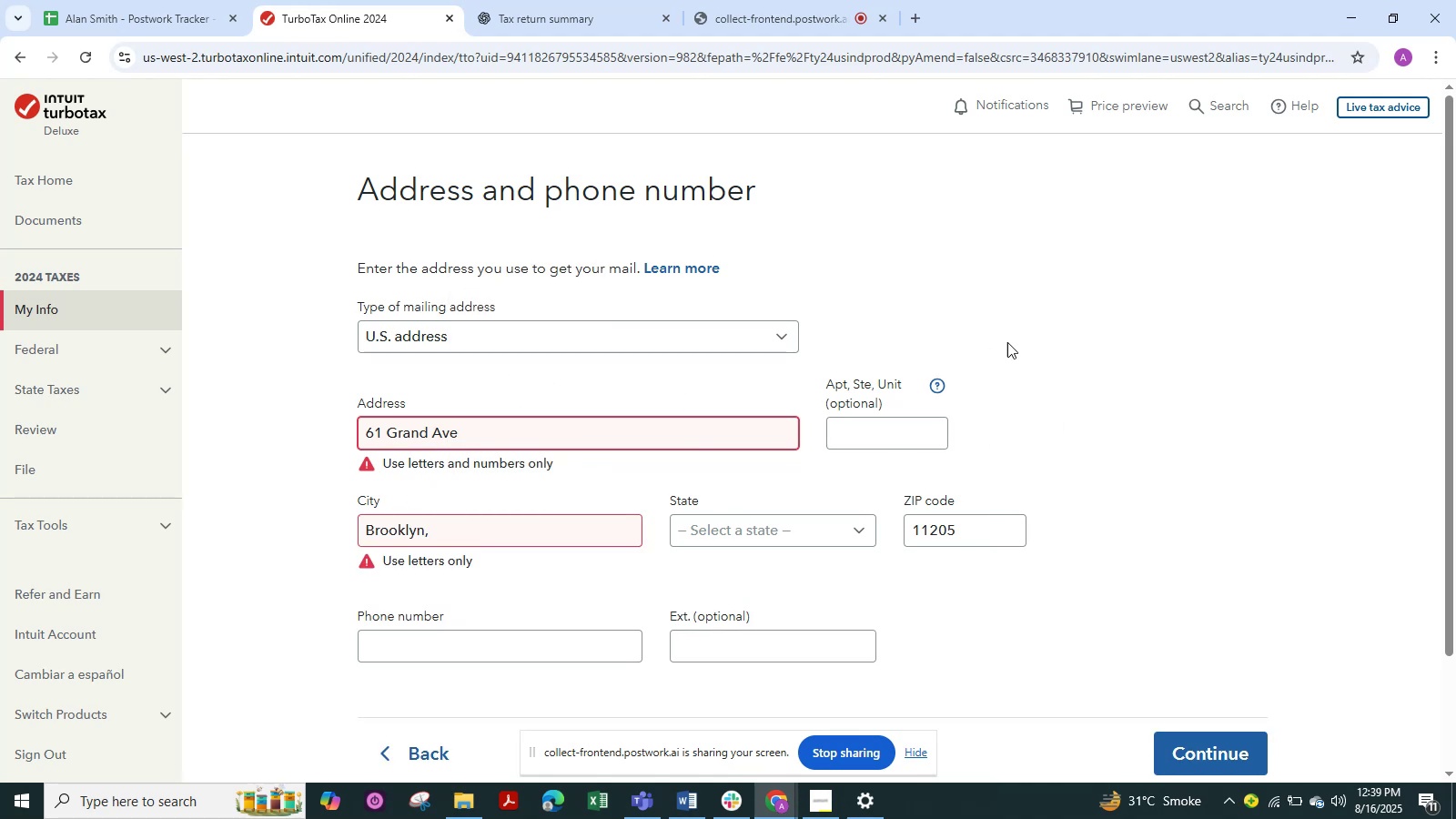 
left_click([1123, 381])
 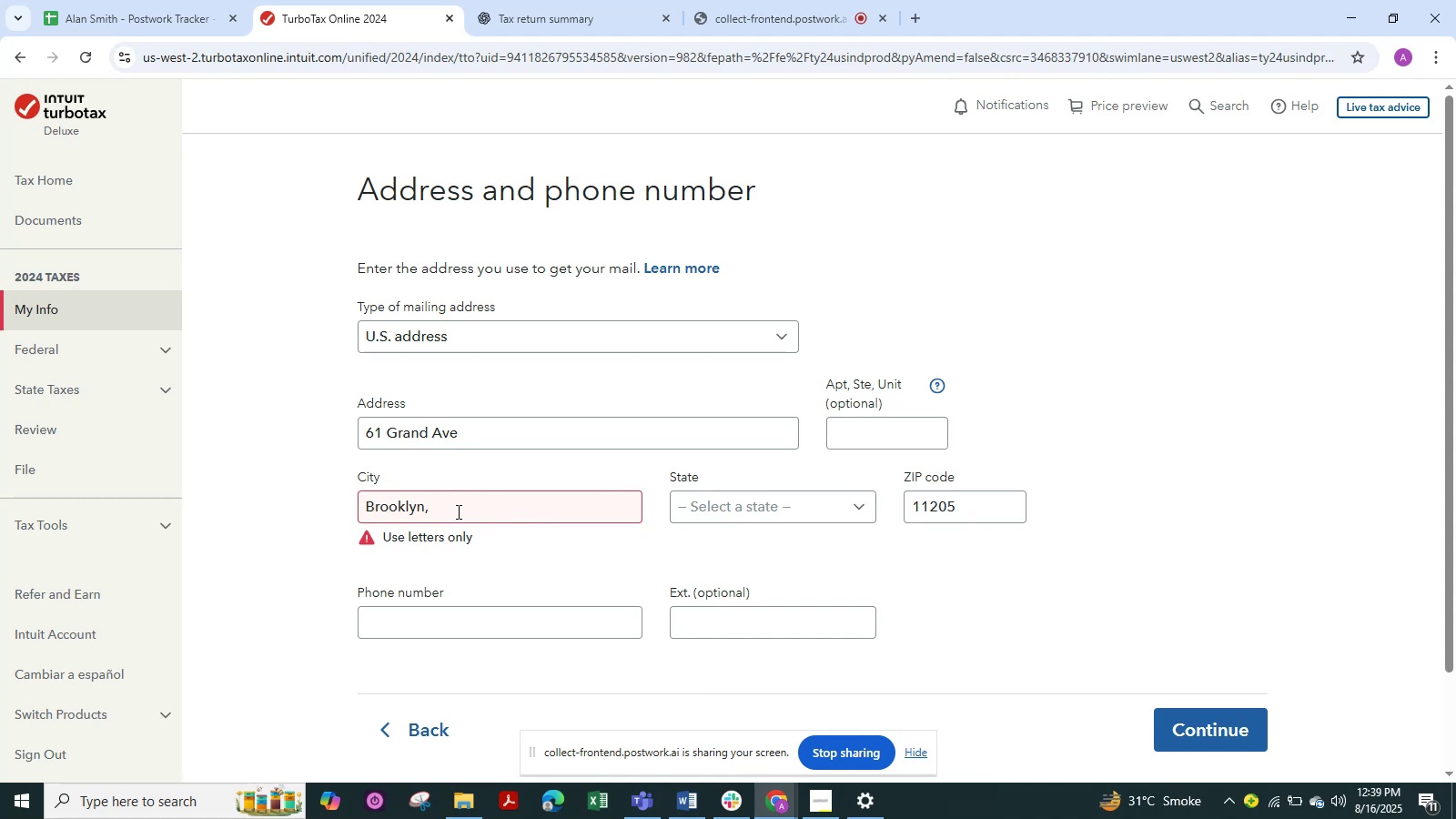 
left_click([456, 511])
 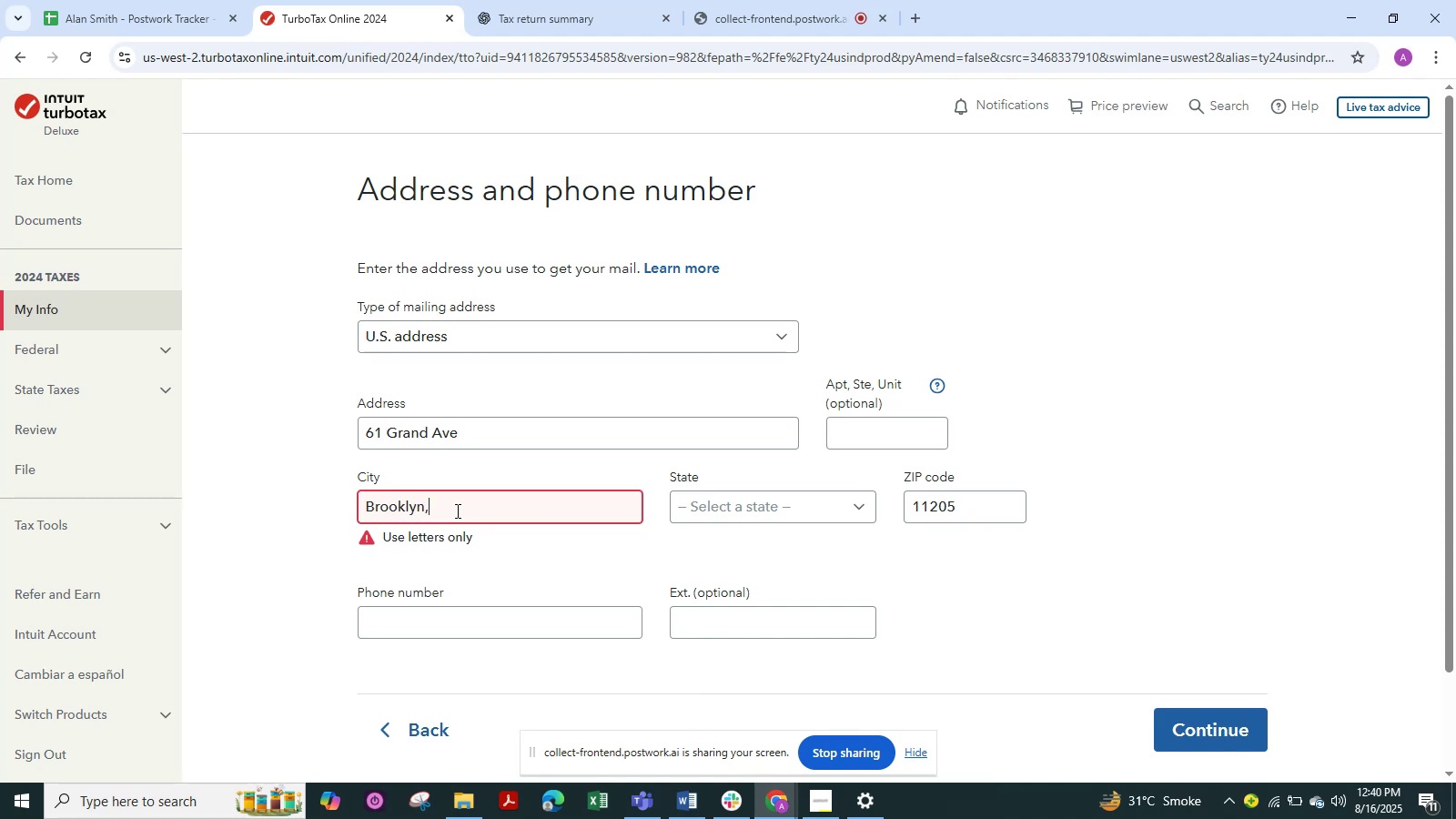 
key(Backspace)
 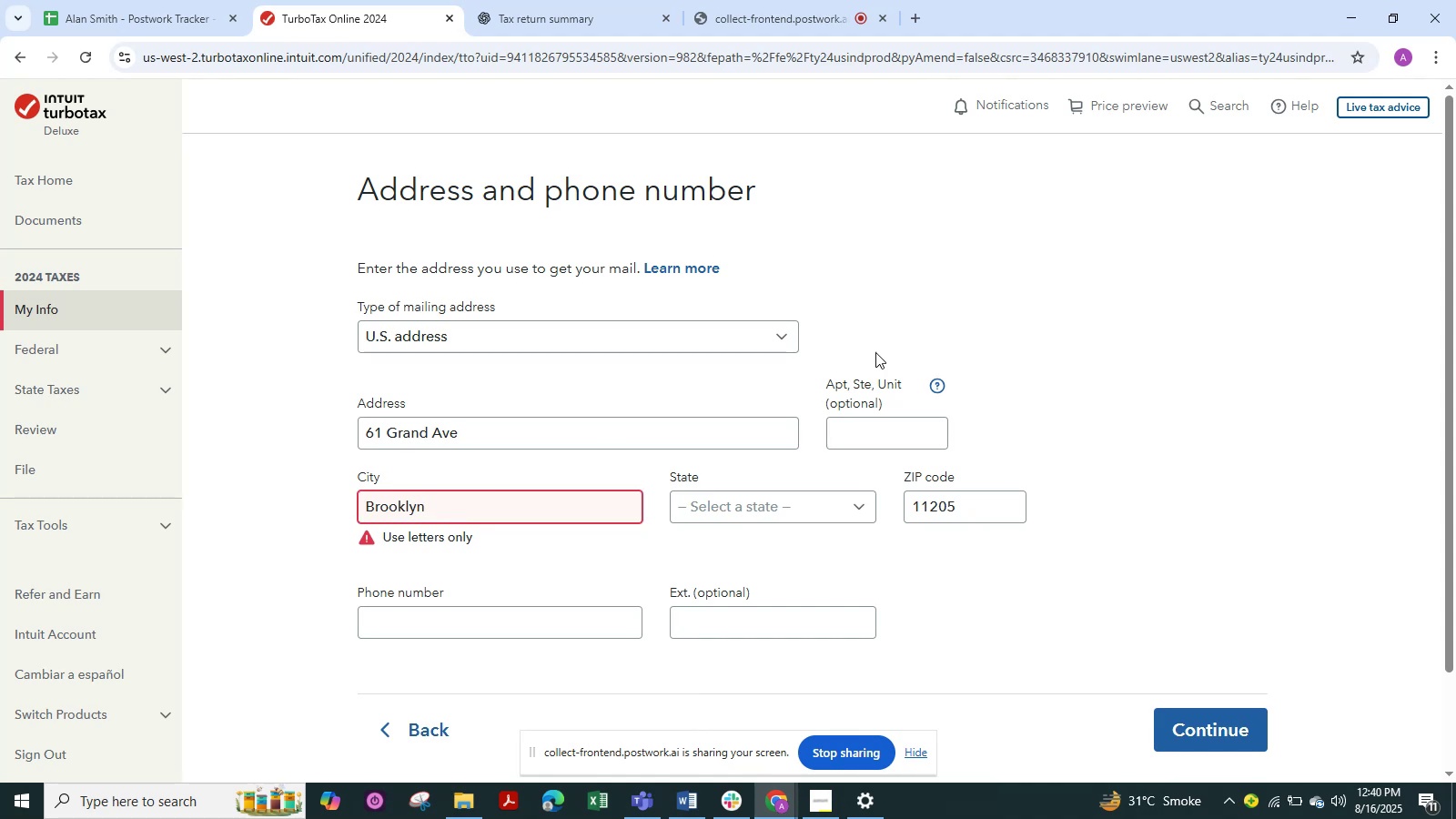 
left_click([1106, 324])
 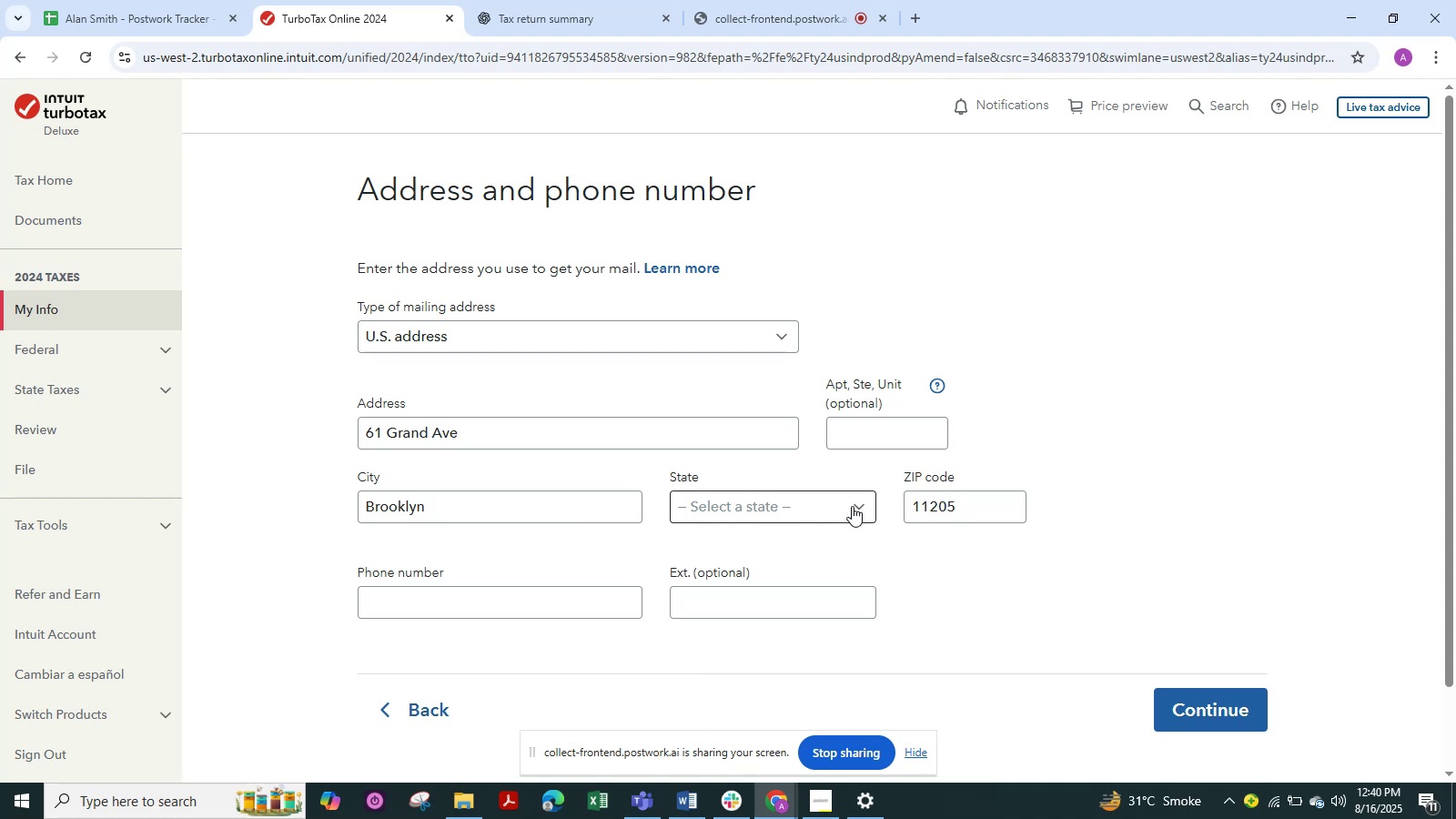 
key(Alt+Tab)
 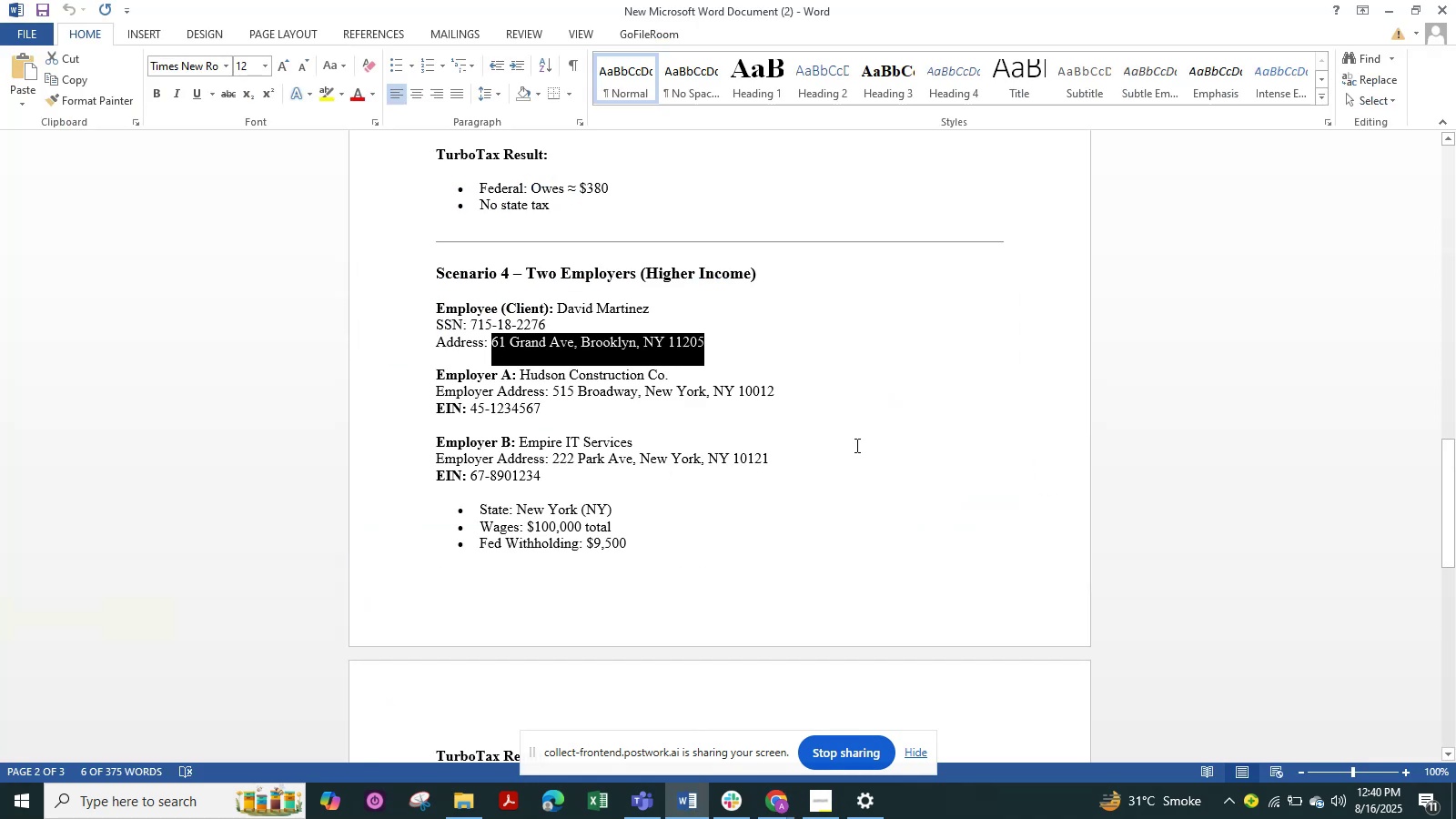 
left_click([873, 427])
 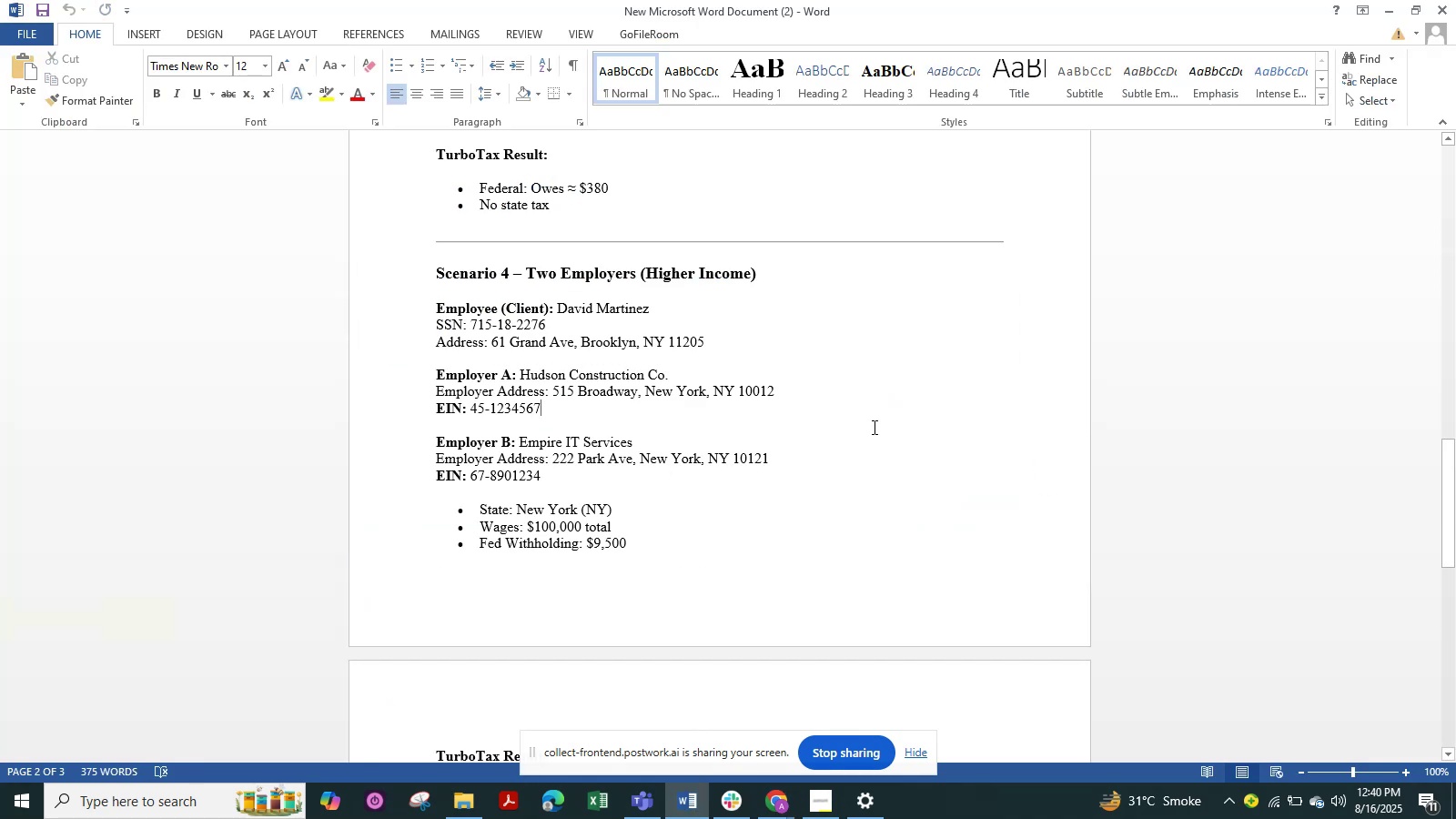 
key(Alt+Tab)
 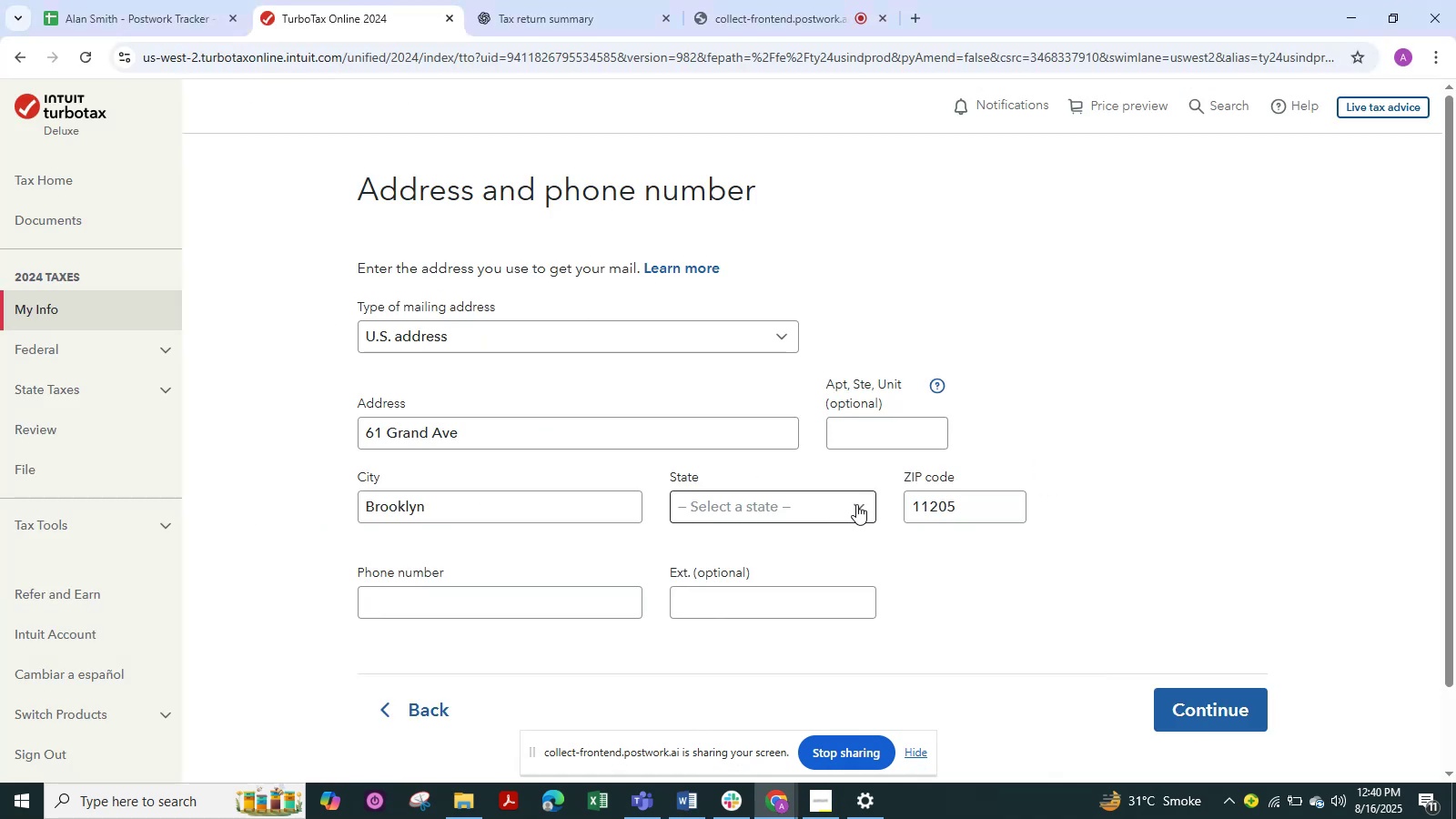 
left_click([860, 504])
 